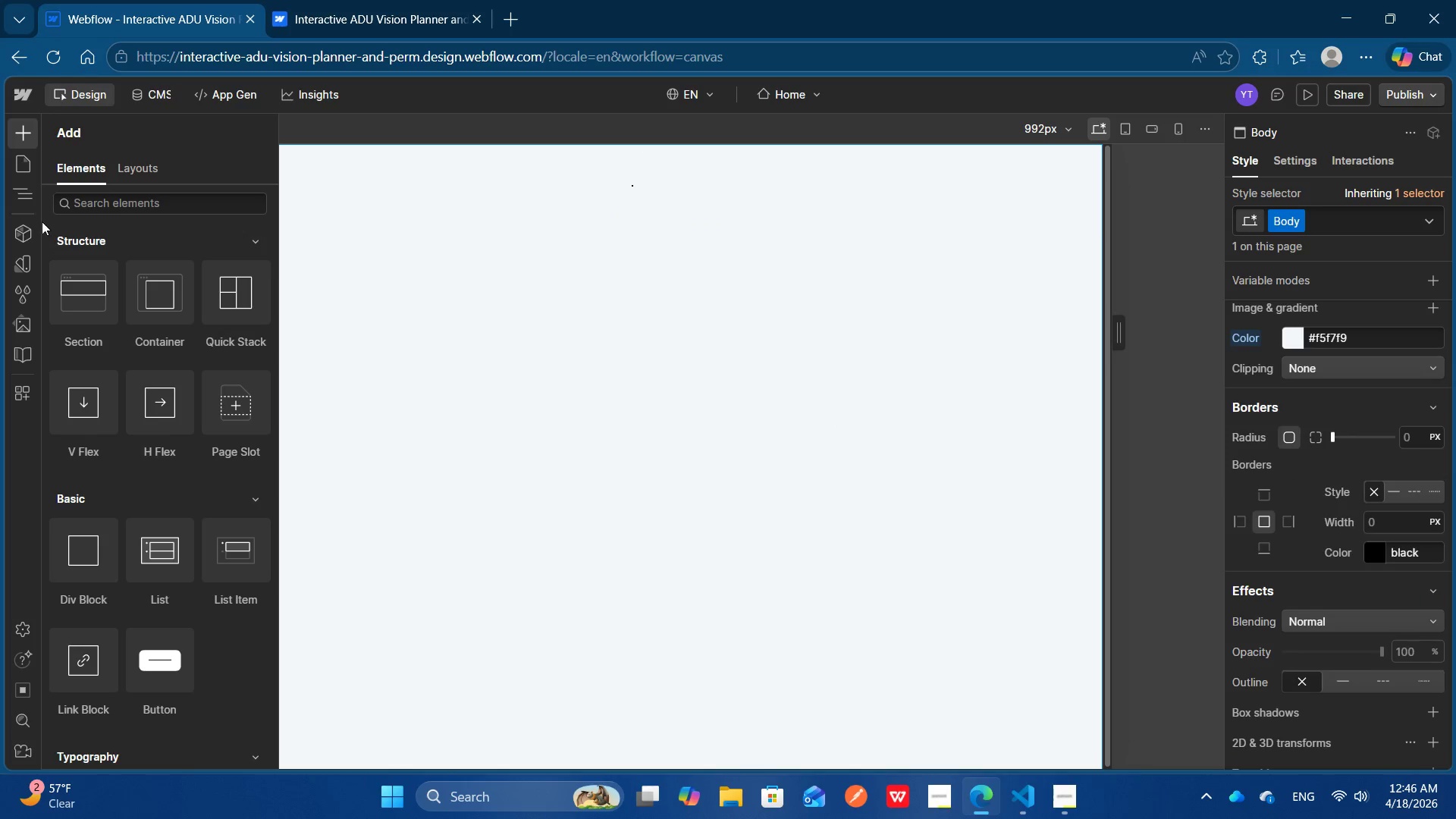 
left_click([31, 197])
 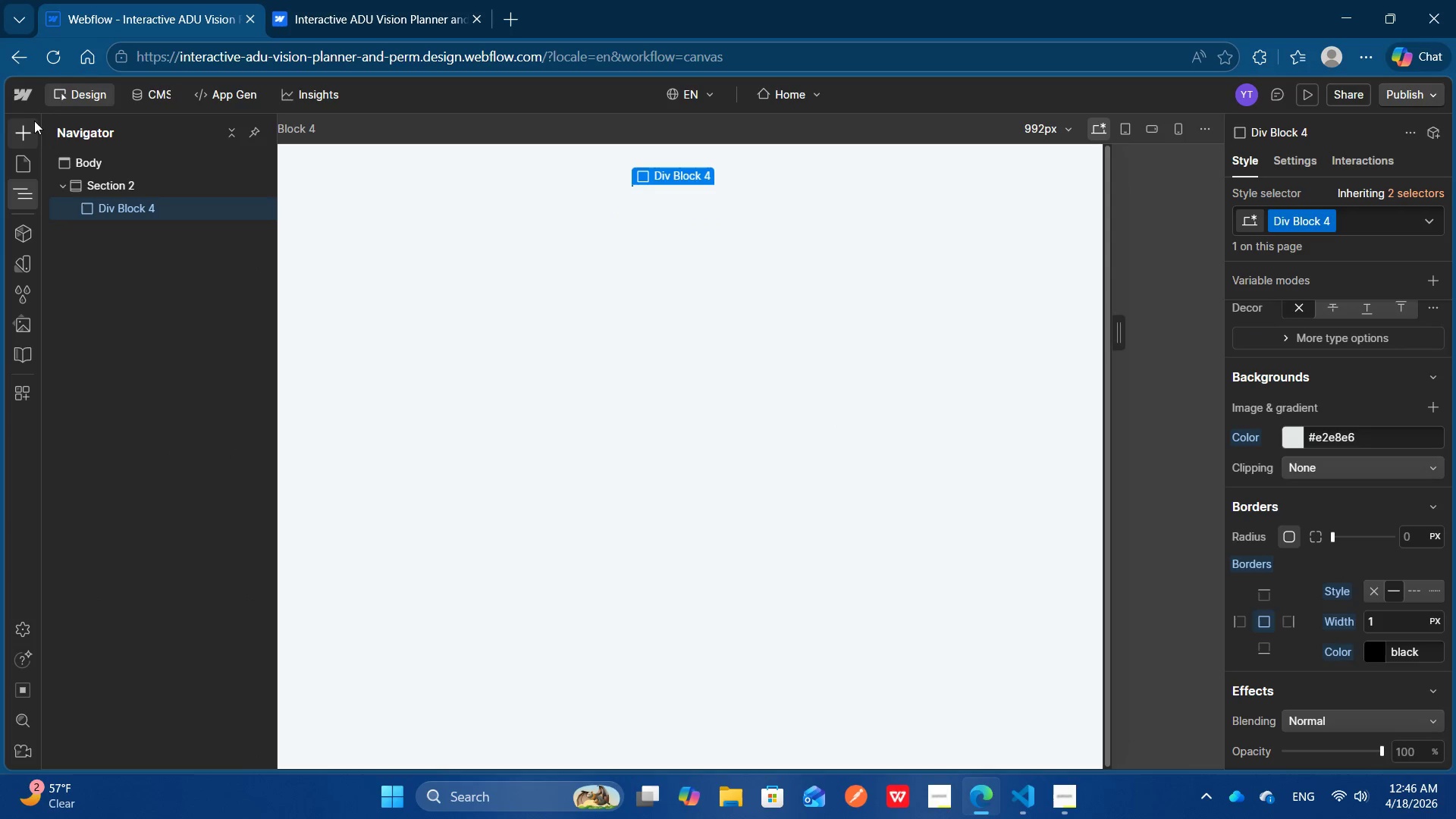 
left_click([25, 127])
 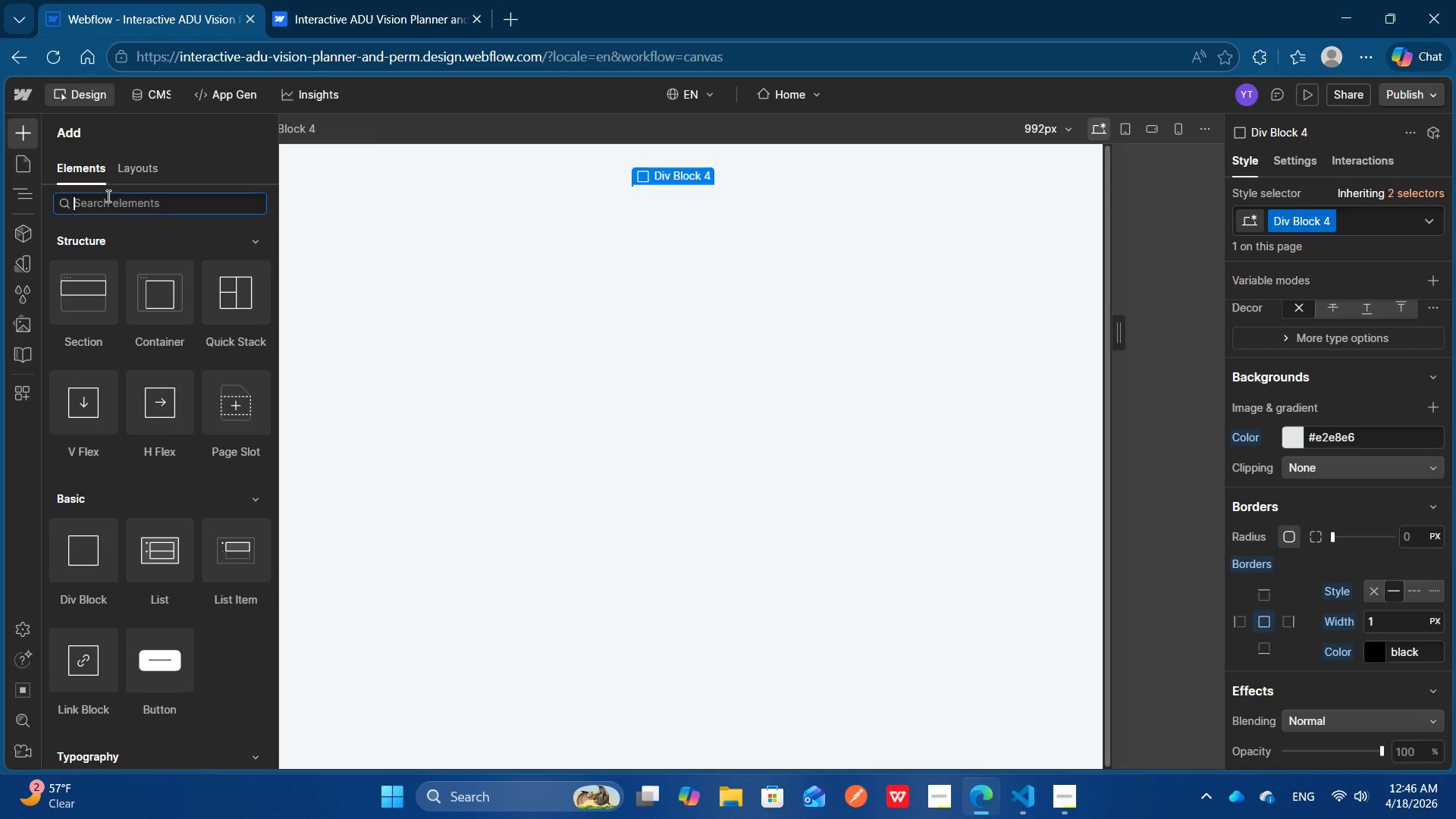 
left_click([107, 196])
 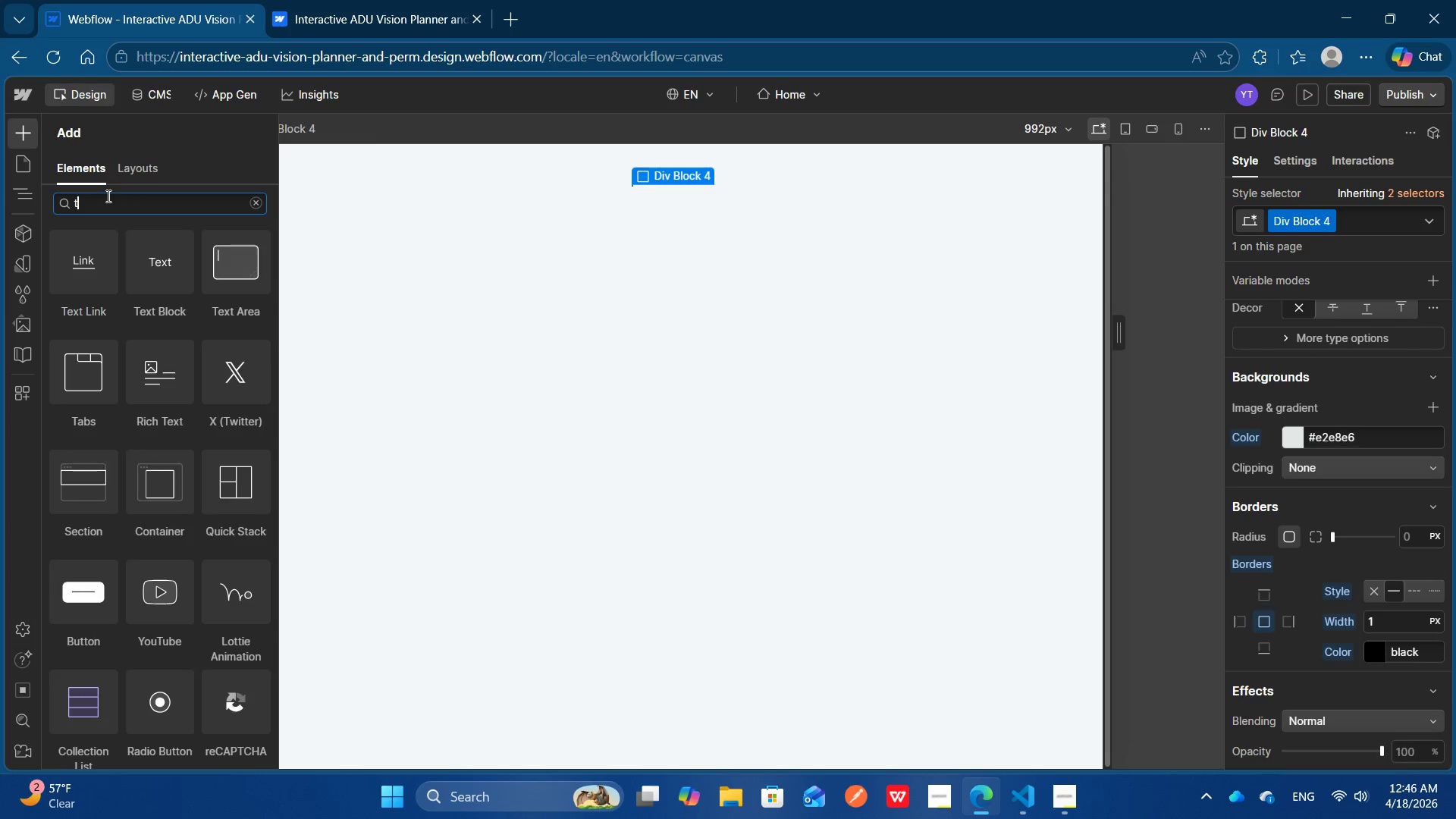 
type(text)
 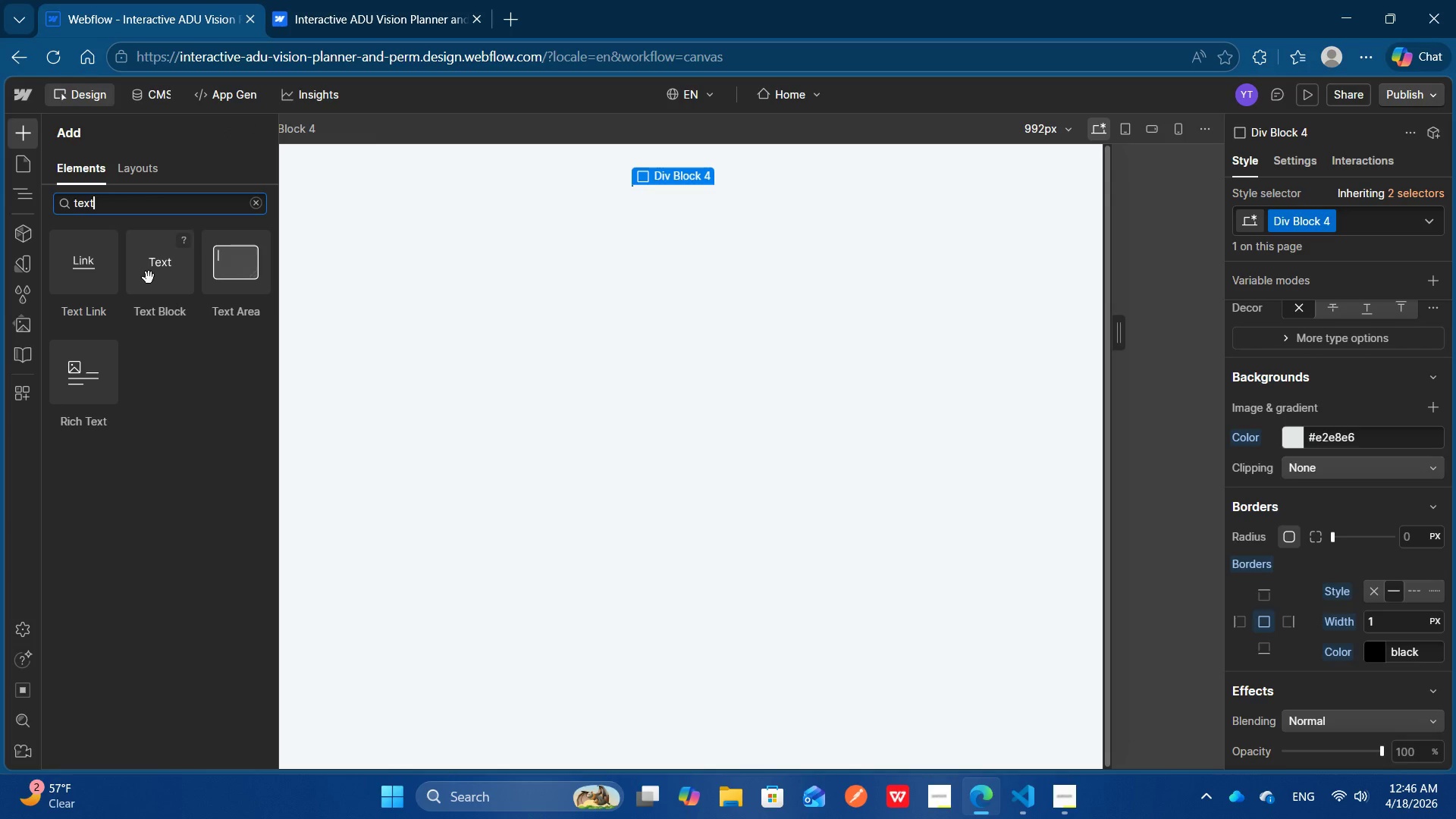 
left_click([149, 278])
 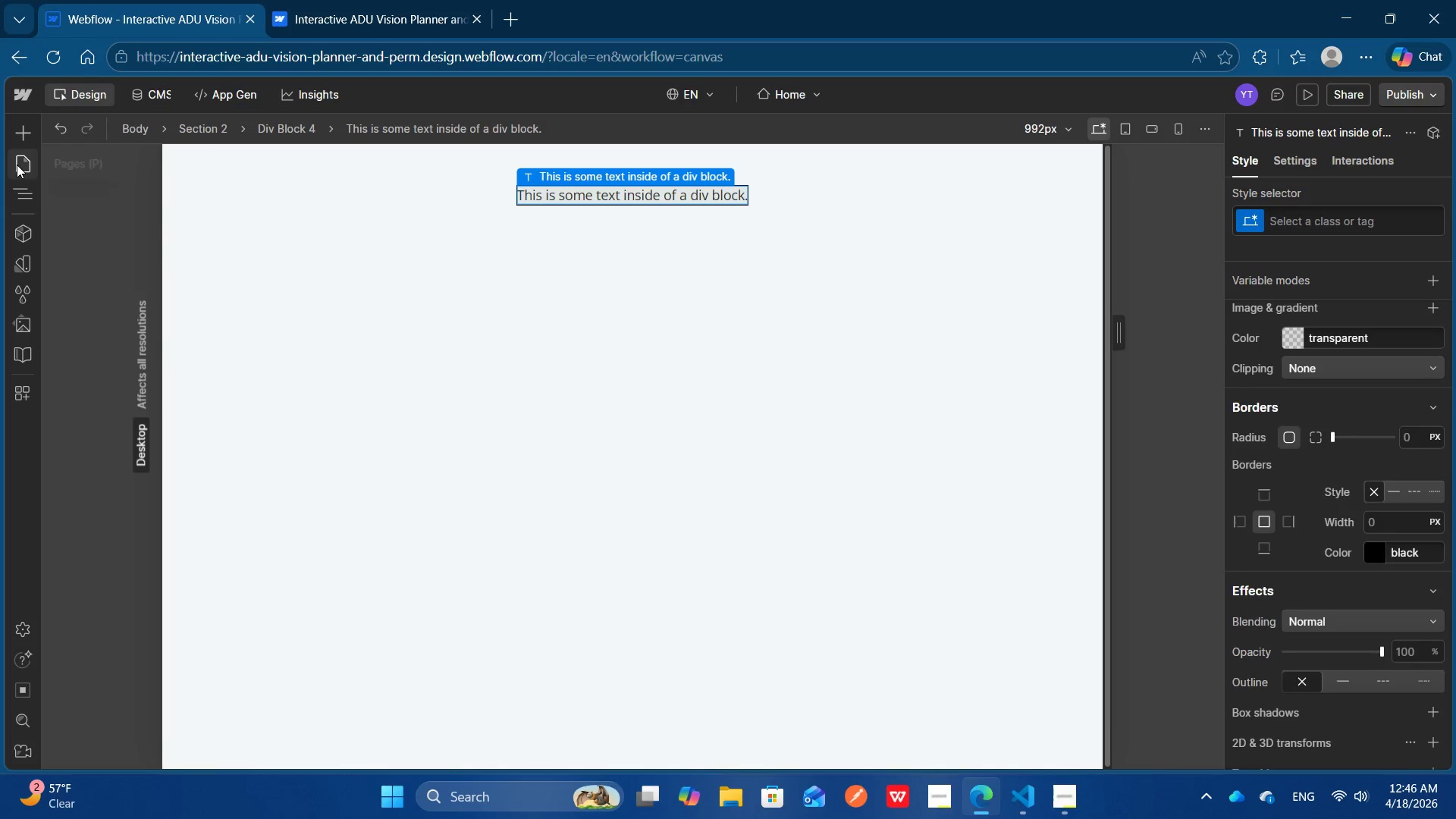 
left_click([30, 198])
 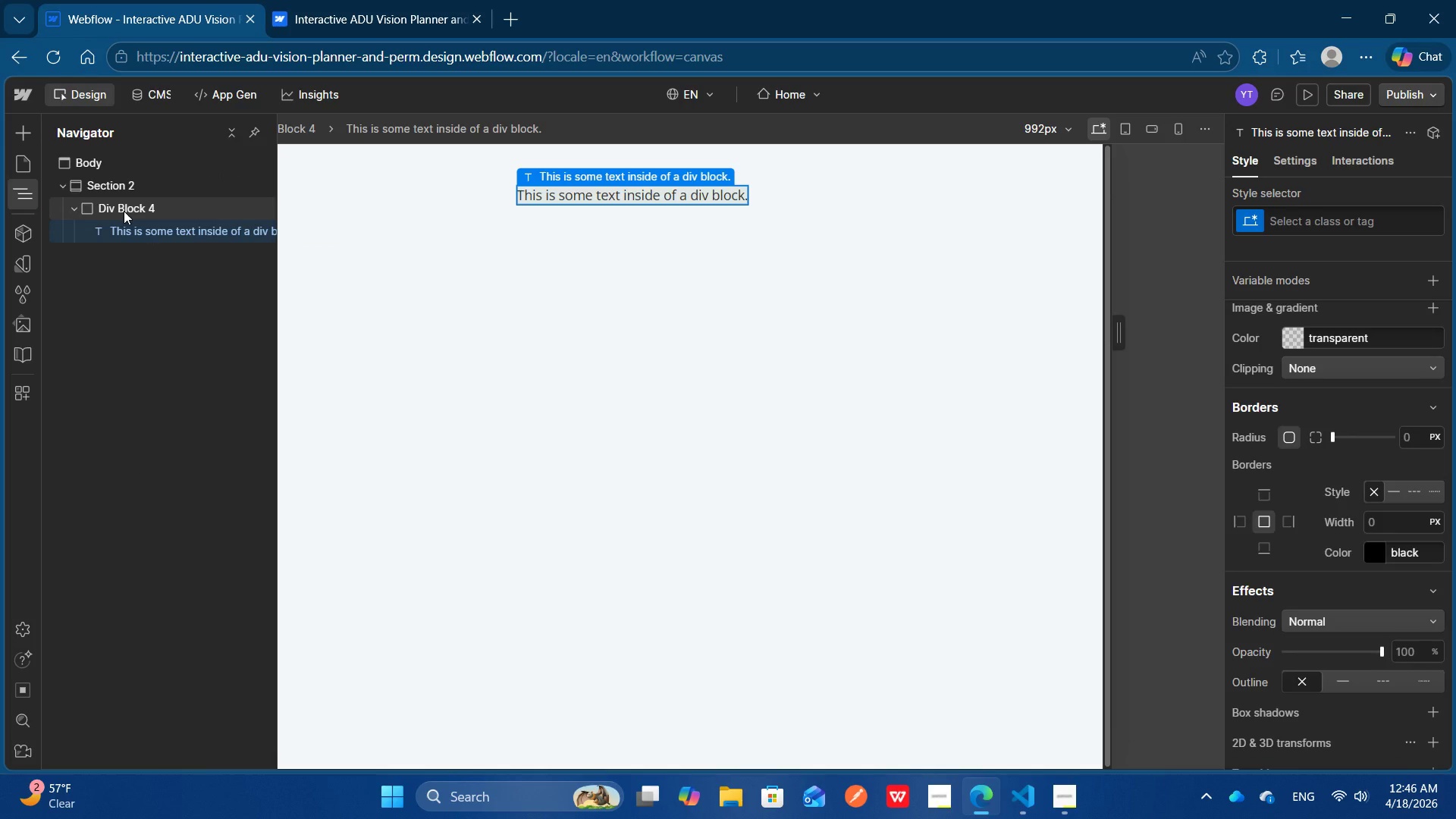 
left_click([124, 211])
 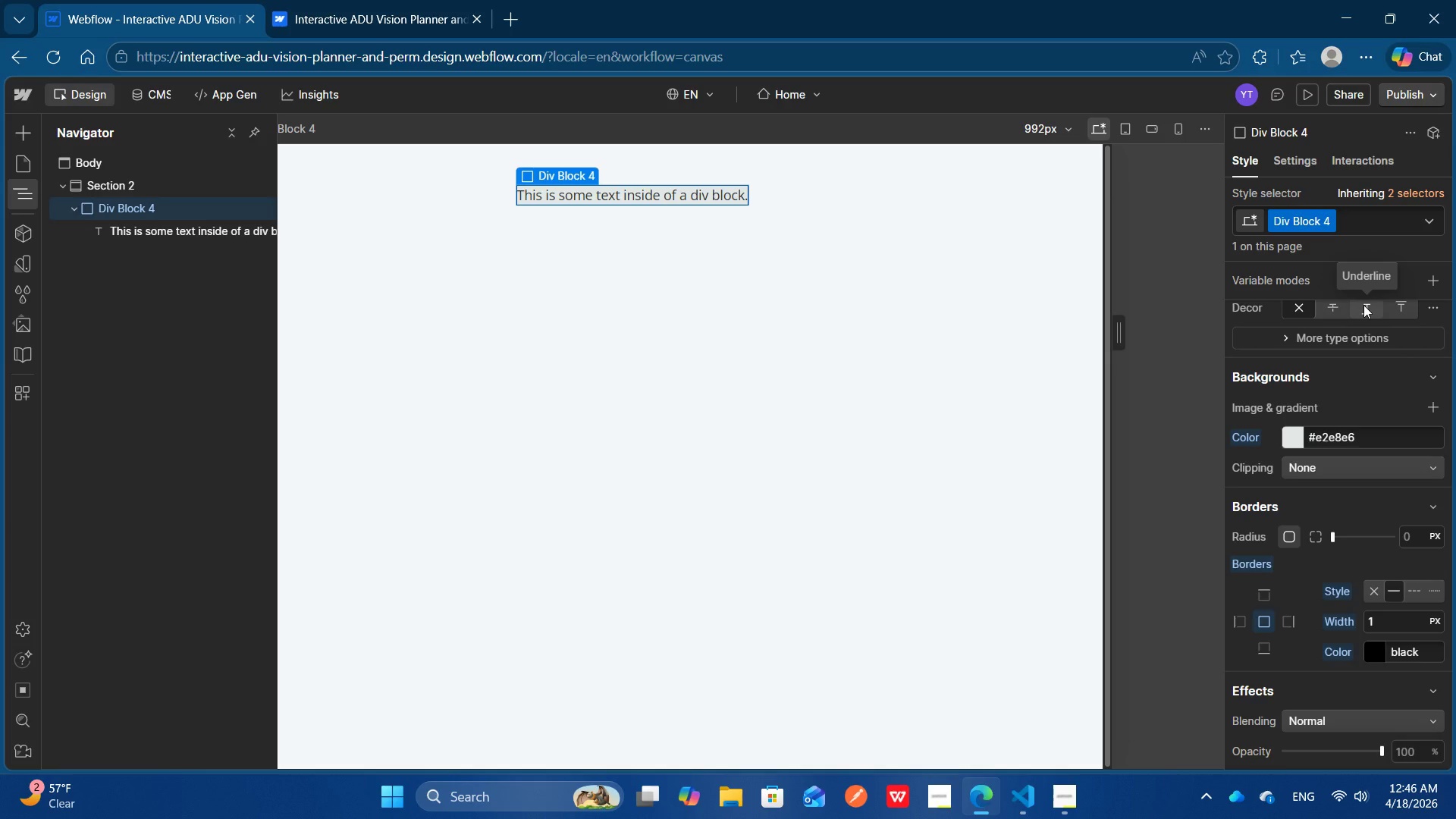 
wait(13.33)
 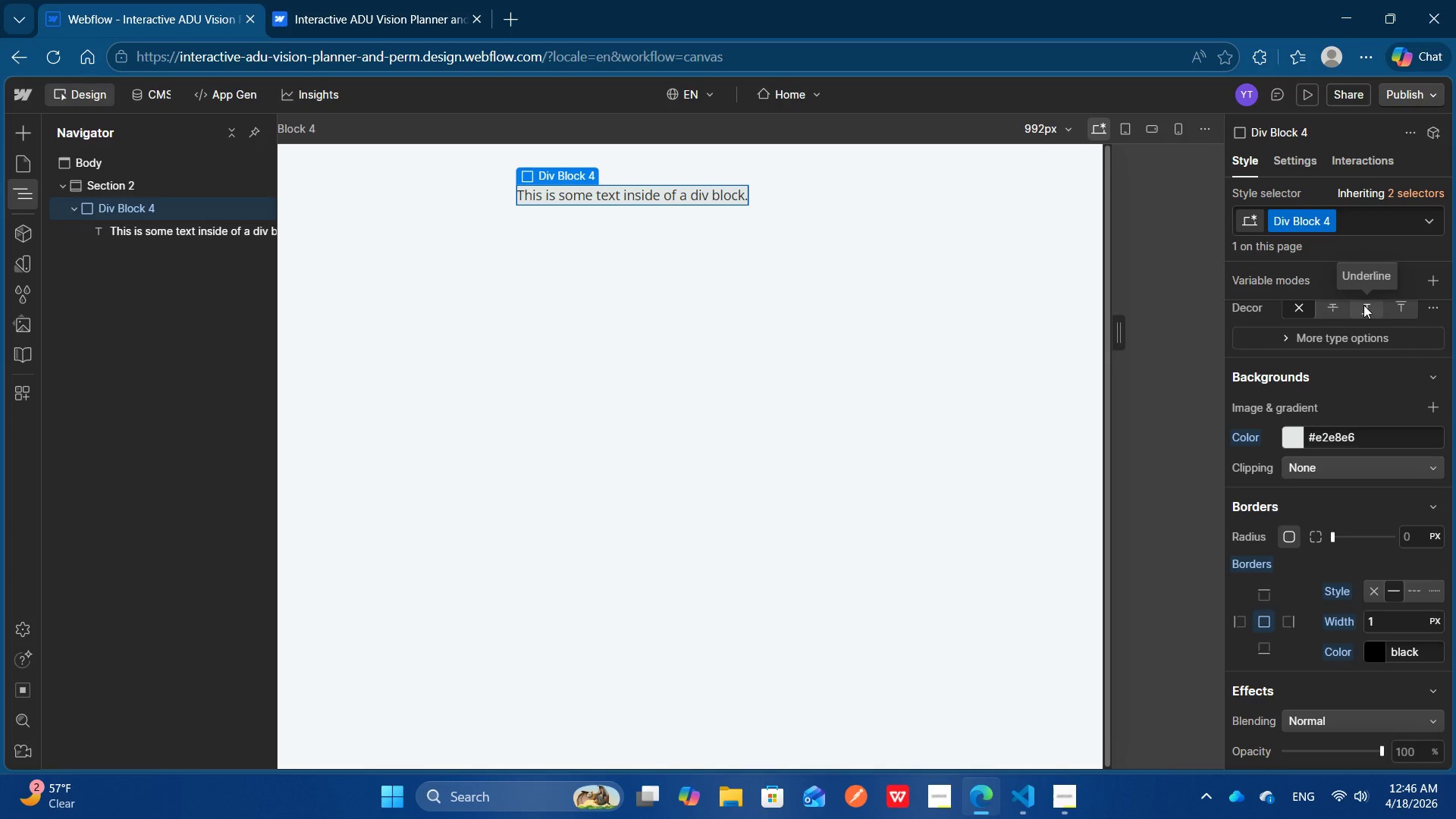 
scroll: coordinate [1330, 392], scroll_direction: up, amount: 5.0
 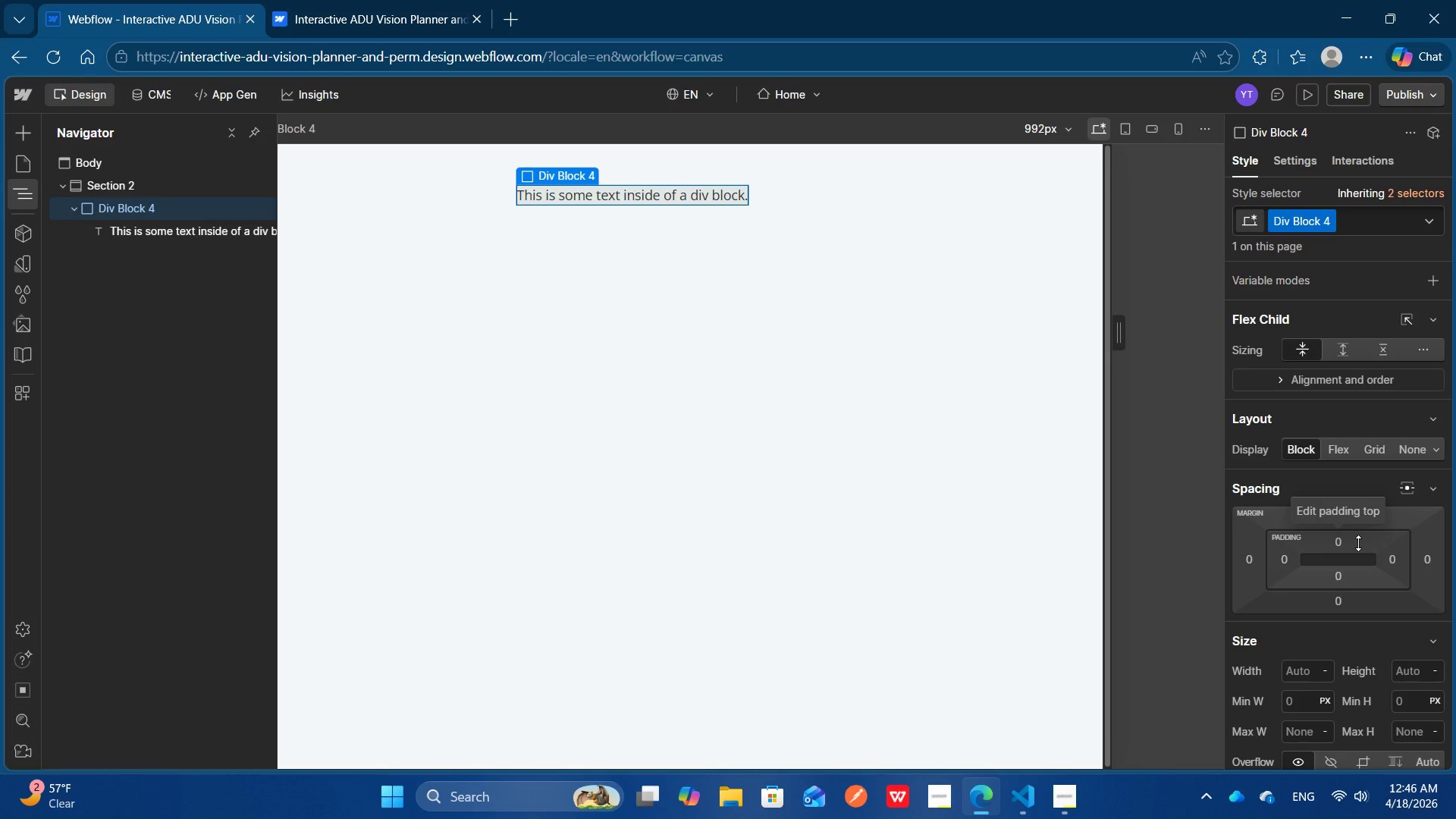 
hold_key(key=ShiftLeft, duration=0.86)
 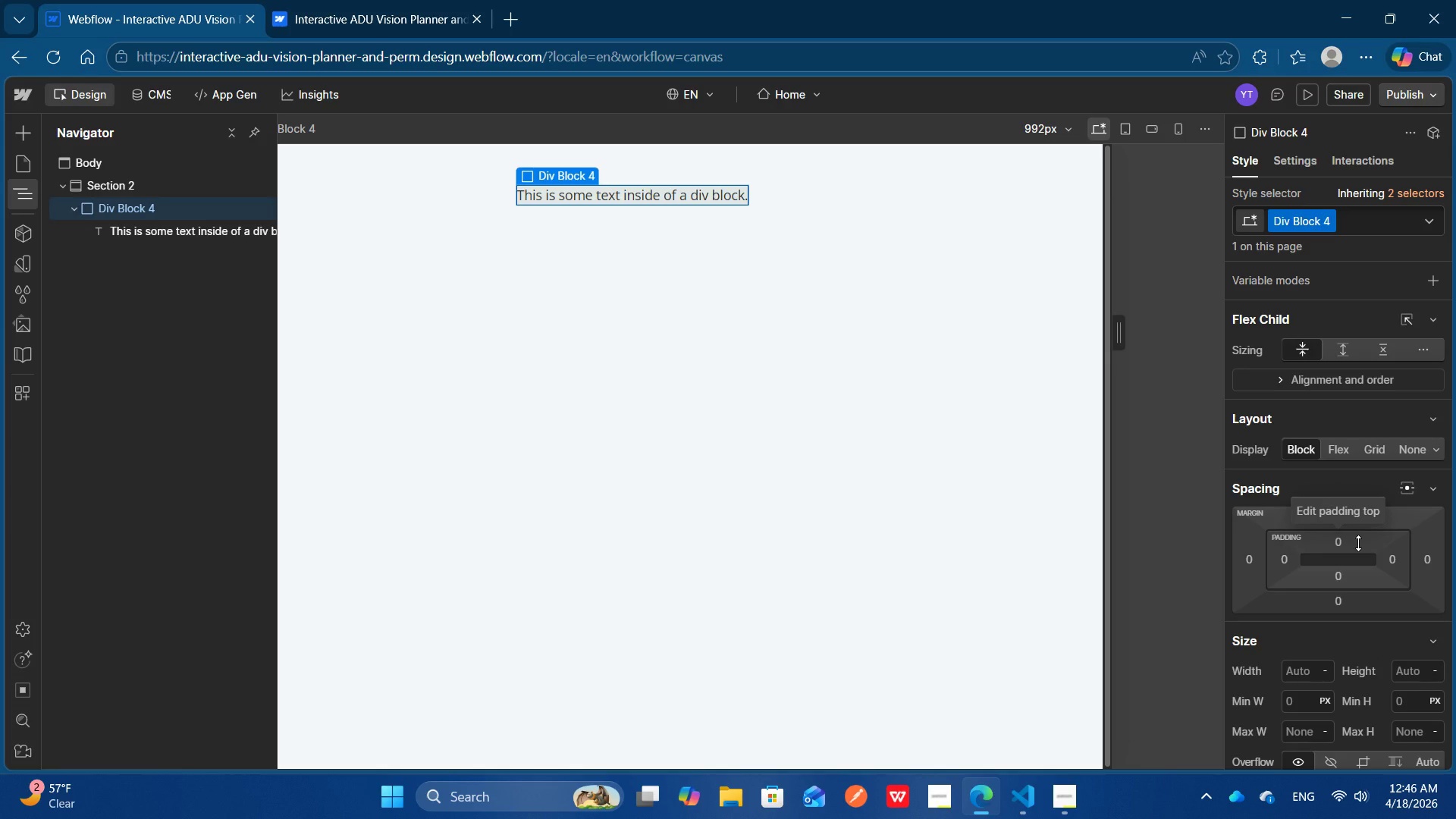 
key(Control+ControlLeft)
 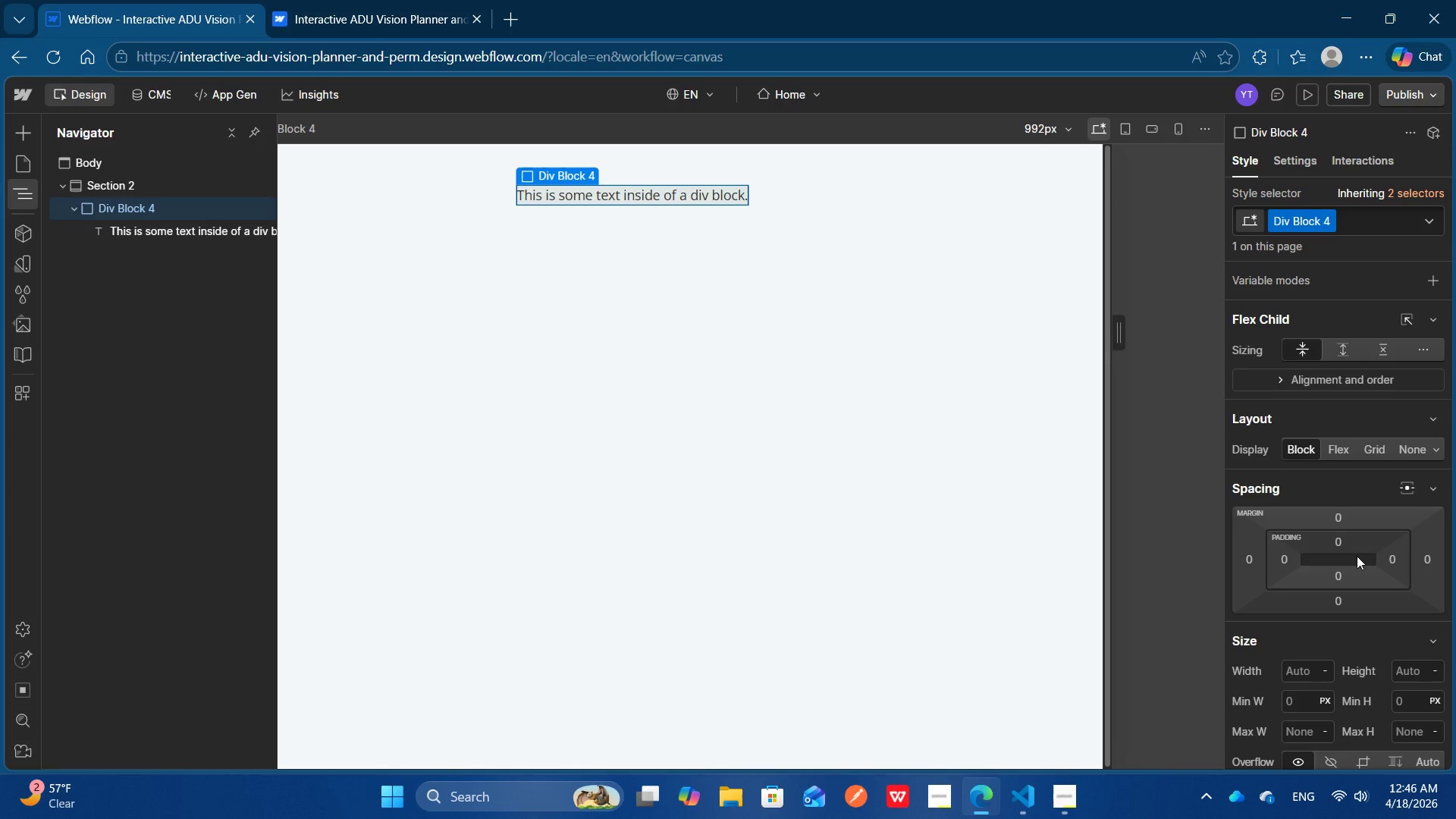 
wait(8.75)
 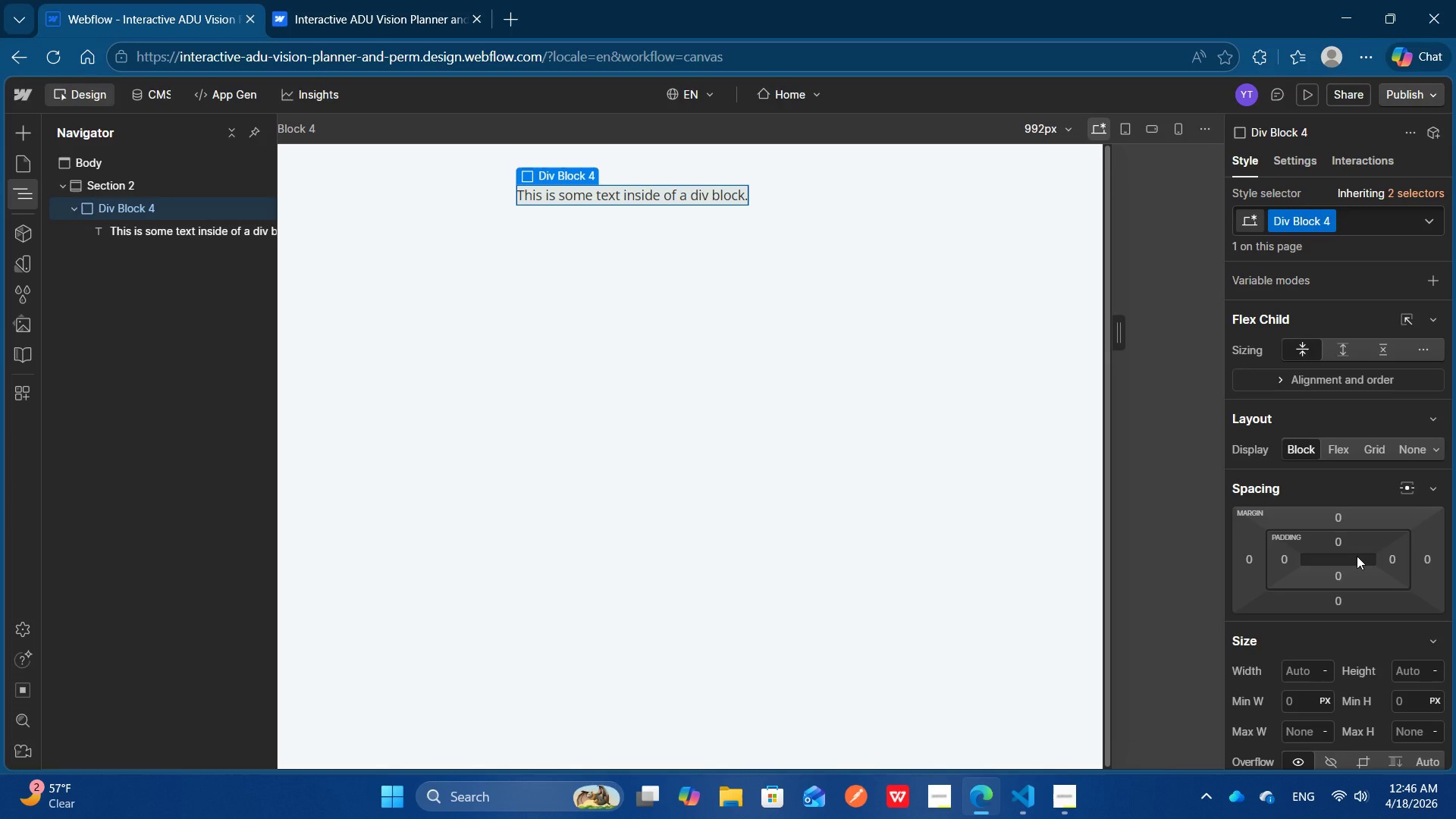 
hold_key(key=ShiftLeft, duration=5.8)
left_click_drag(start_coordinate=[1357, 552], to_coordinate=[1365, 560])
 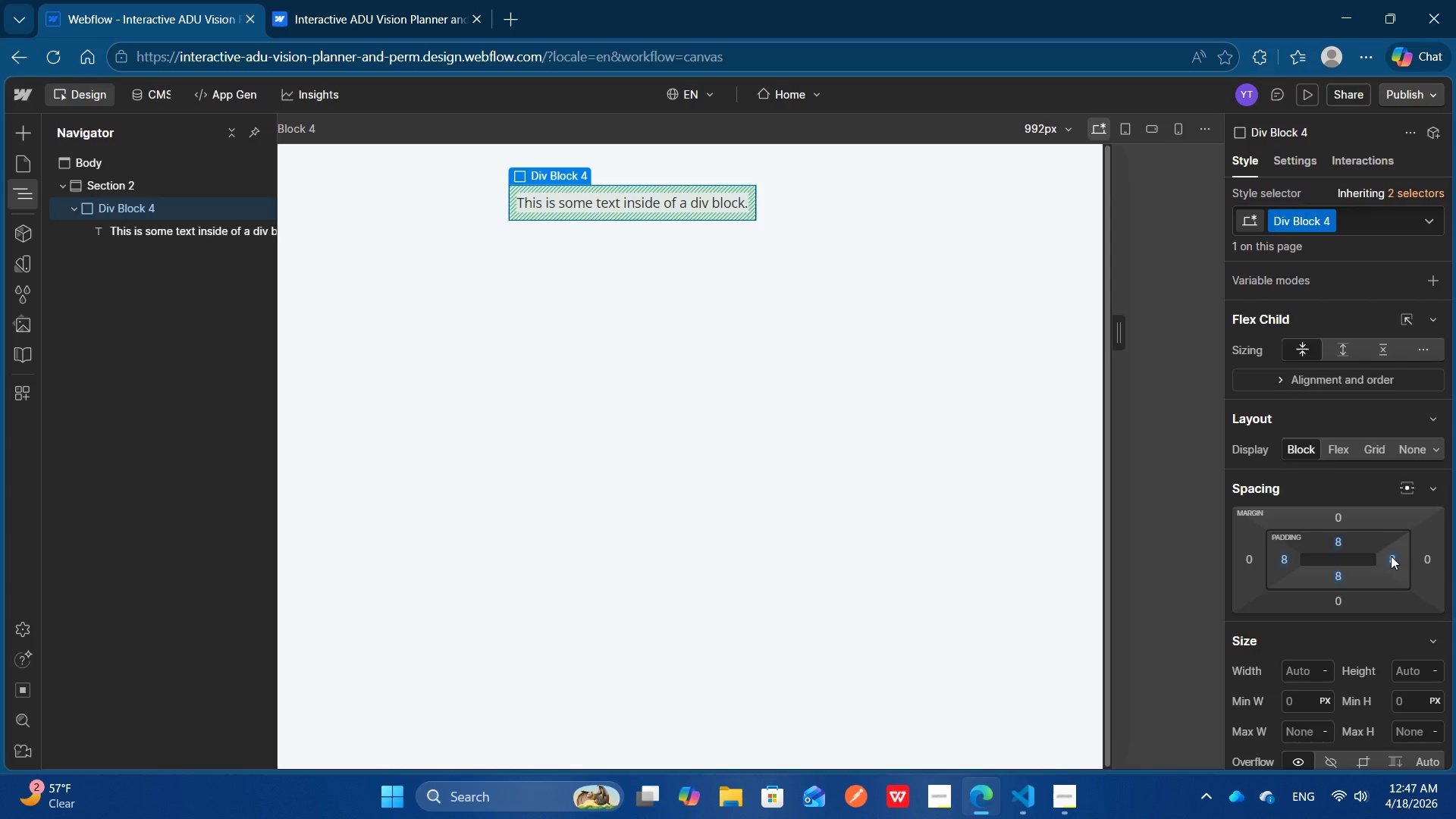 
left_click([1391, 556])
 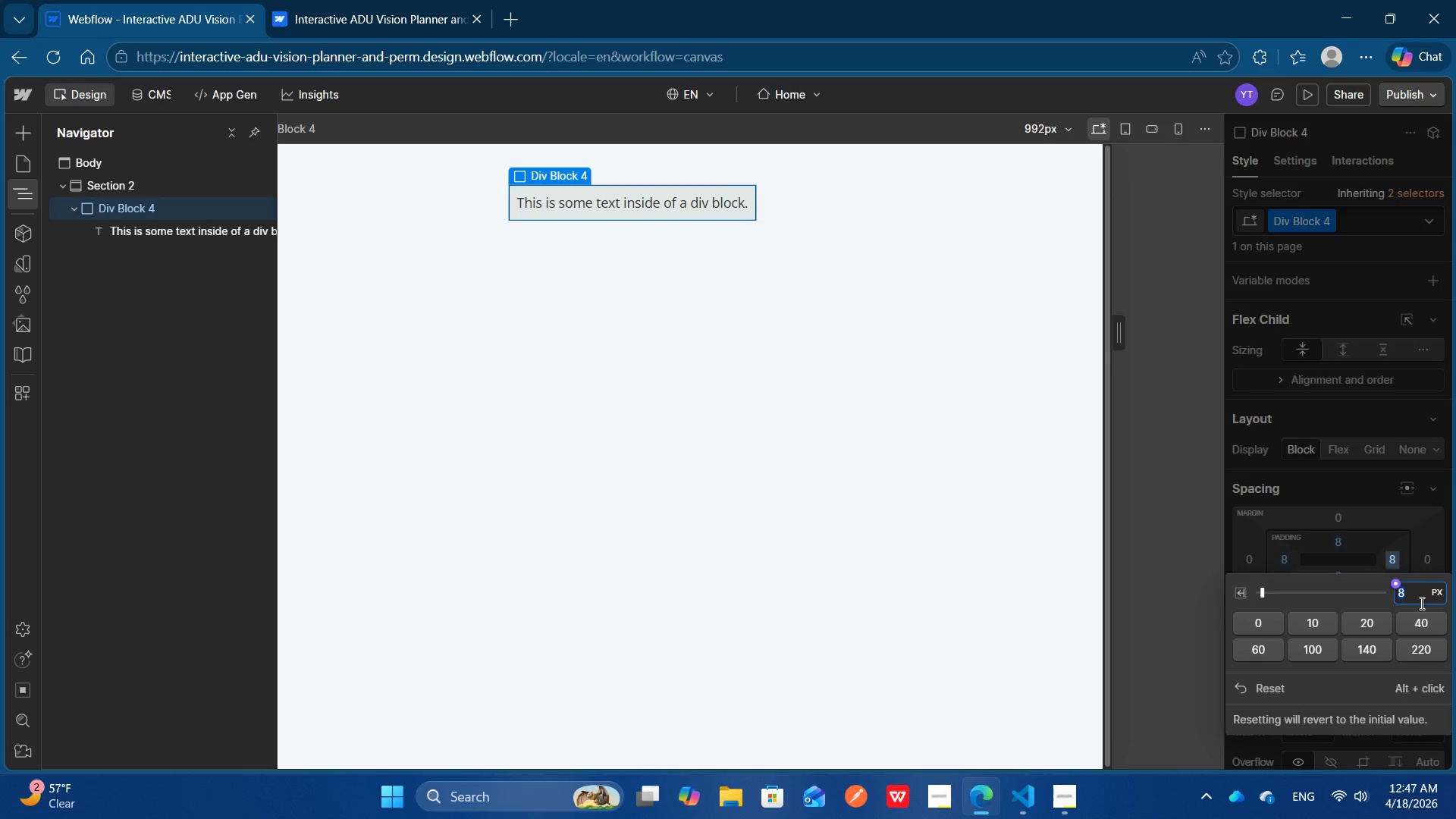 
type(1)
key(Backspace)
type(20)
 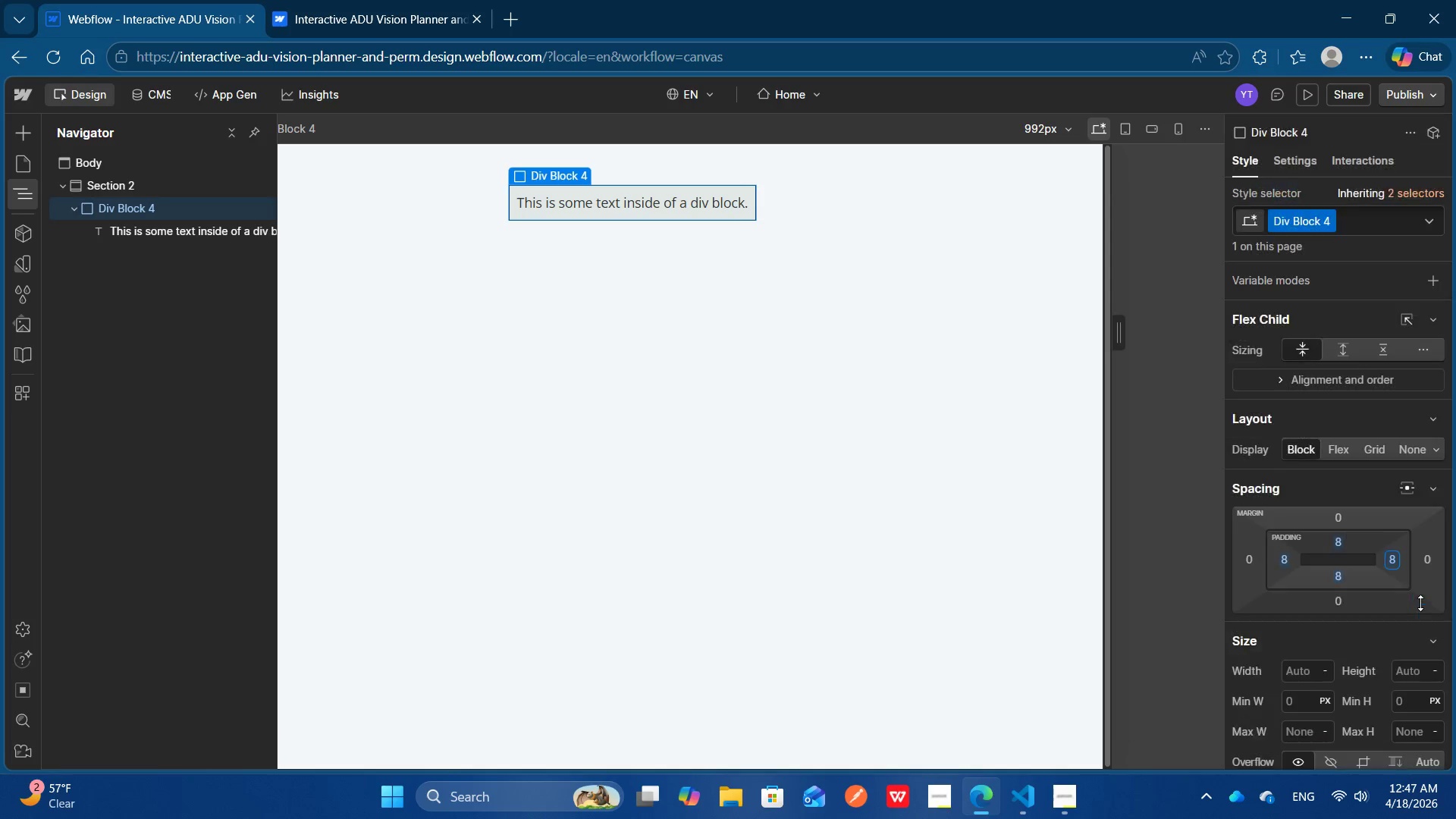 
key(Enter)
 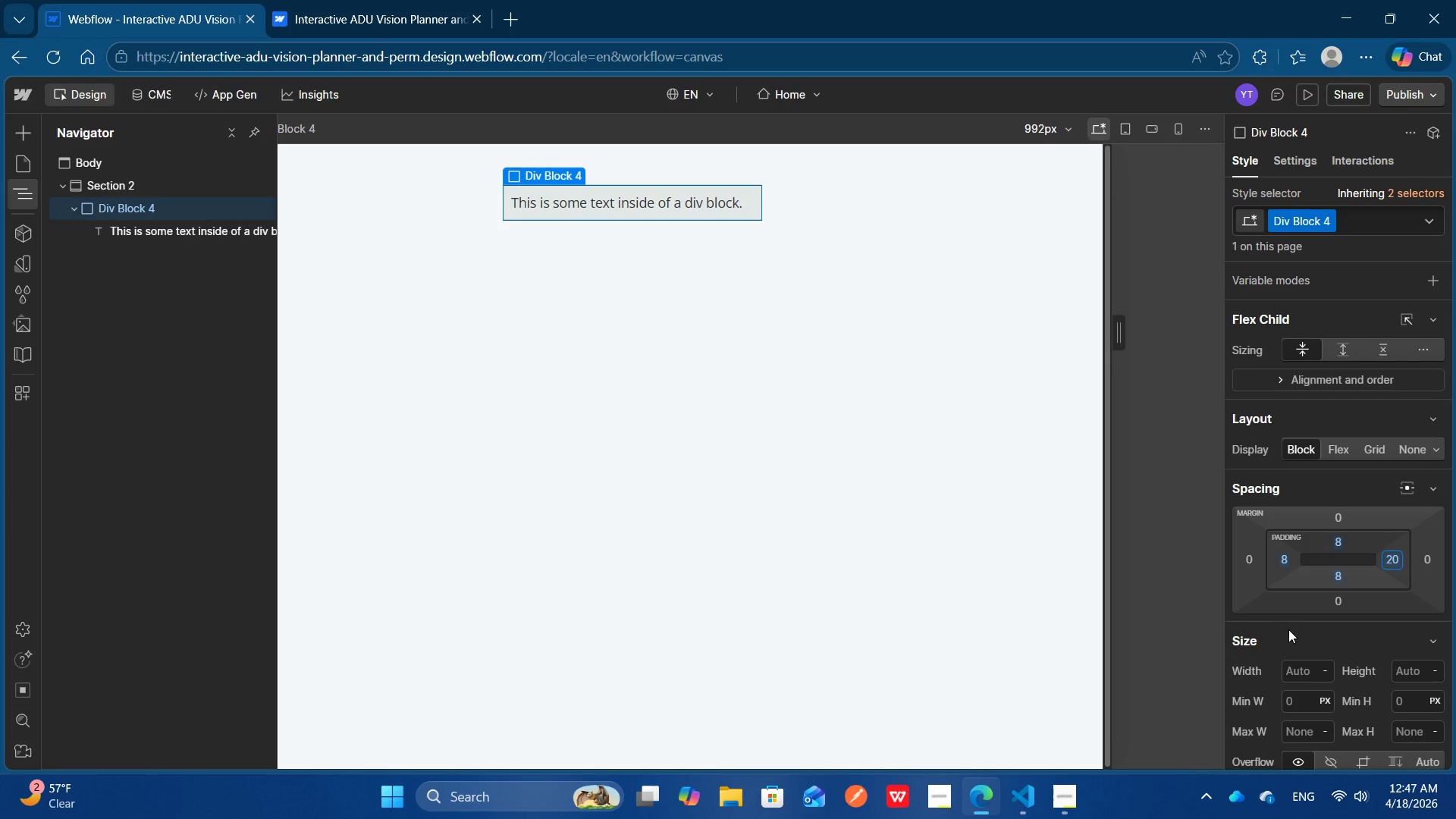 
wait(5.06)
 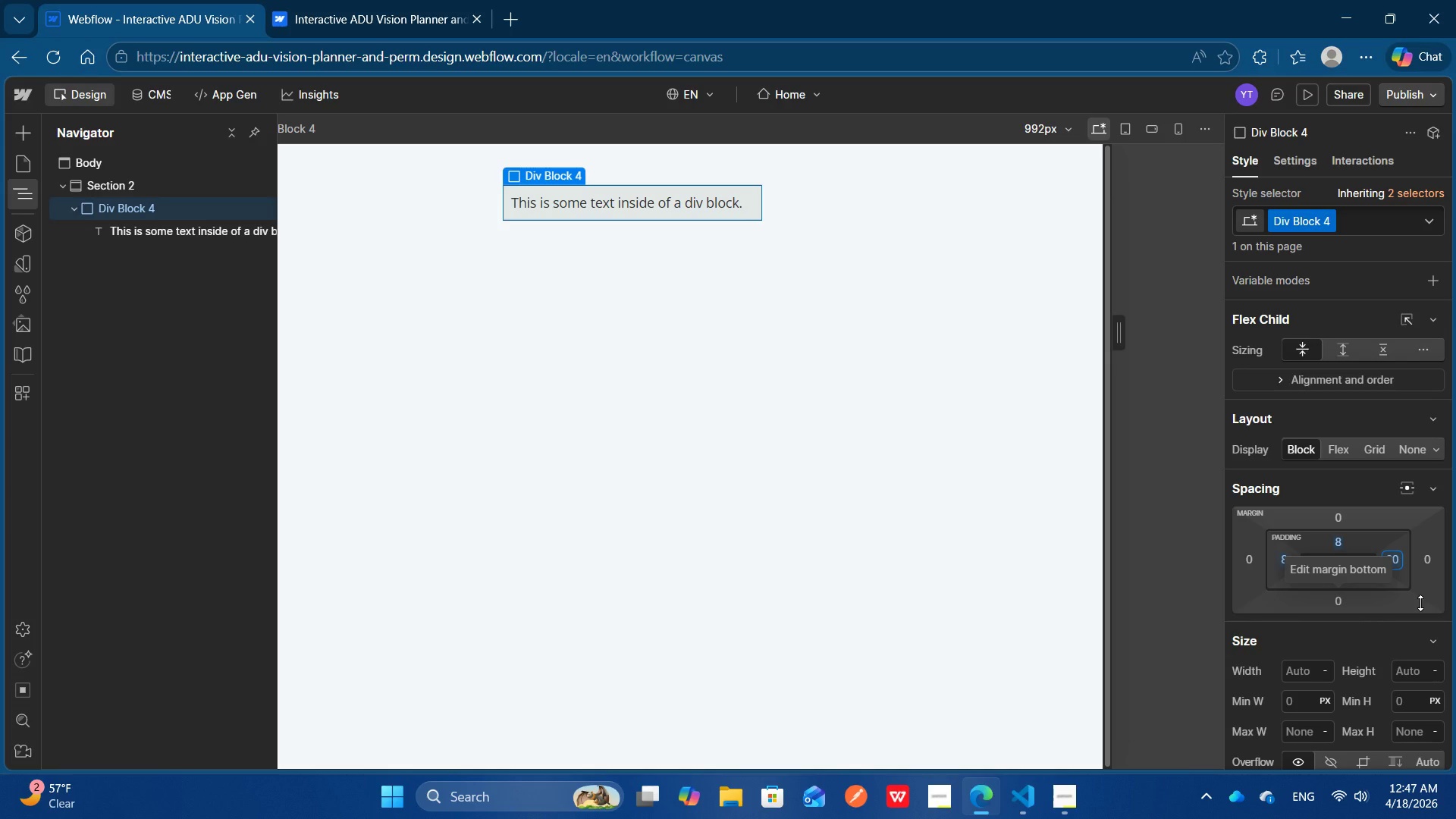 
left_click([1282, 560])
 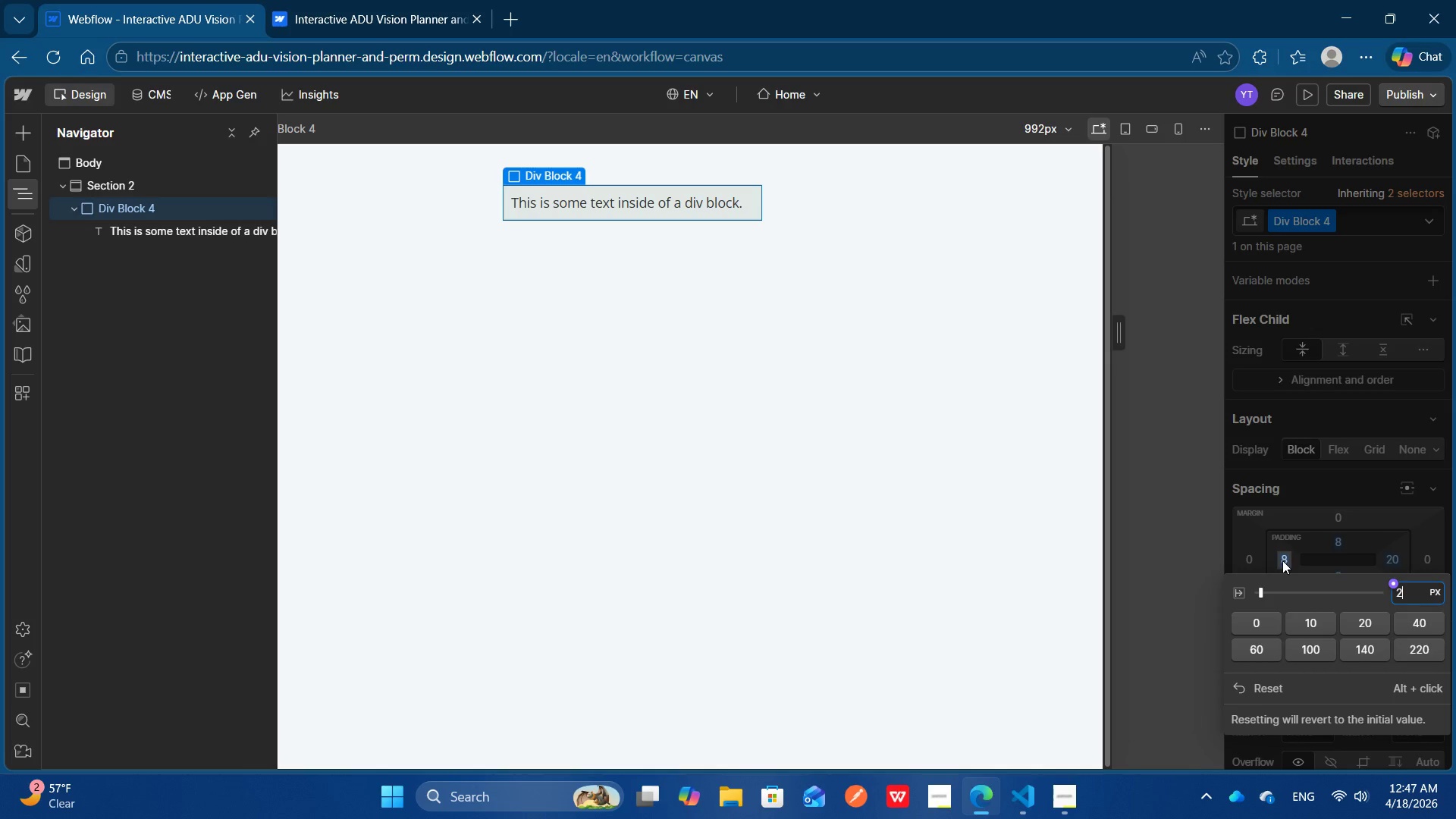 
type(20)
 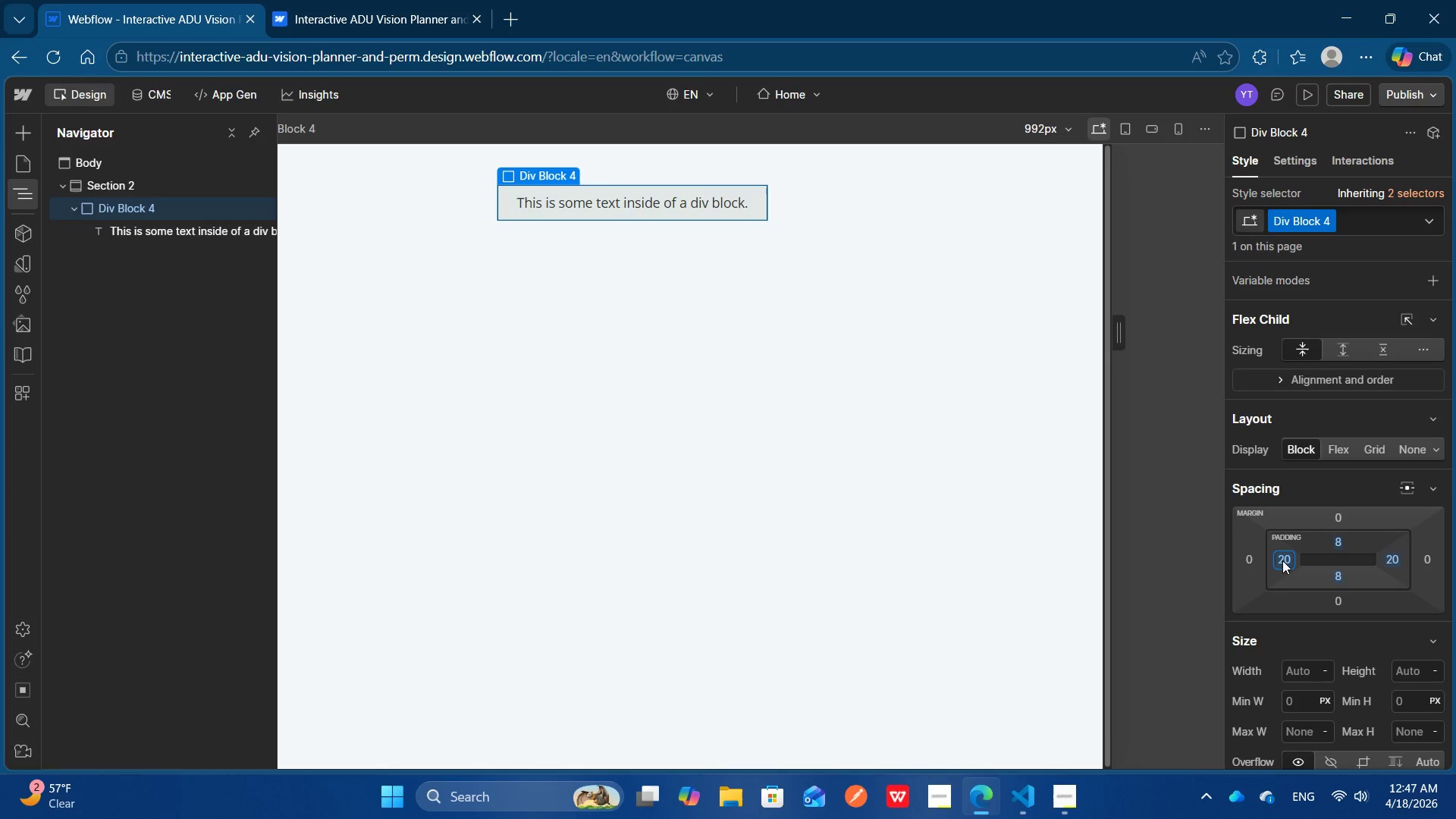 
key(Enter)
 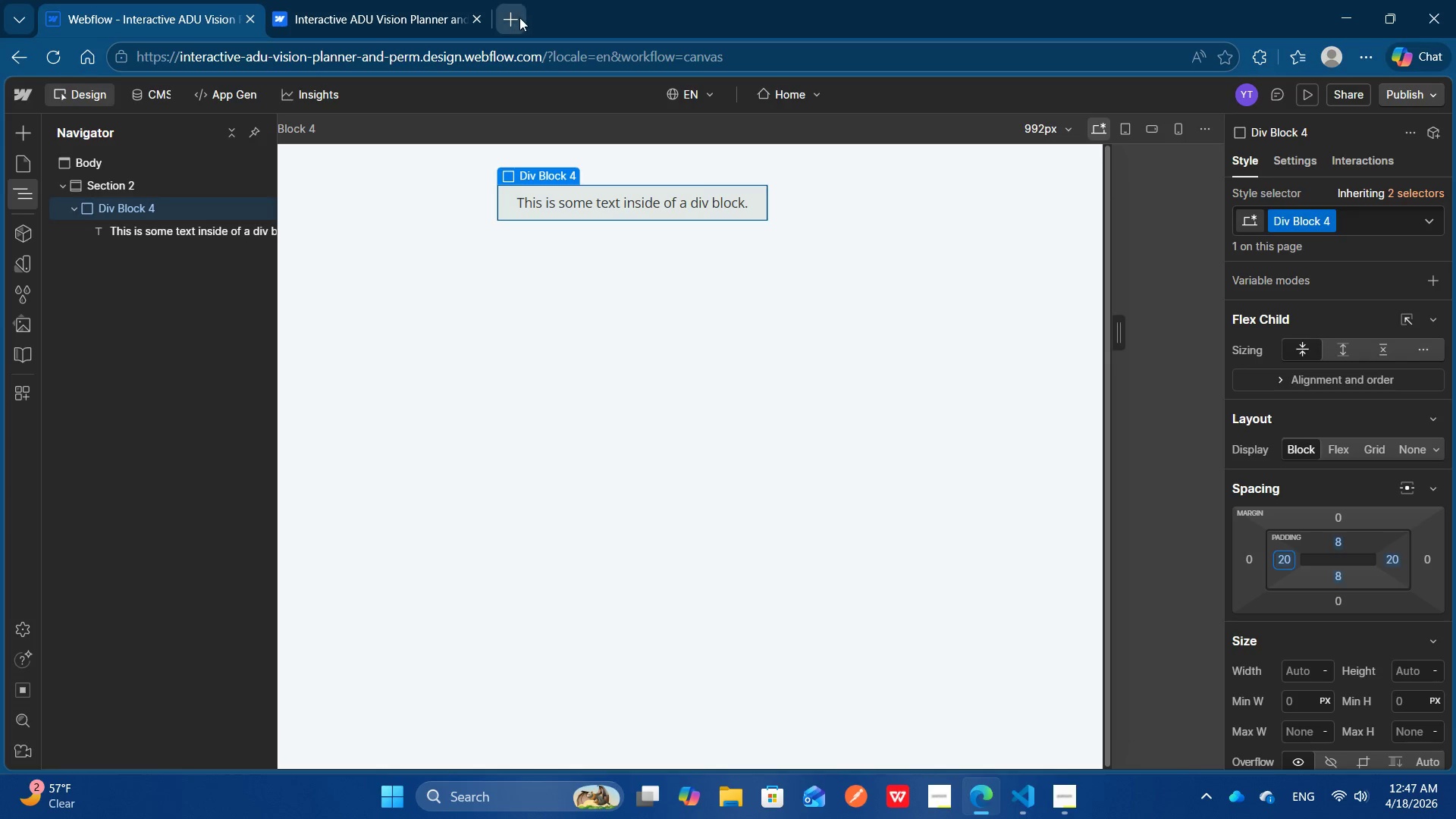 
left_click([519, 17])
 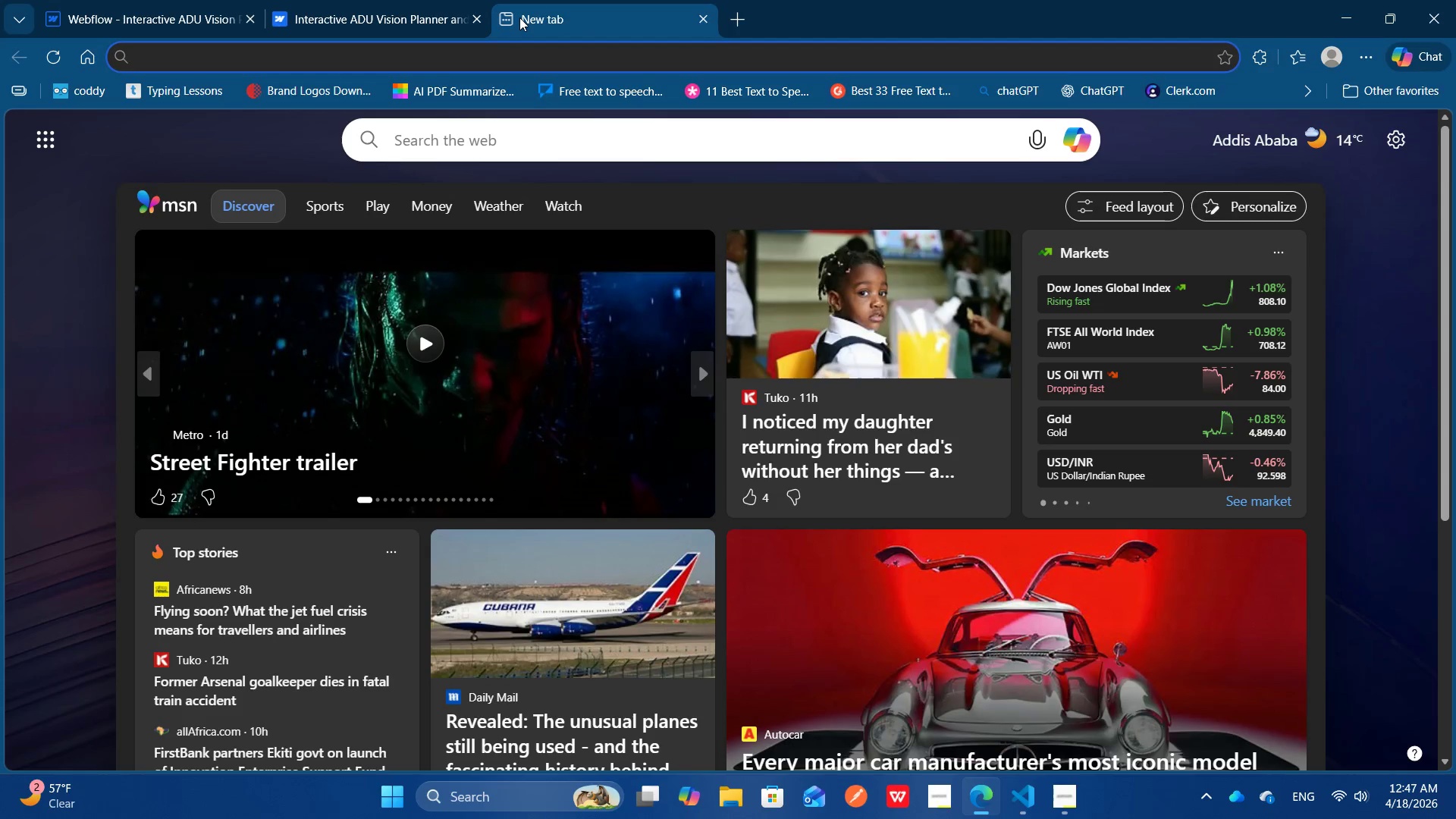 
type(right arow)
 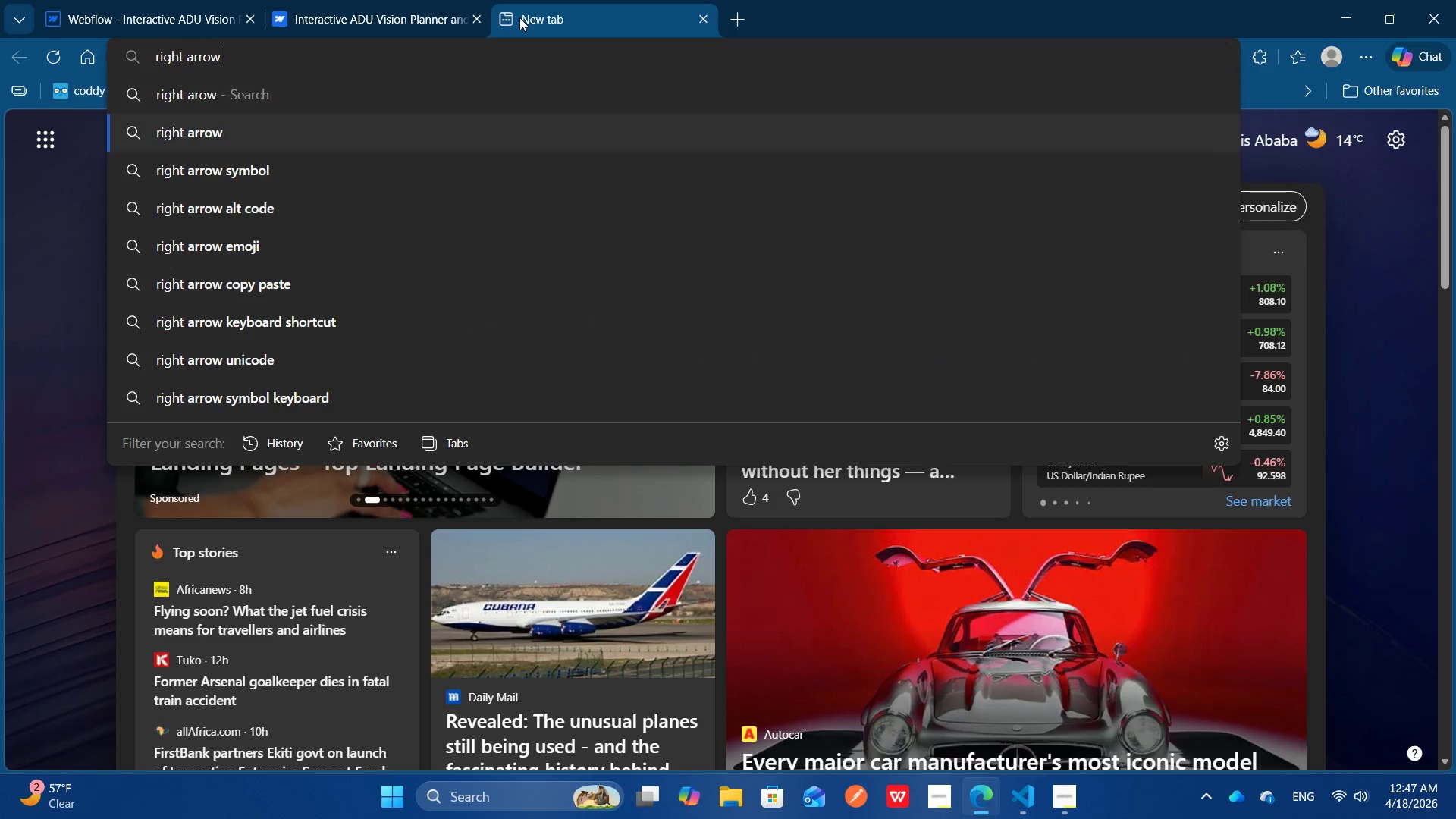 
key(ArrowDown)
 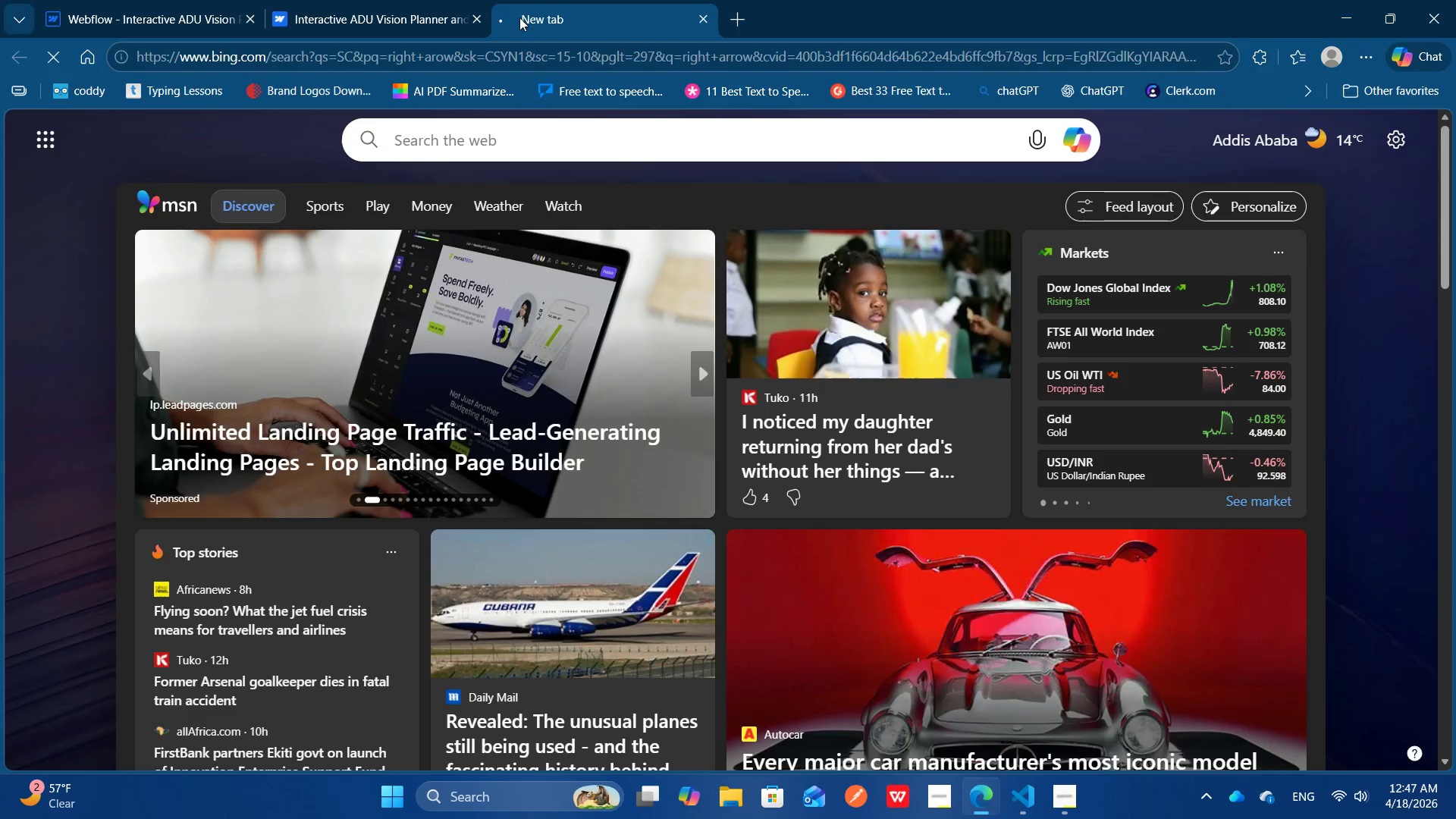 
key(Enter)
 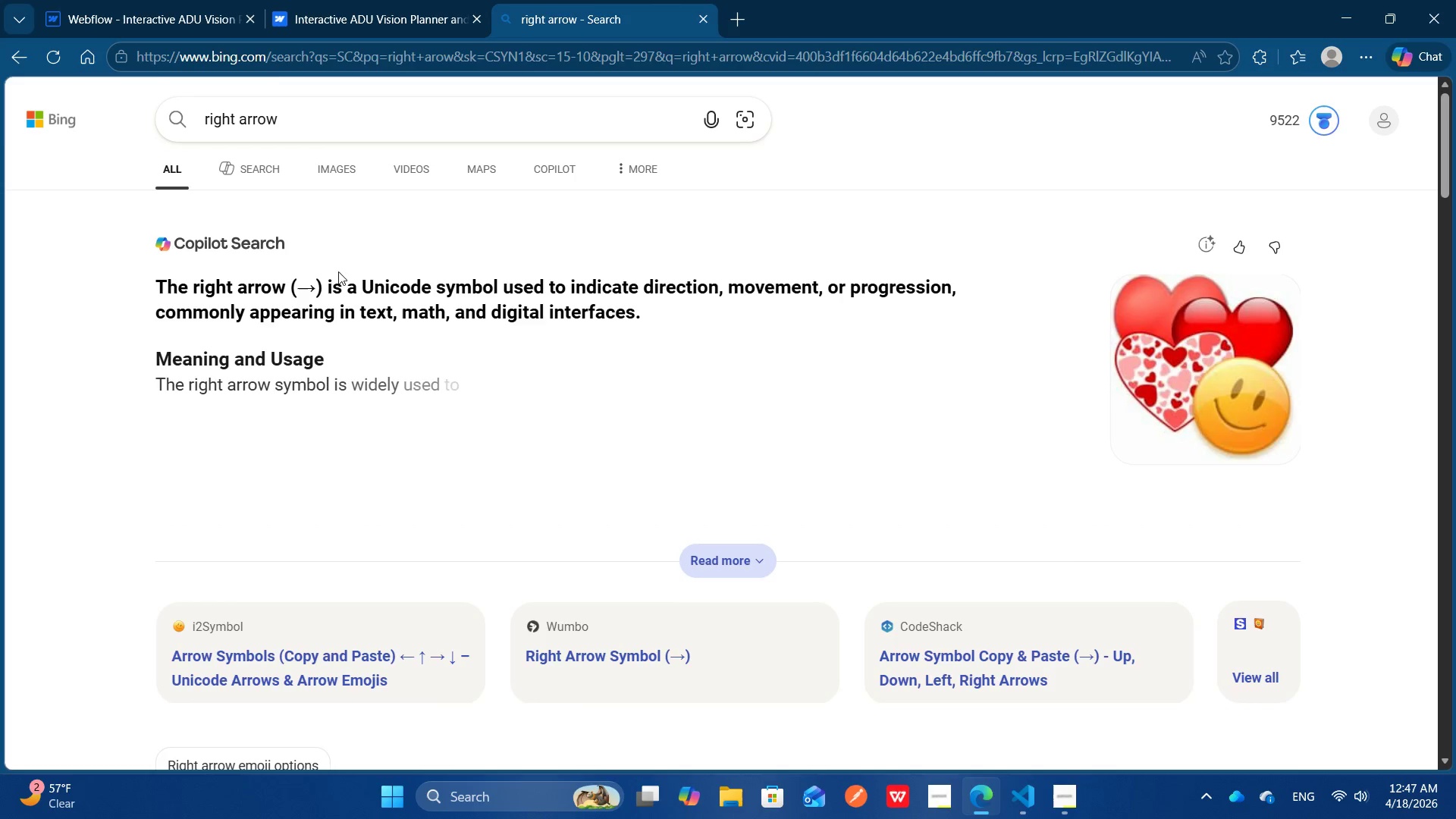 
double_click([306, 286])
 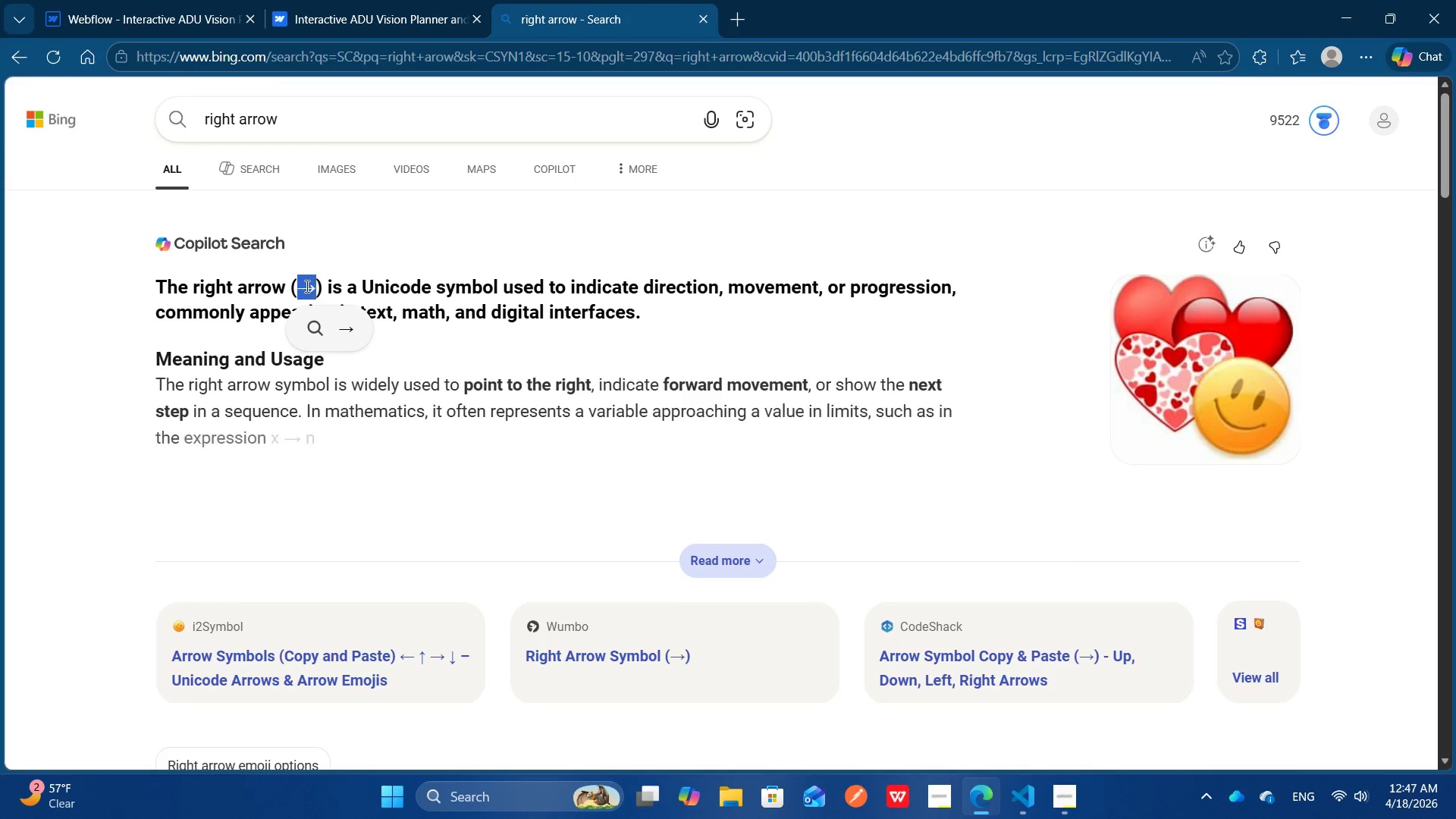 
key(Control+C)
 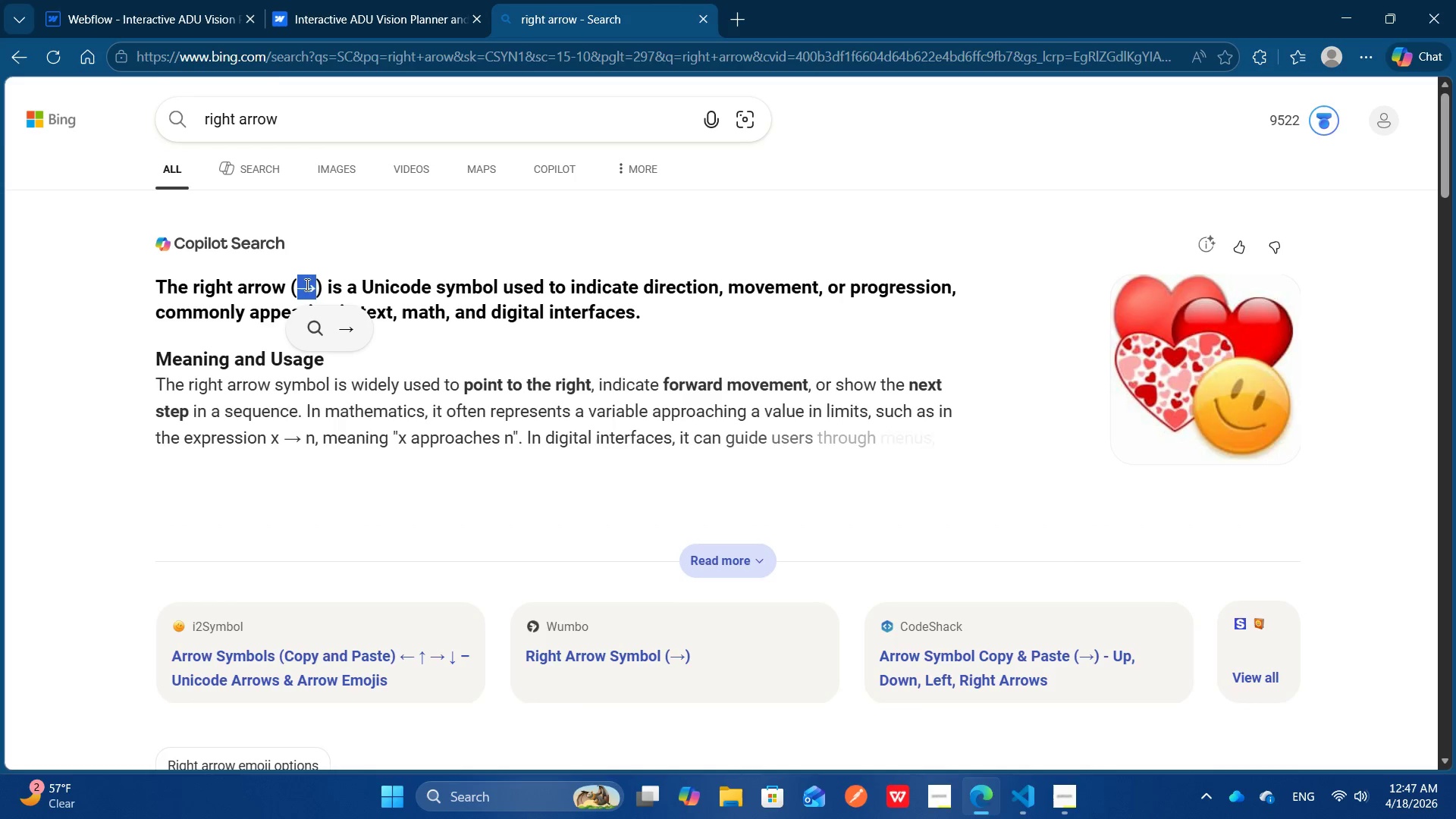 
key(Control+C)
 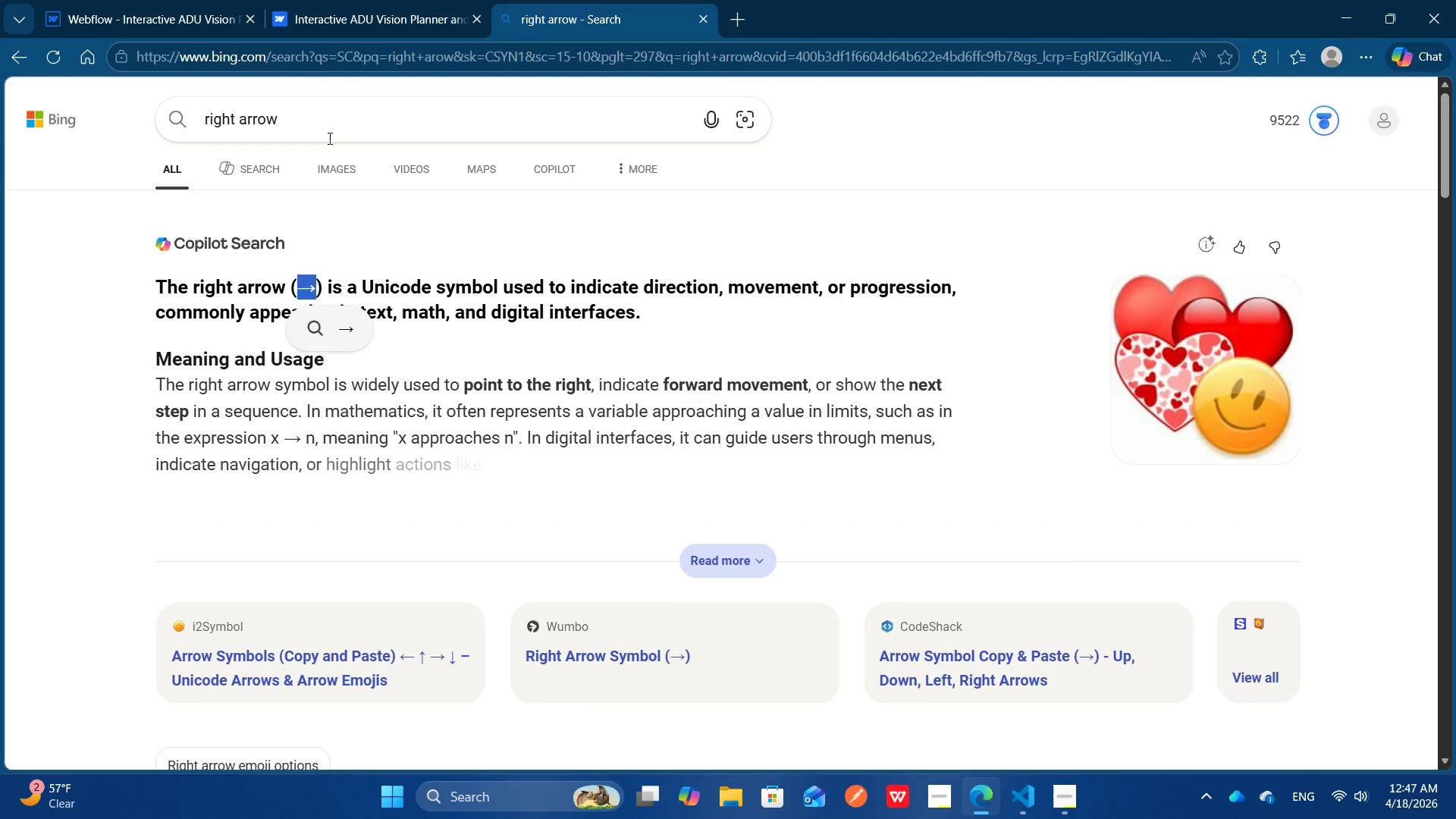 
key(Control+C)
 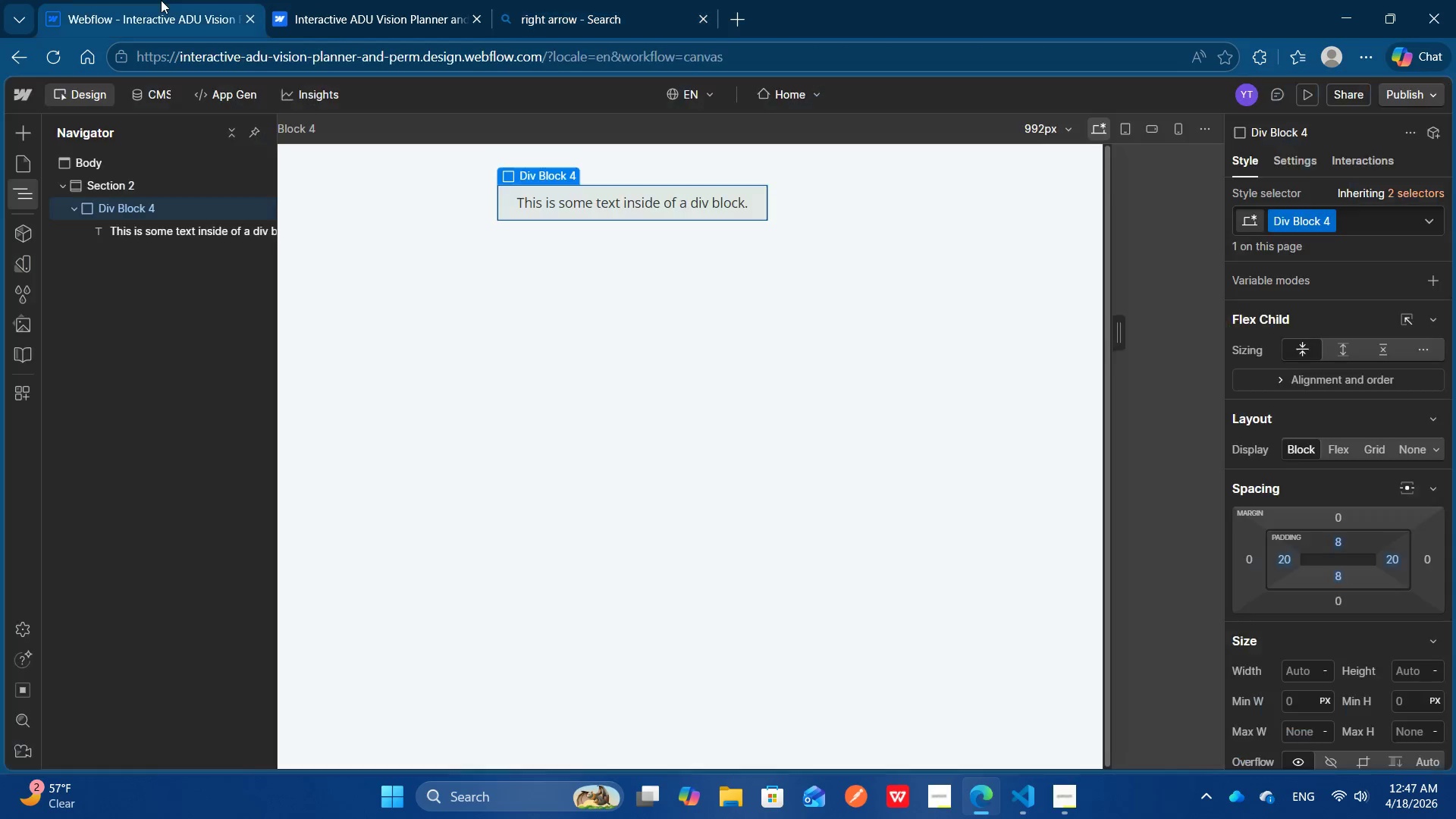 
left_click([161, 0])
 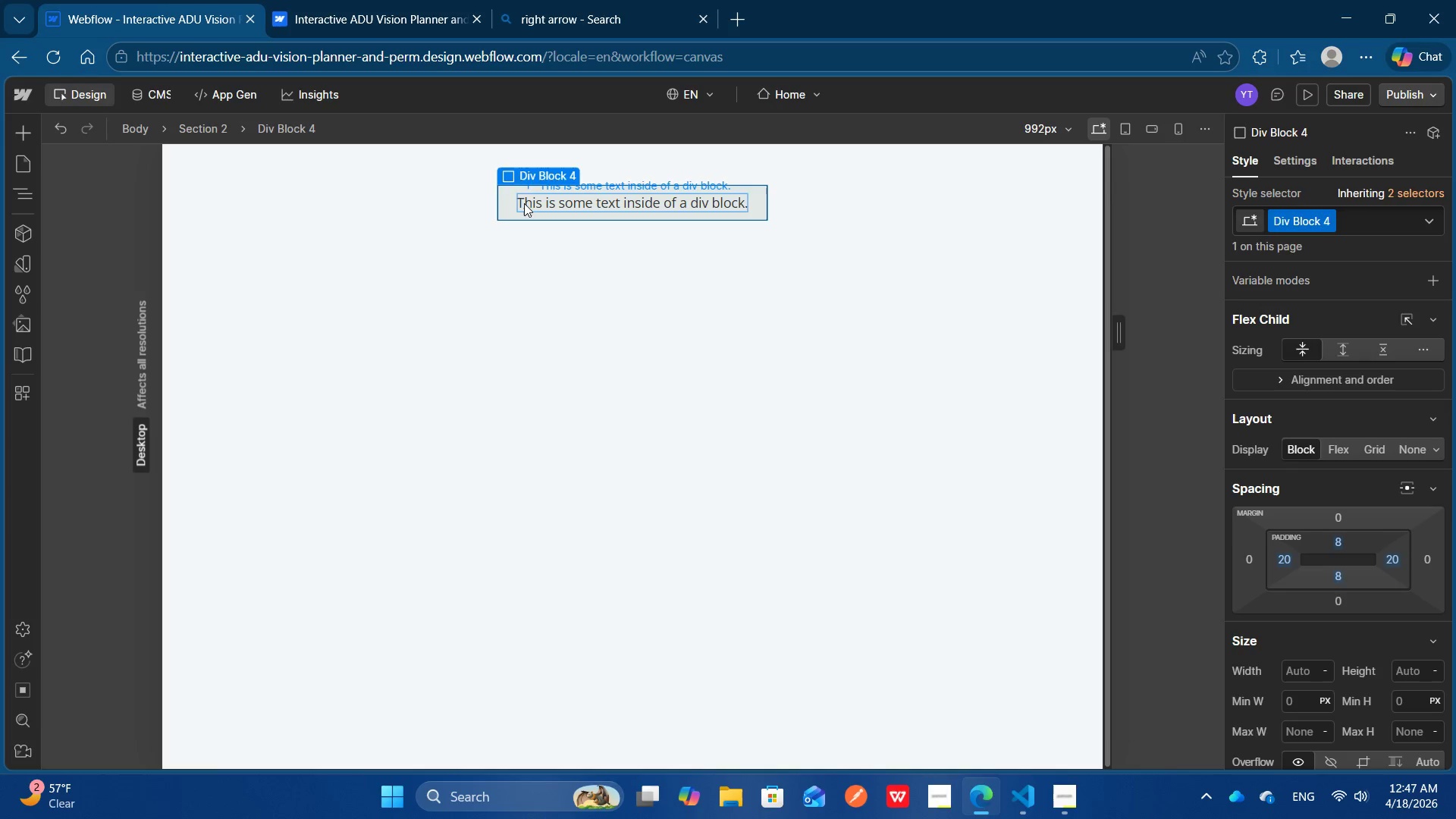 
double_click([524, 203])
 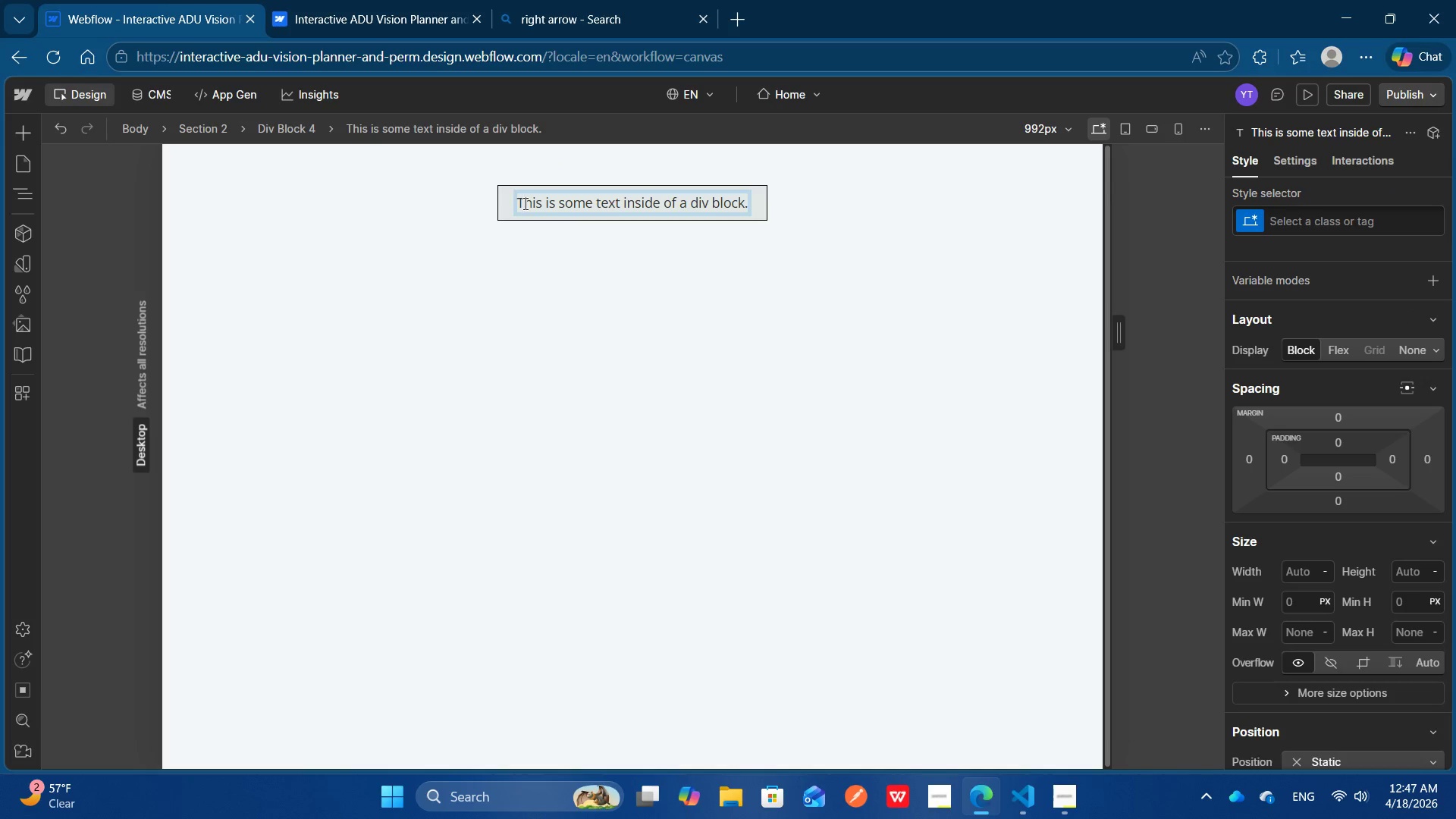 
left_click([524, 203])
 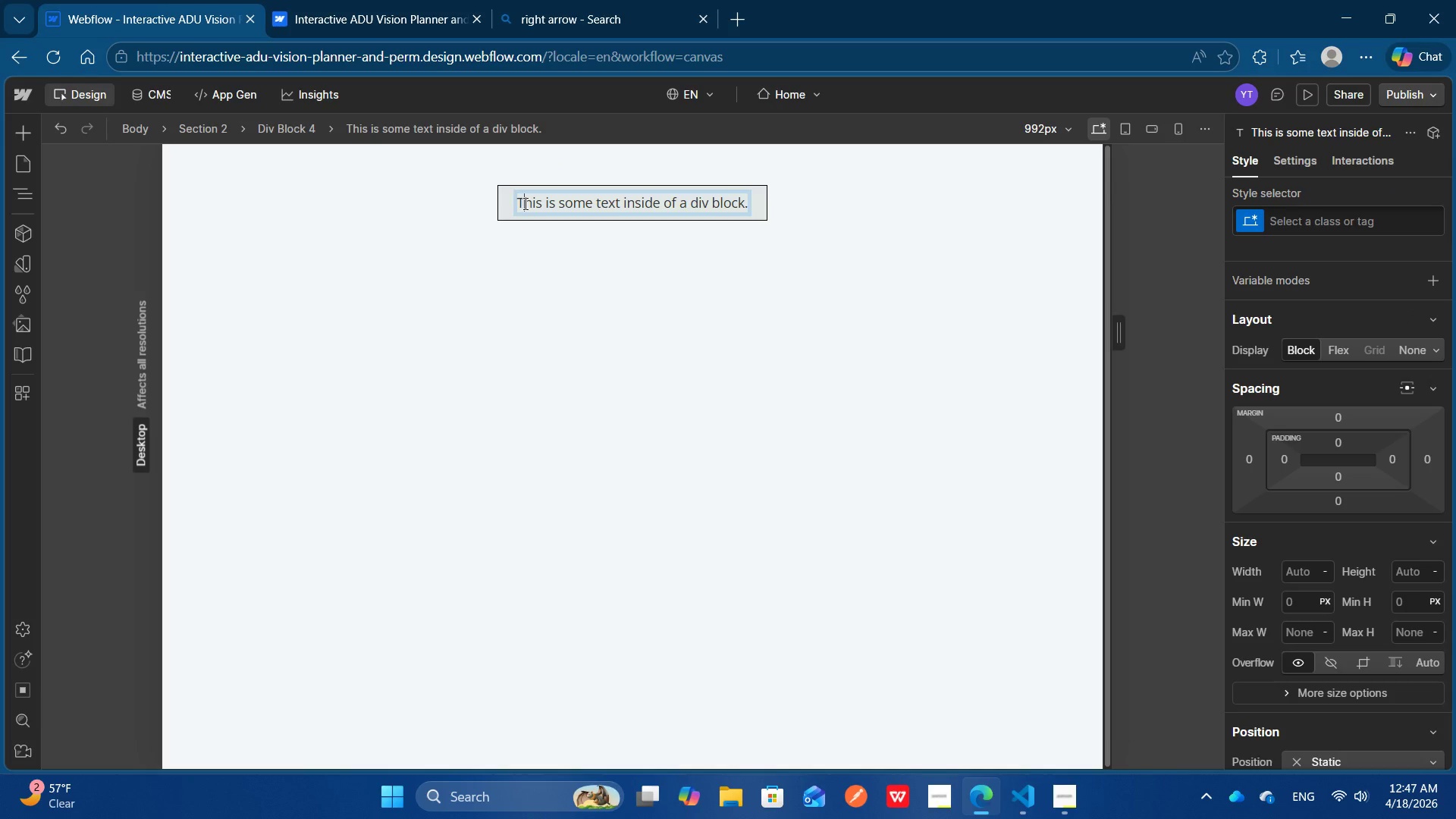 
key(Control+A)
 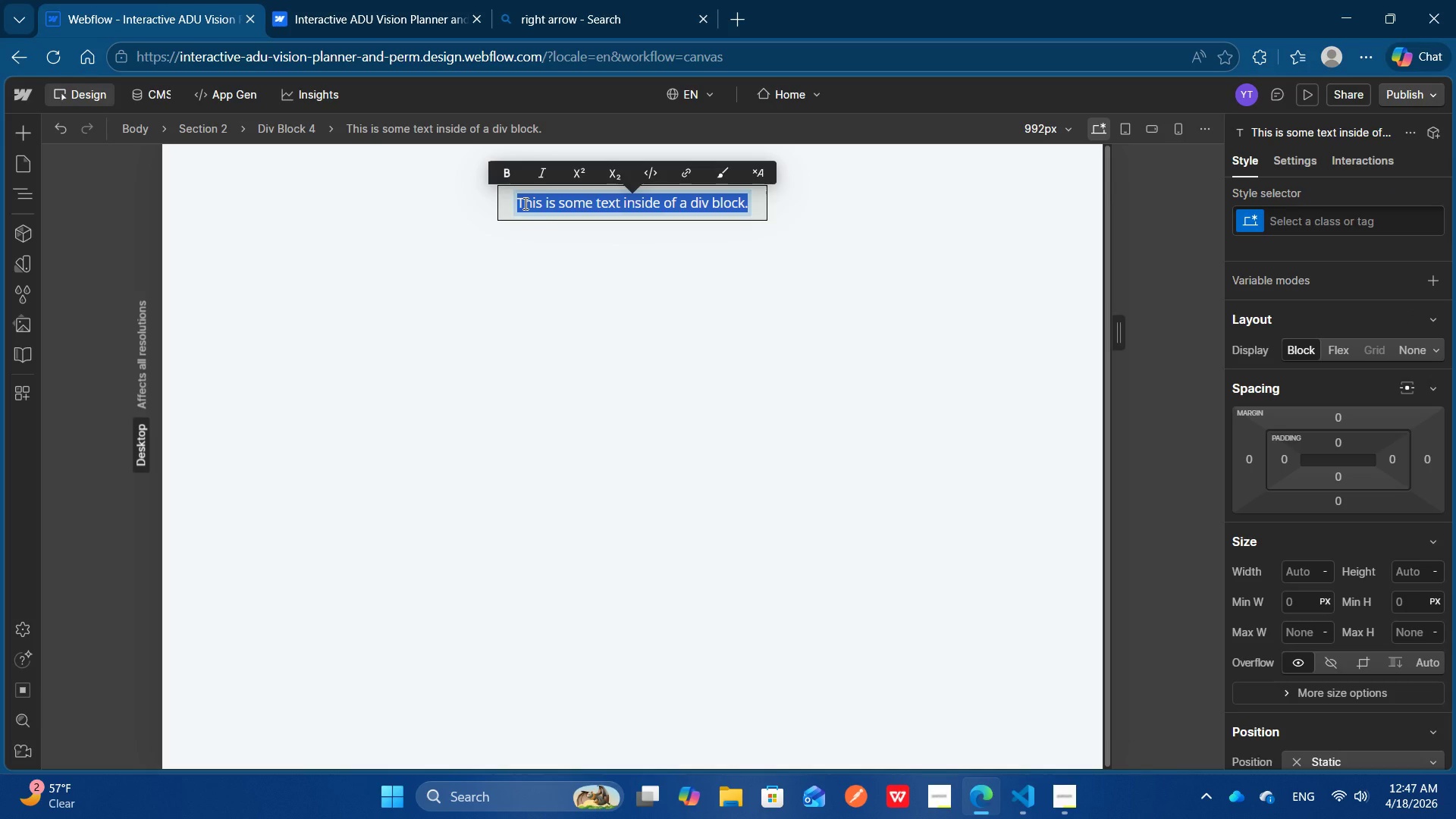 
type(De)
key(Backspace)
type(ESIGN )
 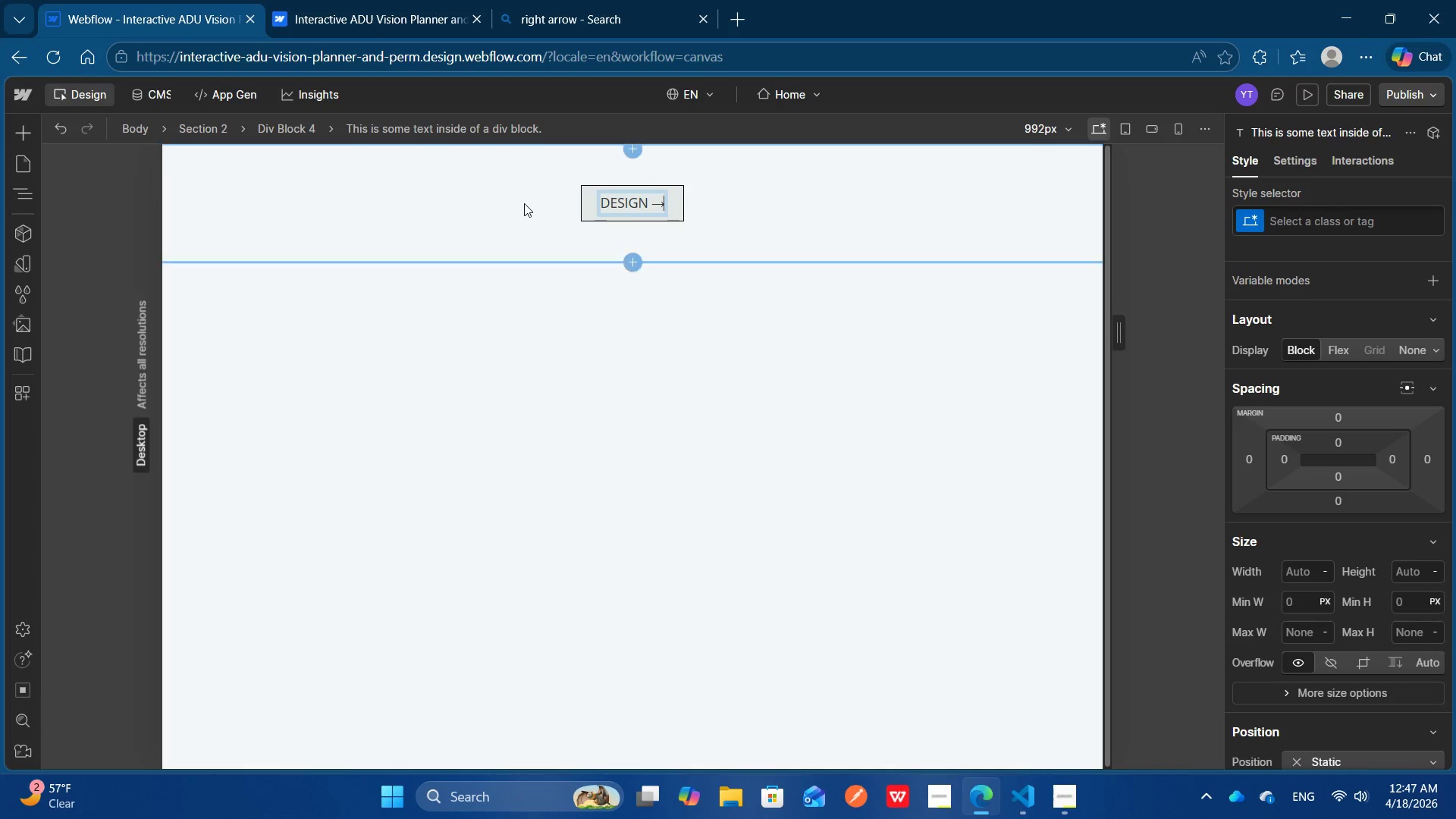 
key(Control+V)
 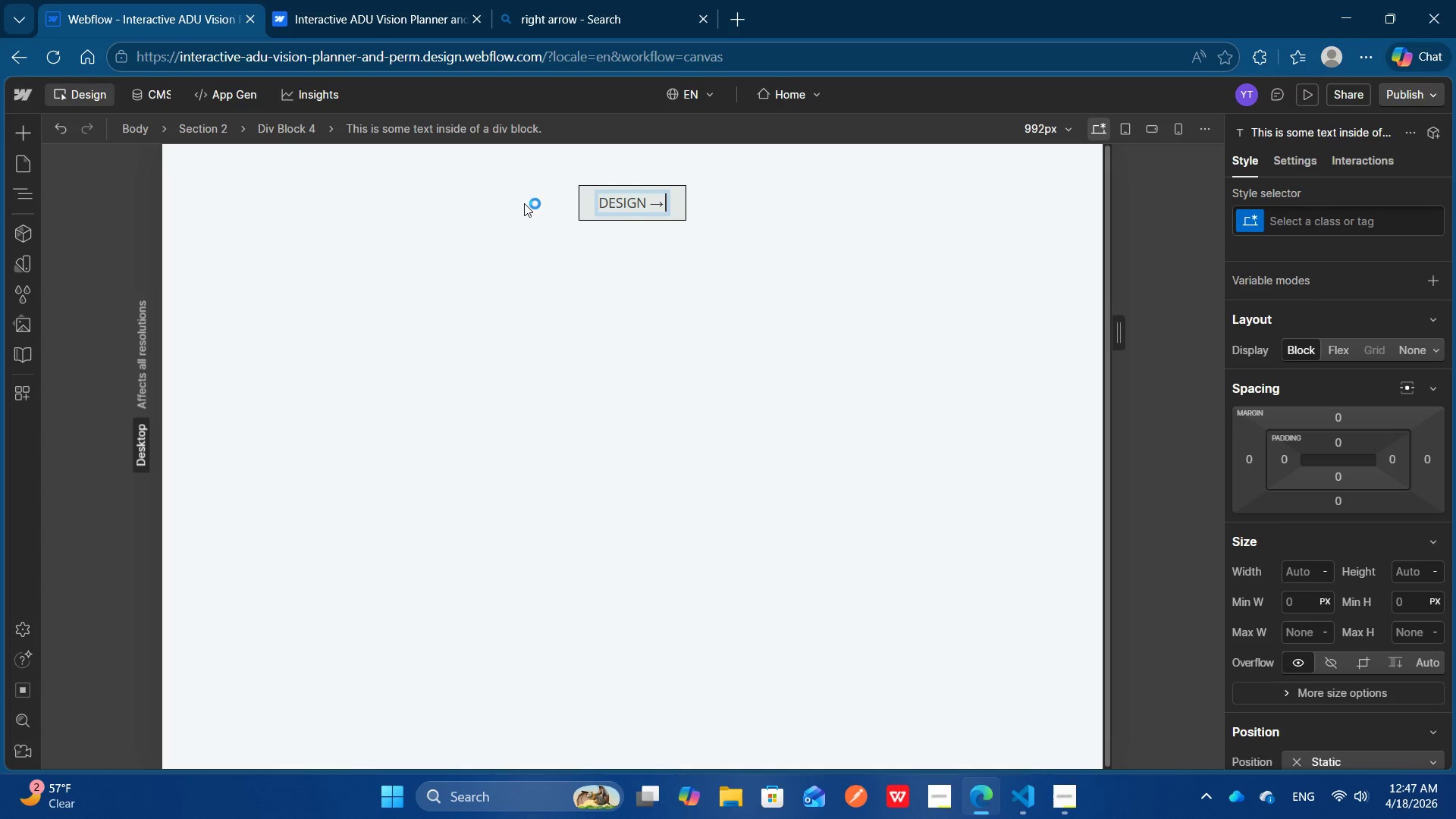 
type( VISU)
 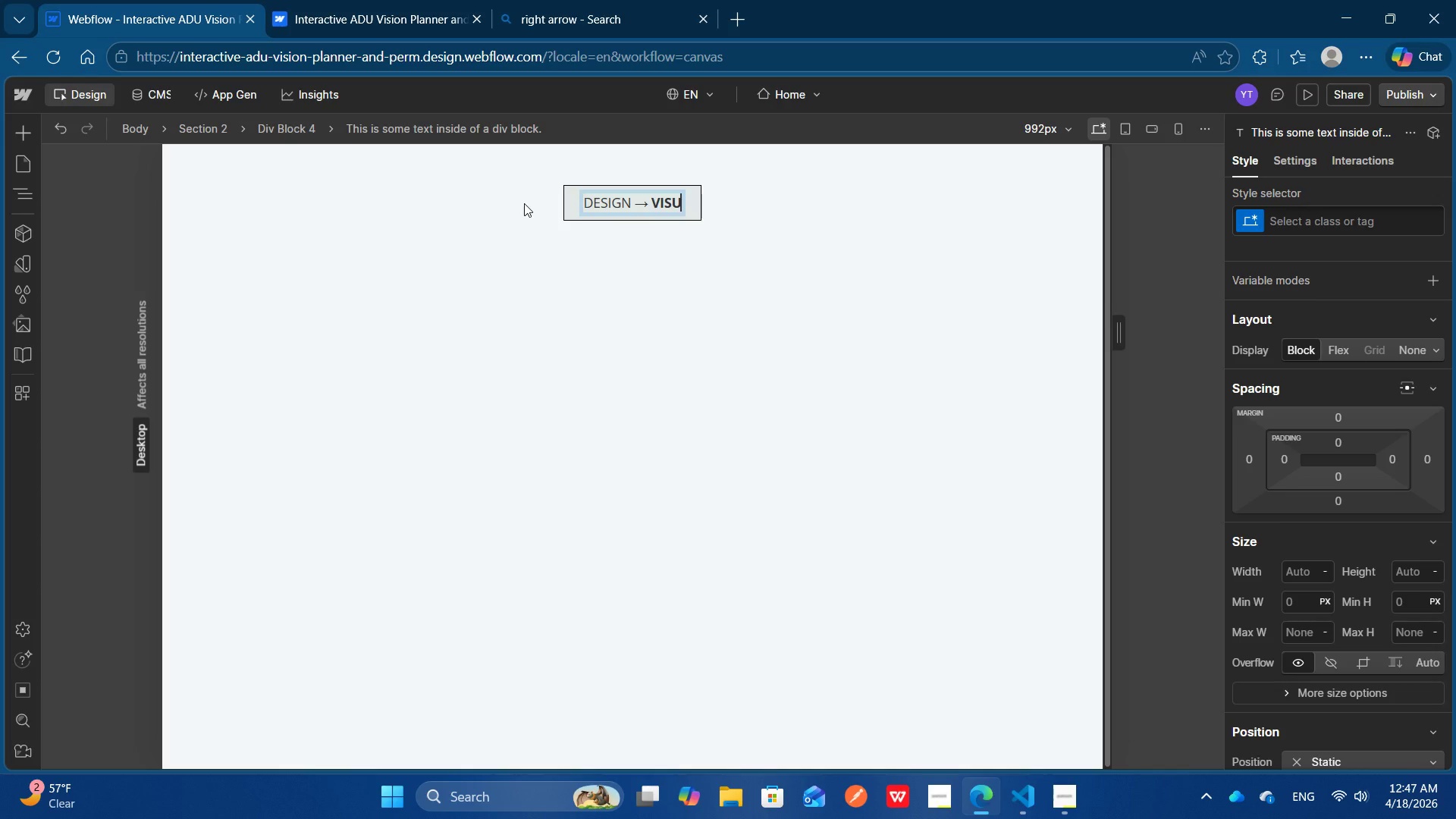 
key(Control+ArrowLeft)
 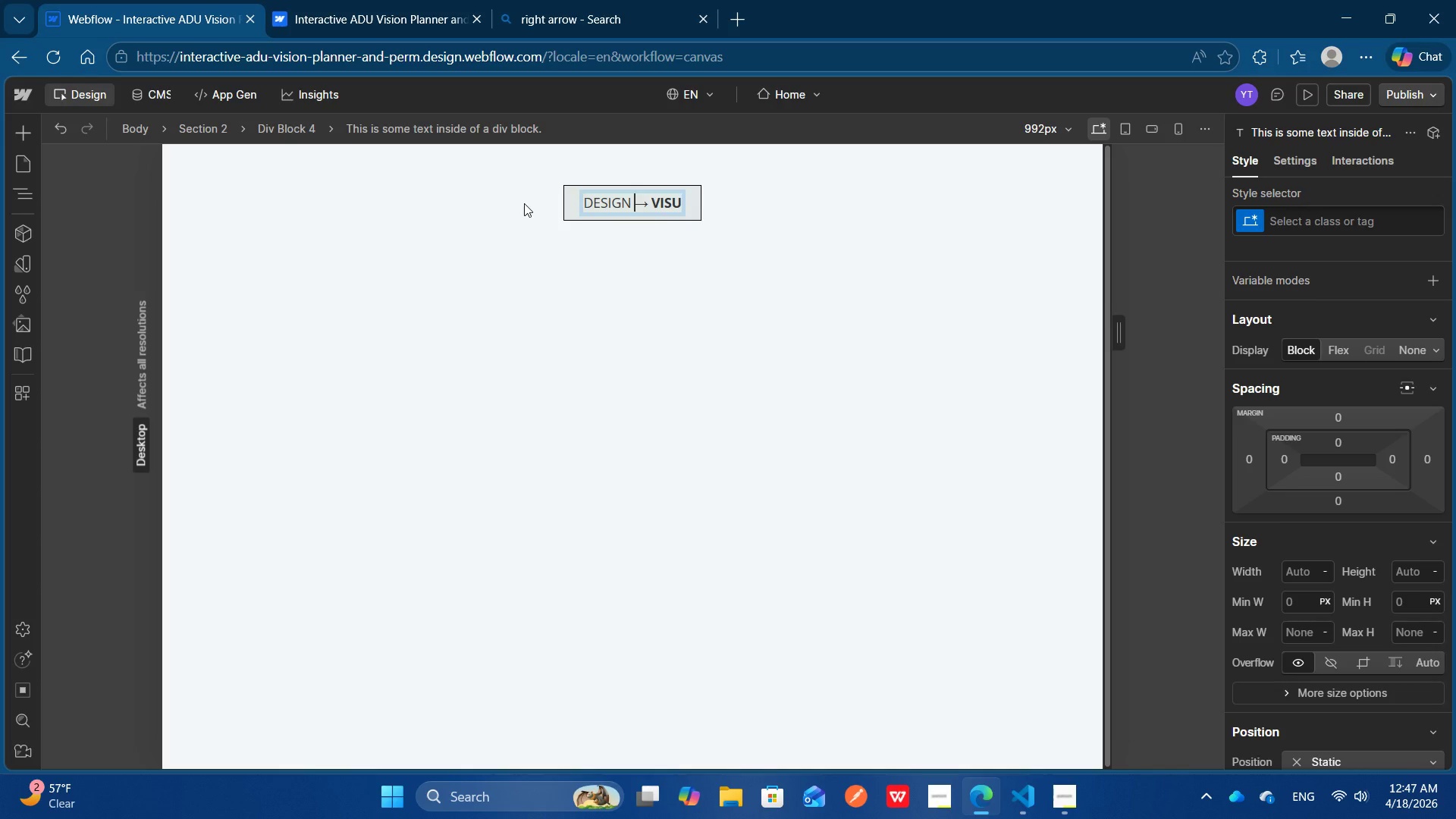 
key(Control+ArrowLeft)
 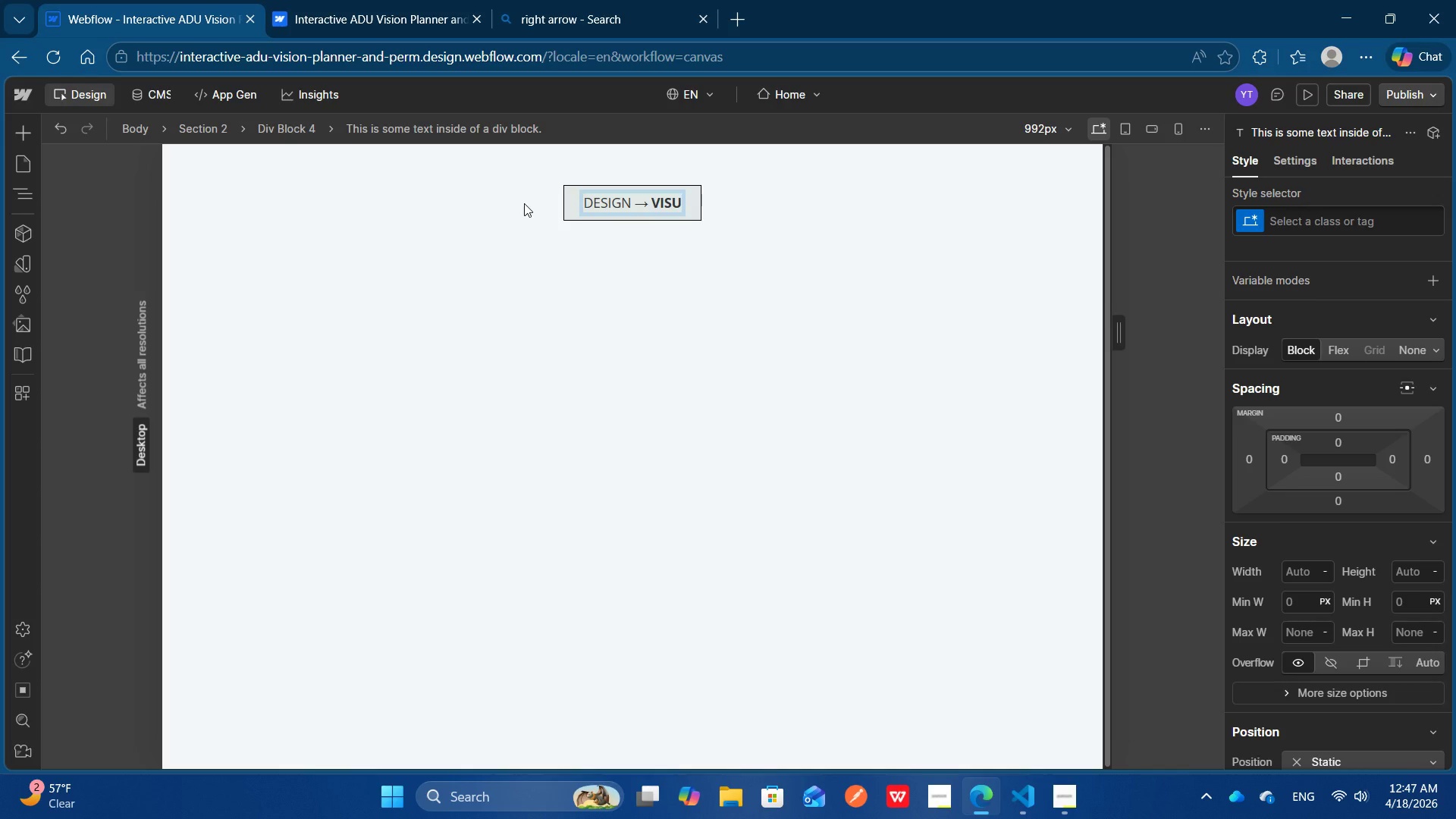 
key(Control+ControlLeft)
 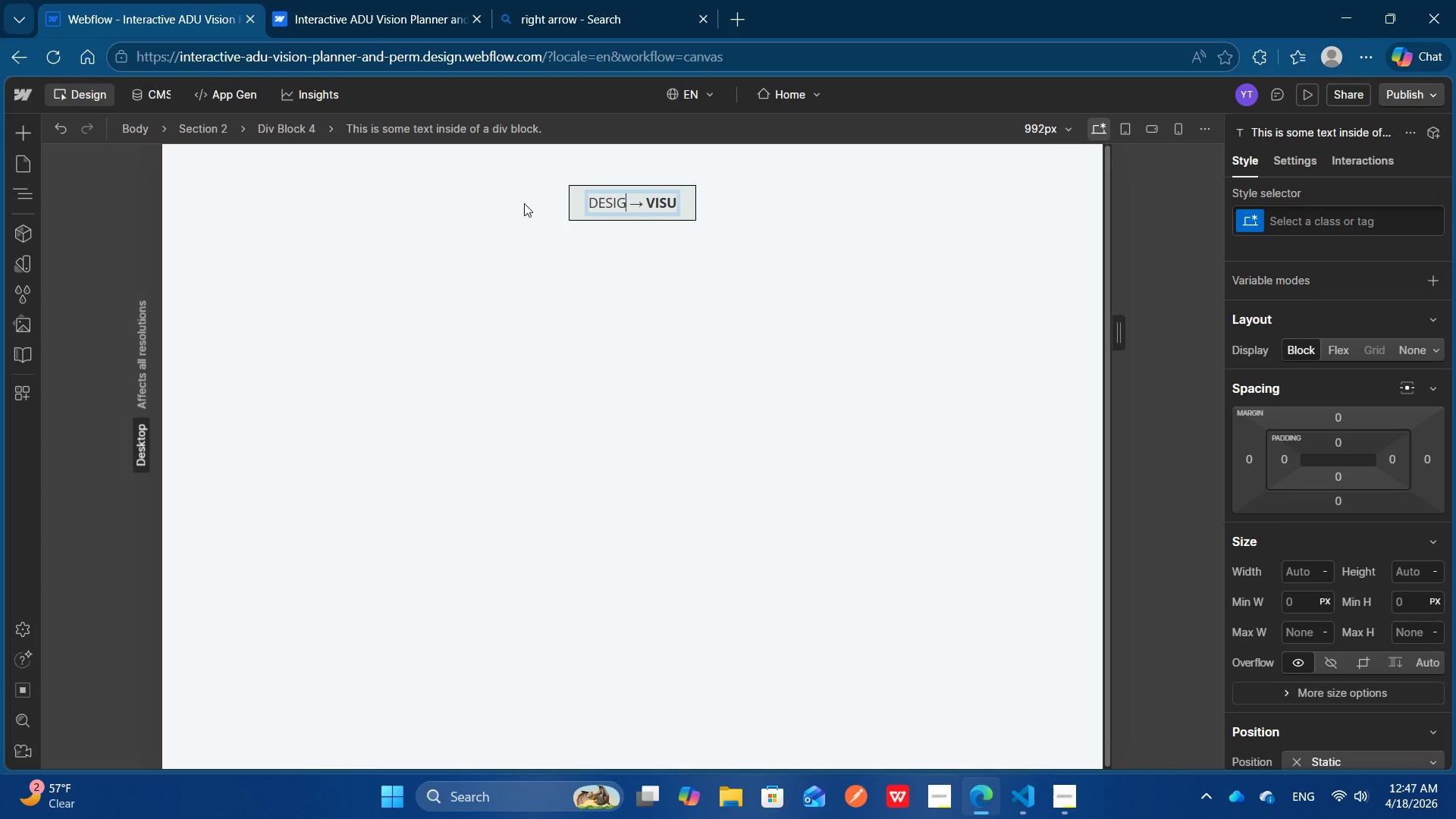 
key(ArrowLeft)
 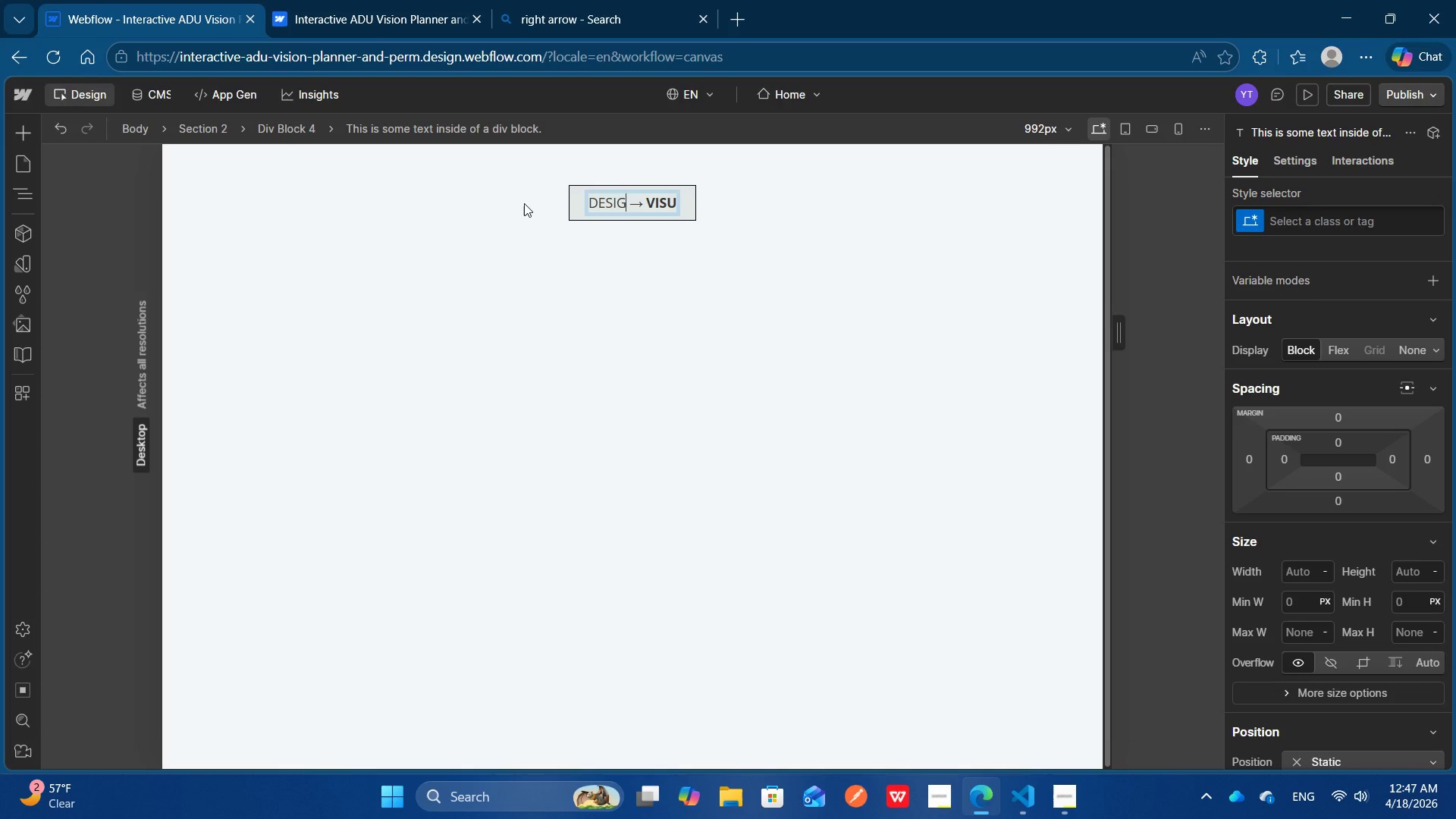 
key(Control+Backspace)
 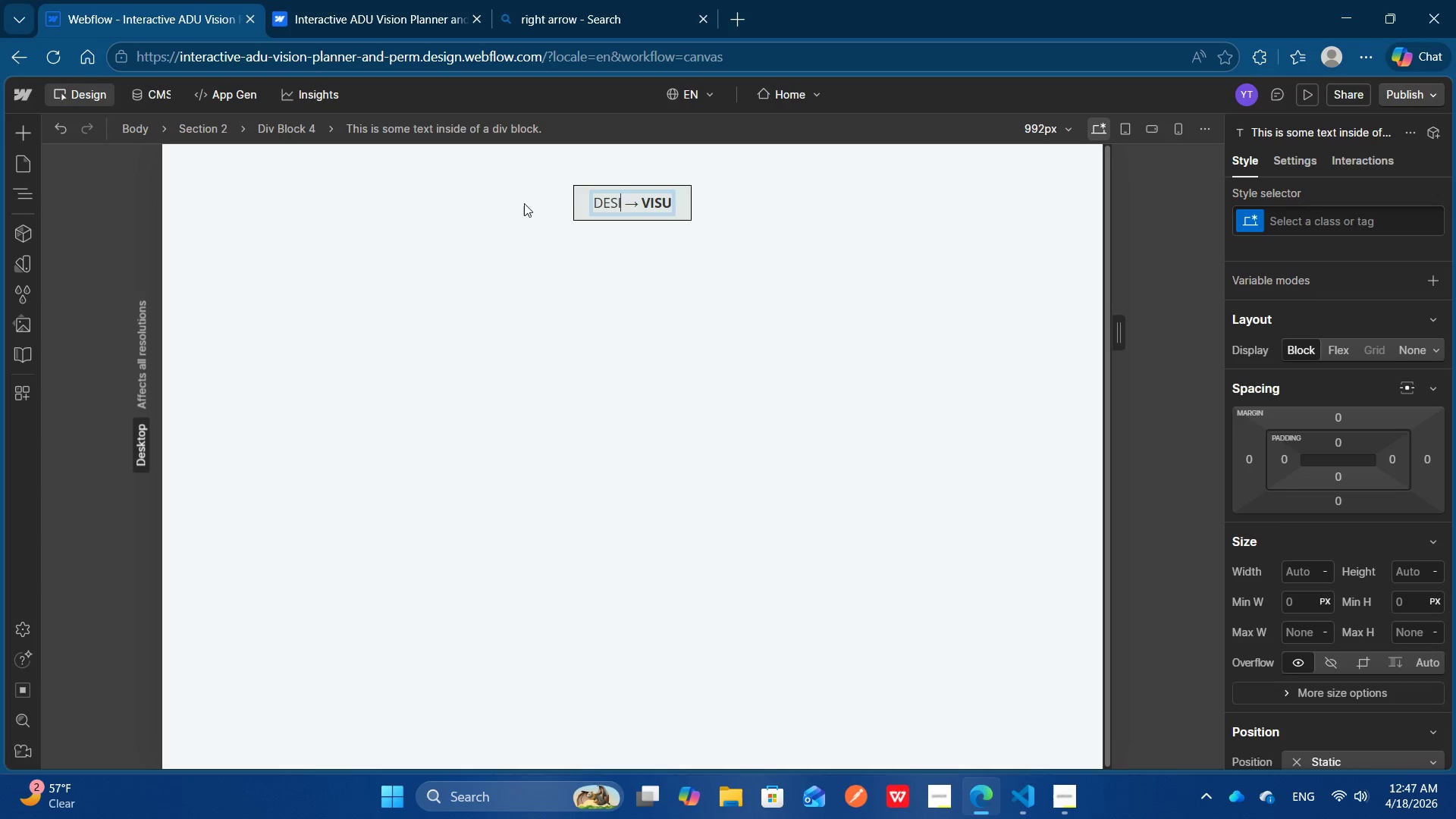 
key(Control+Backspace)
 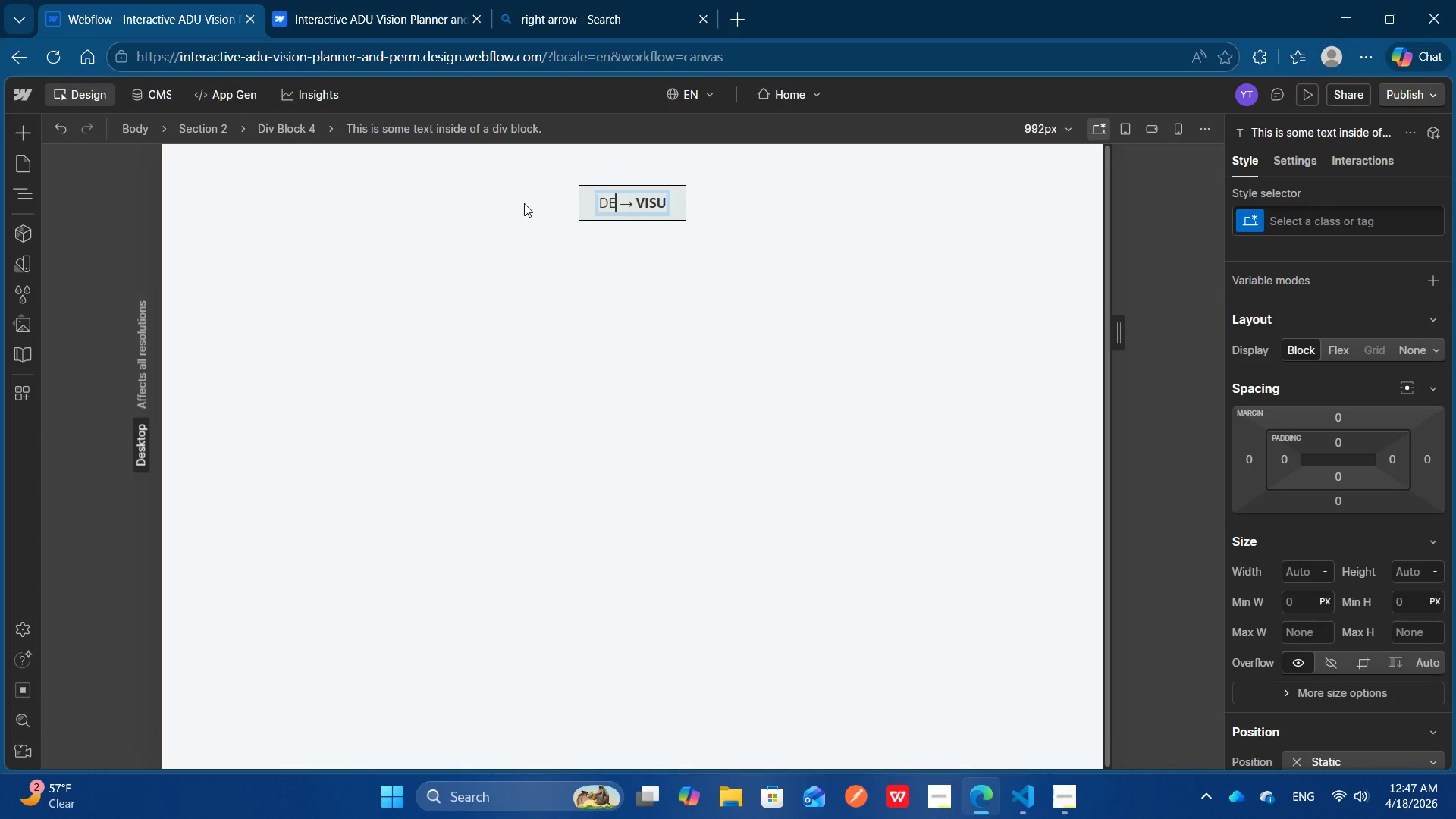 
key(Control+Backspace)
 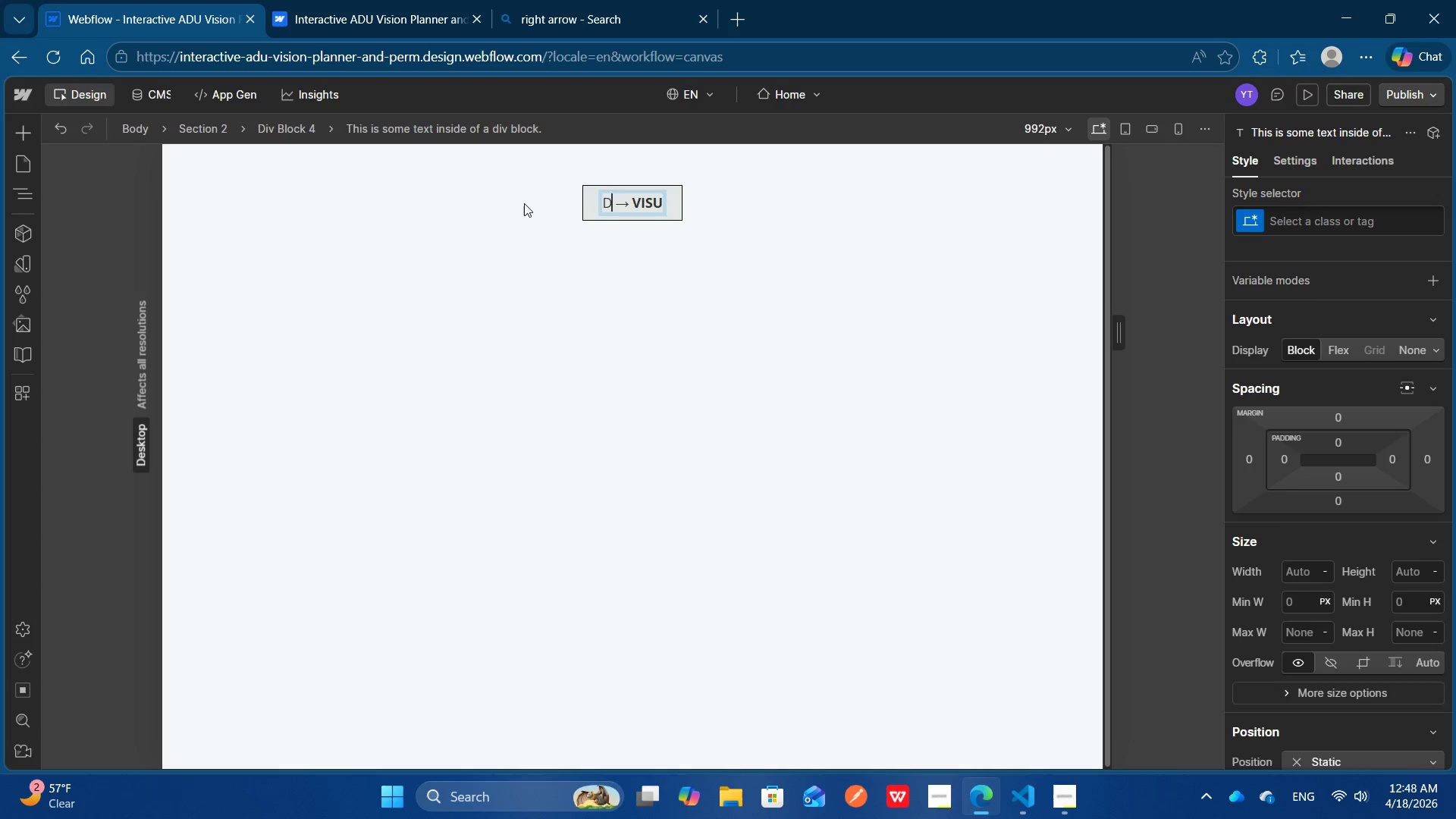 
key(Control+Backspace)
 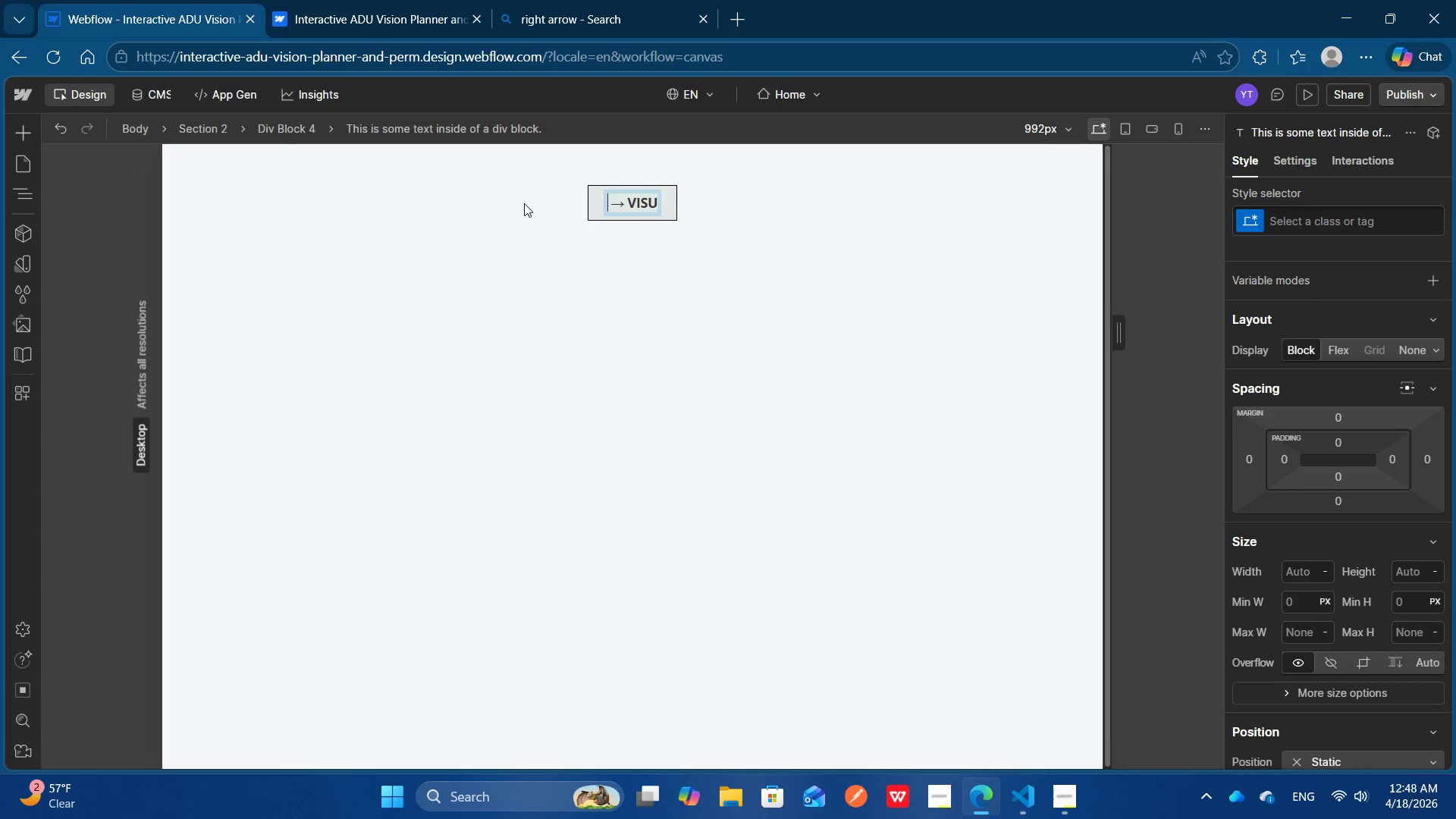 
key(Backspace)
key(Backspace)
type(DESIGN)
 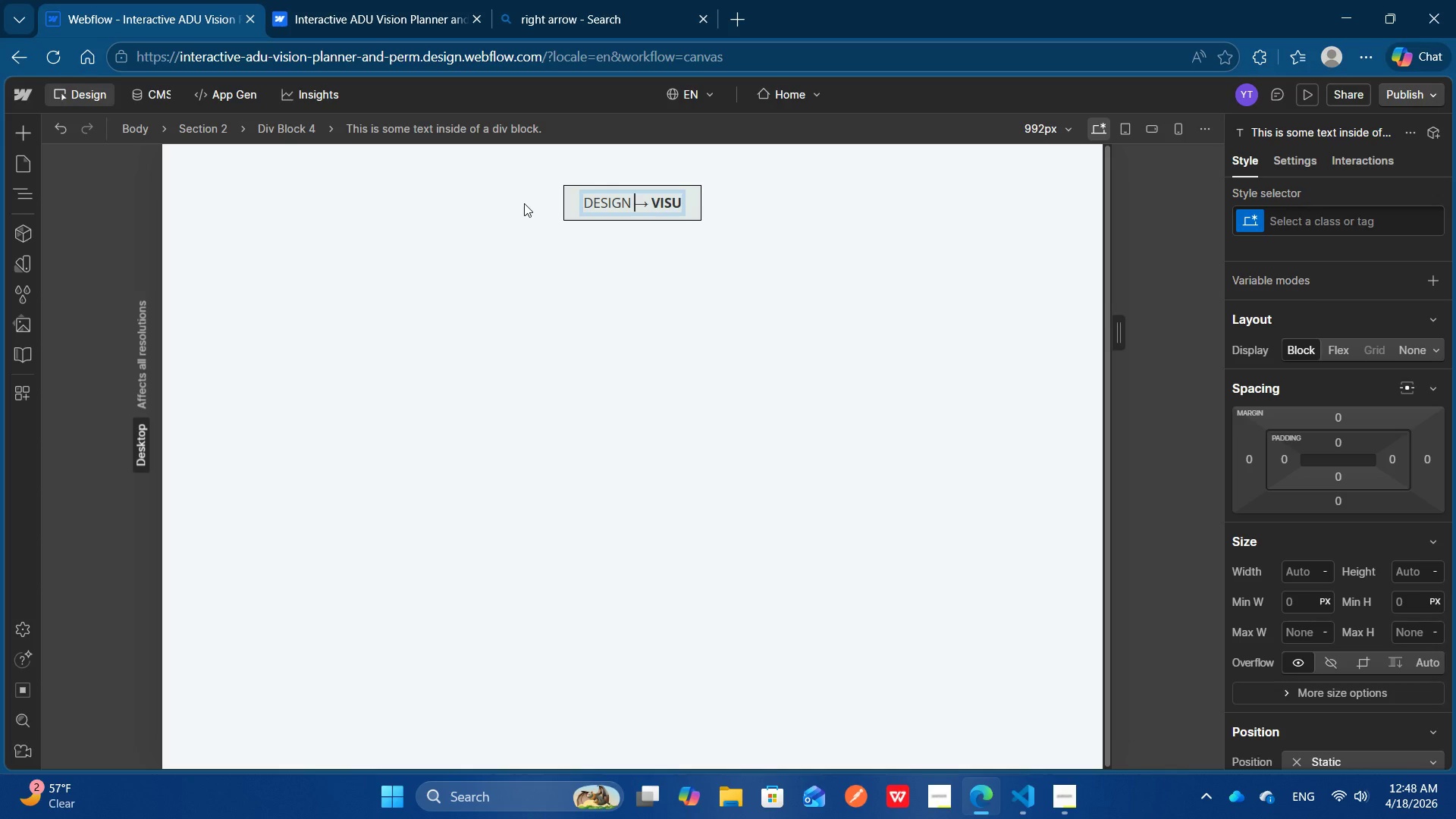 
key(Control+ArrowRight)
 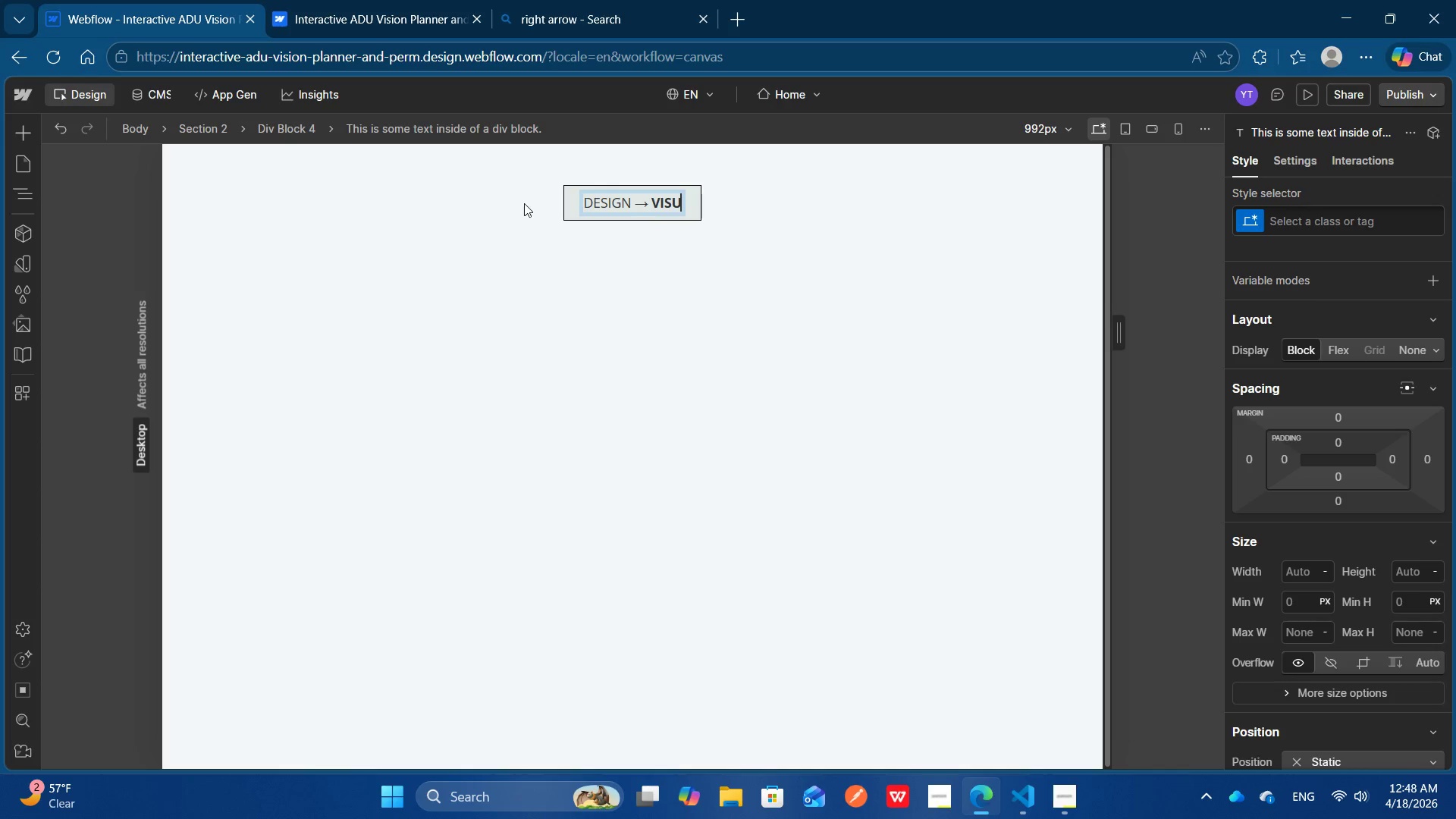 
key(Control+ArrowRight)
 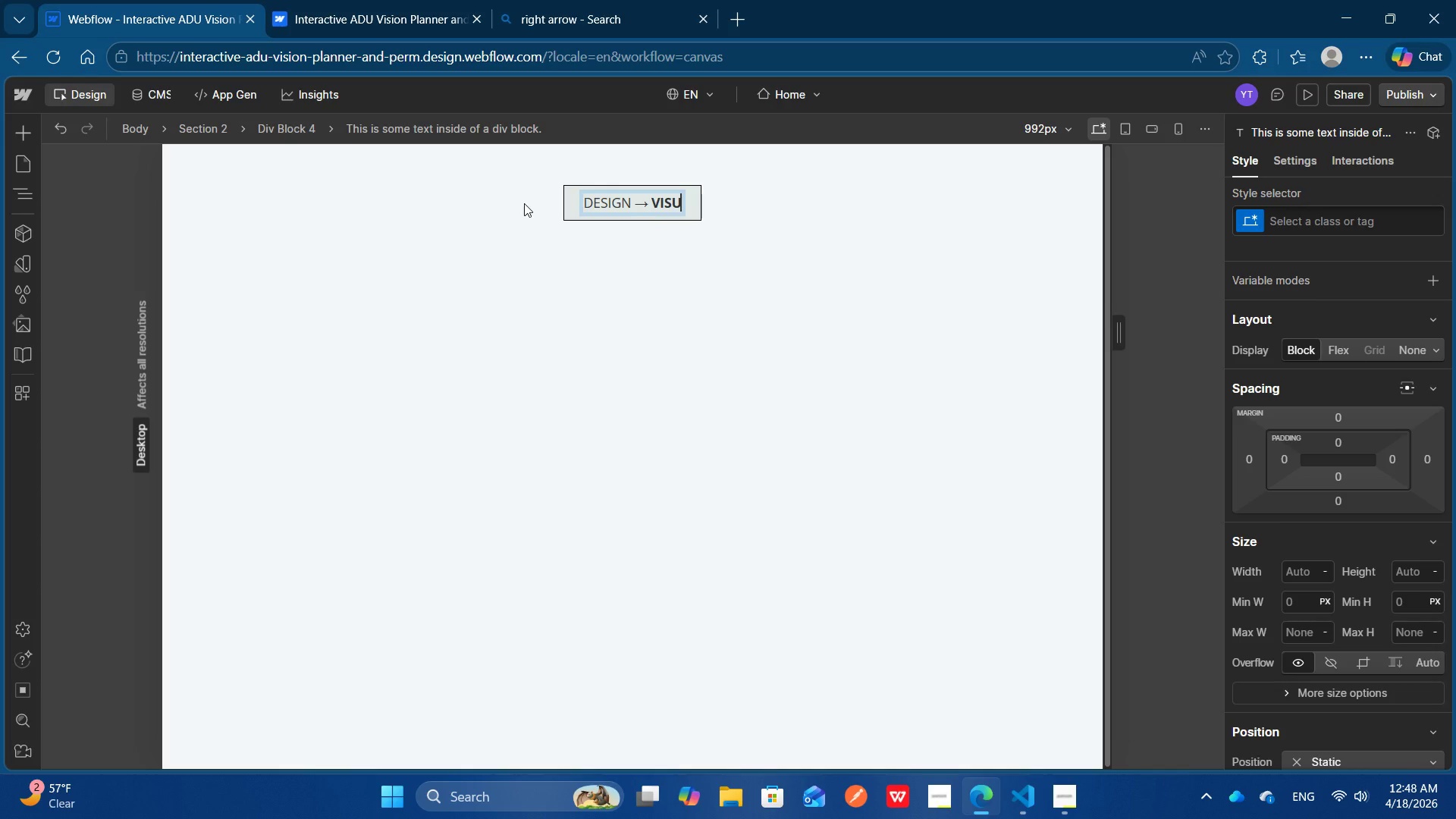 
key(Control+ArrowRight)
 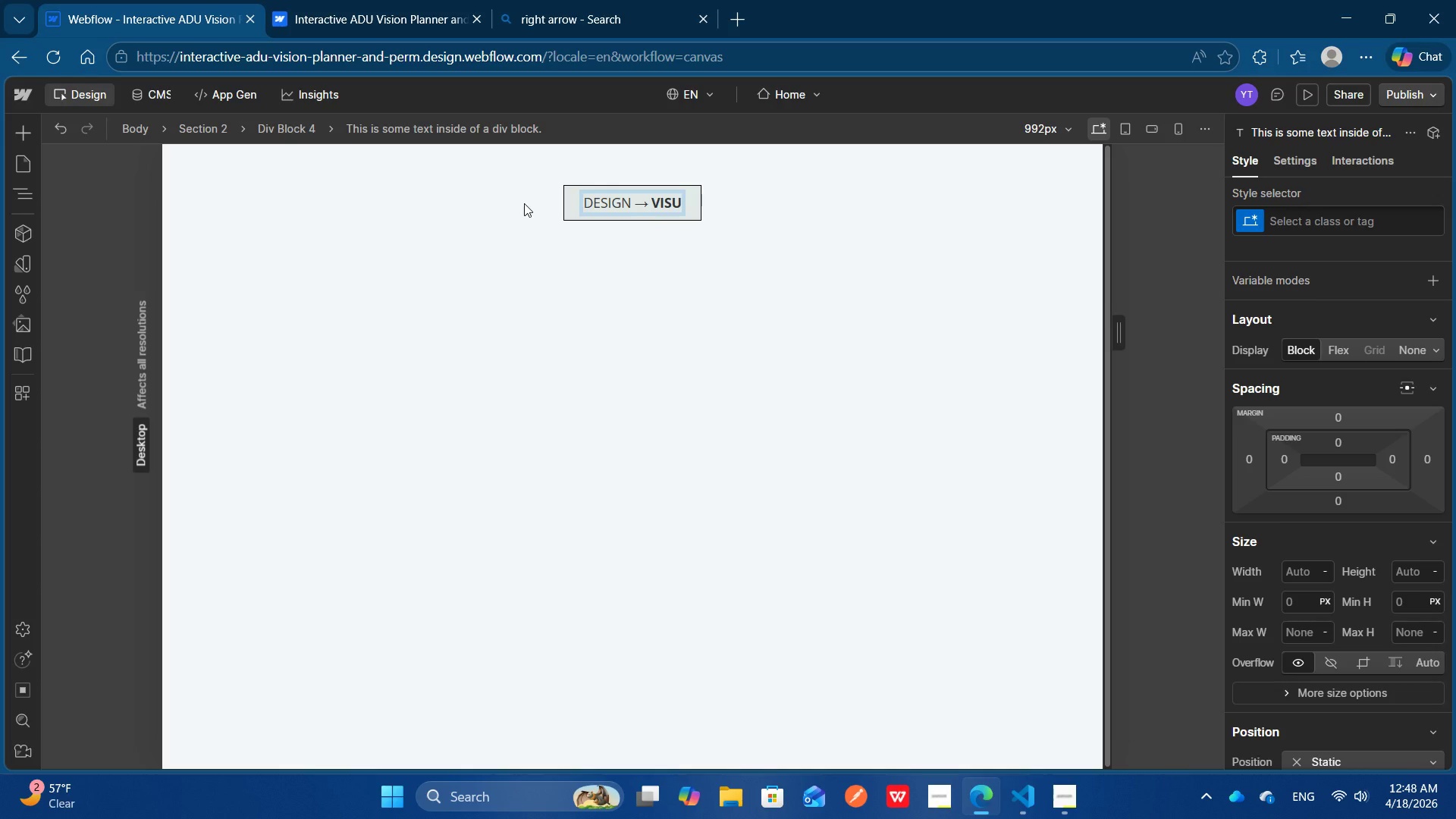 
type(ALIZA)
 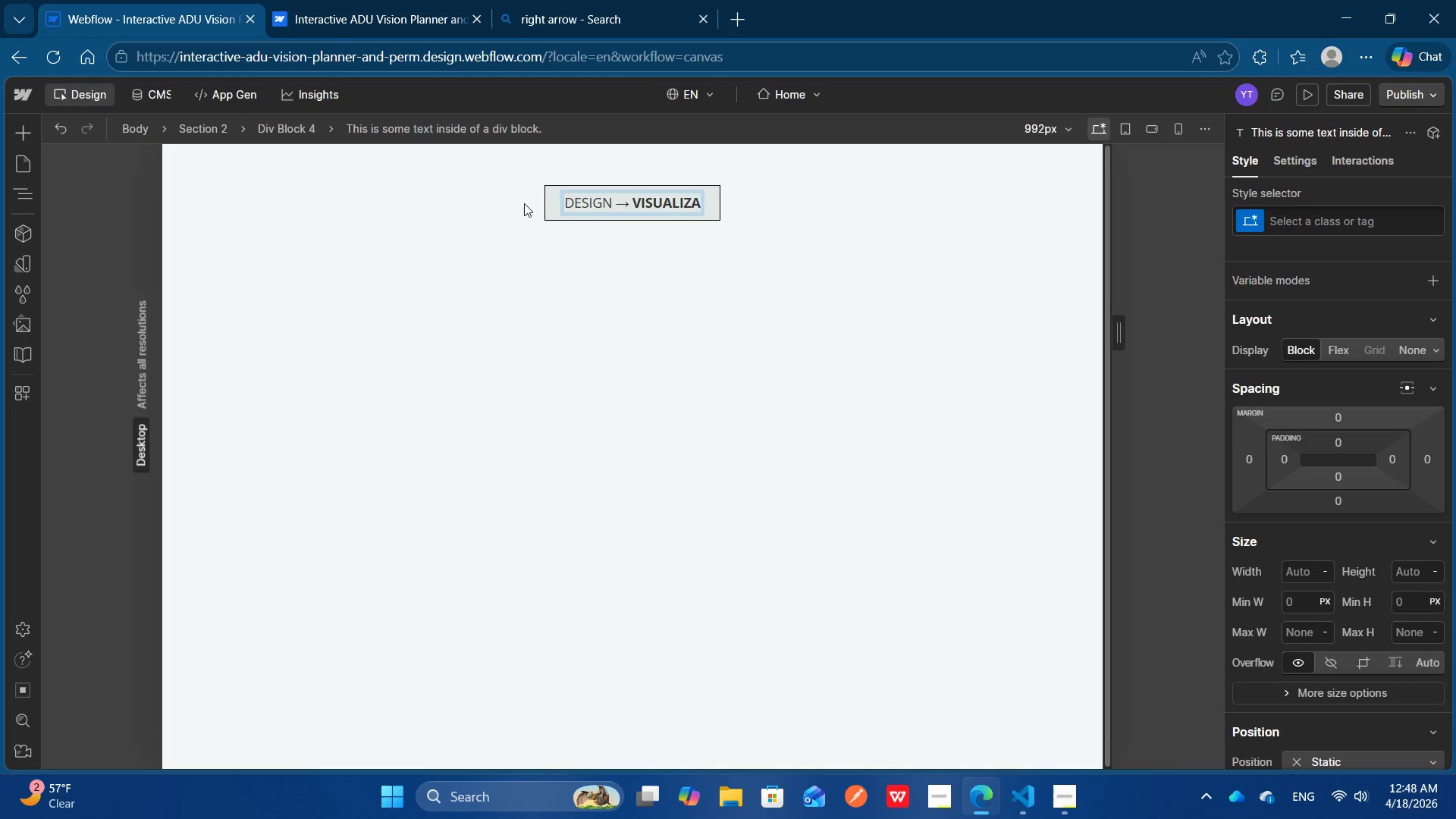 
key(Backspace)
 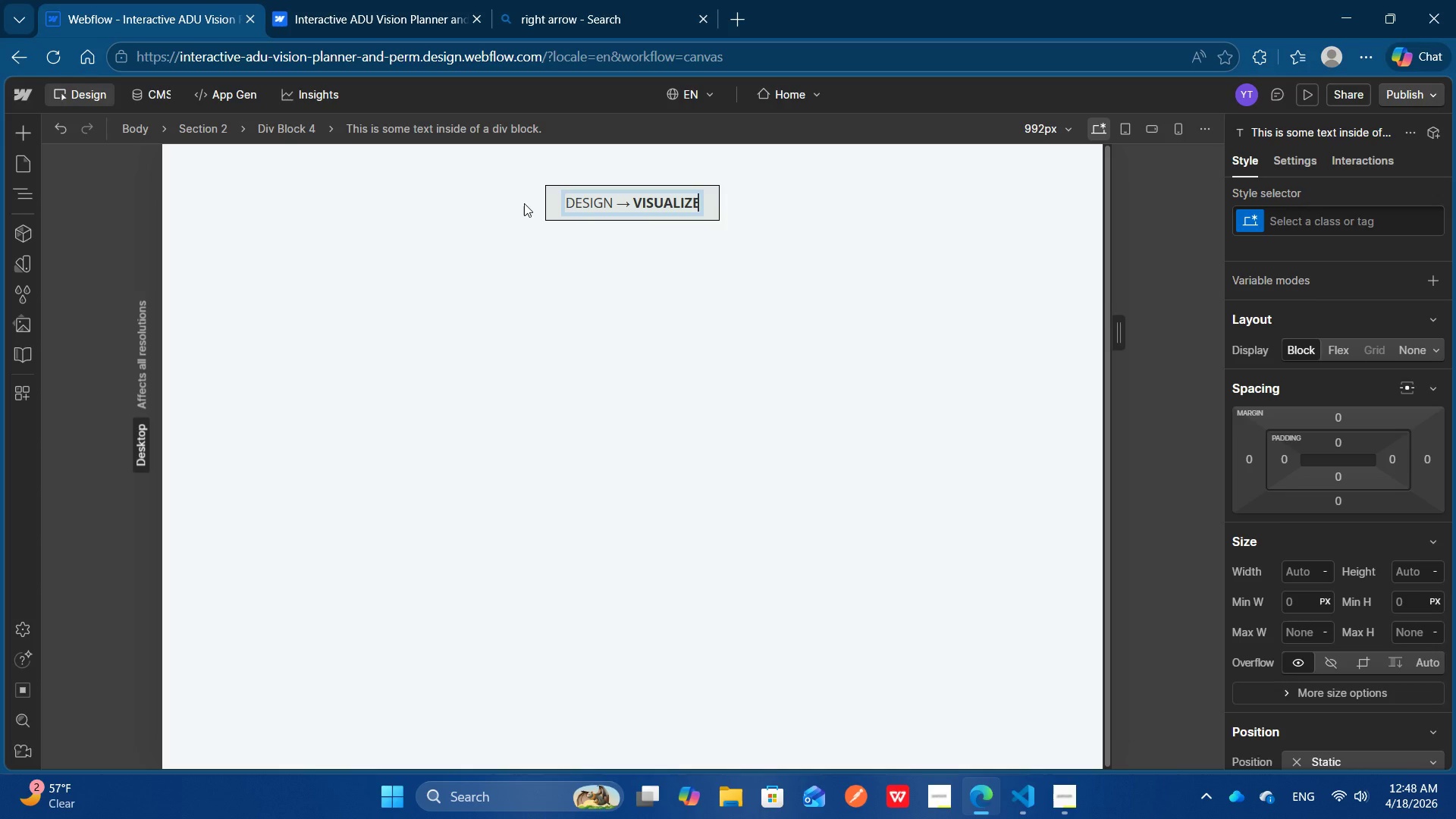 
key(E)
 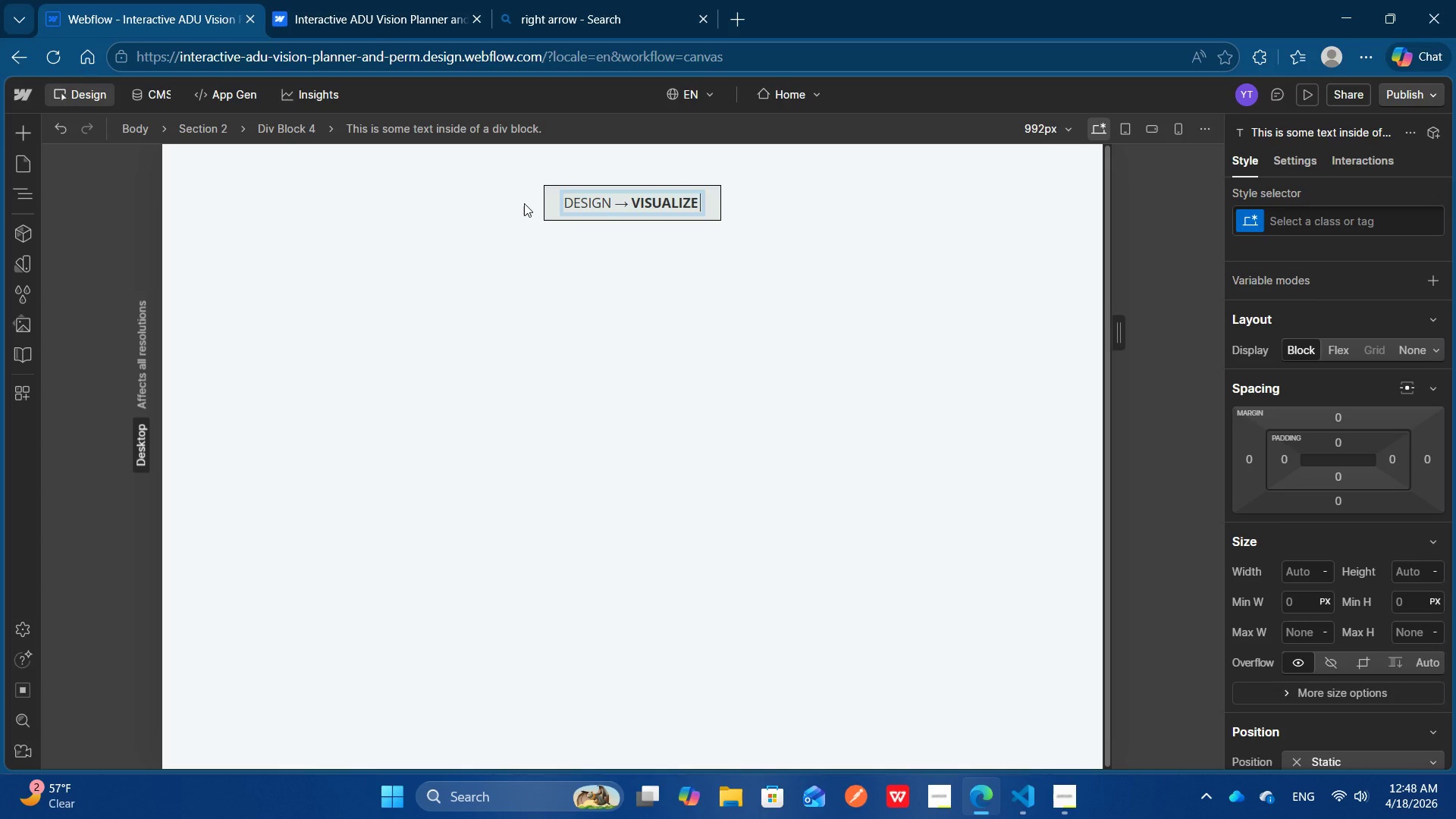 
key(Space)
 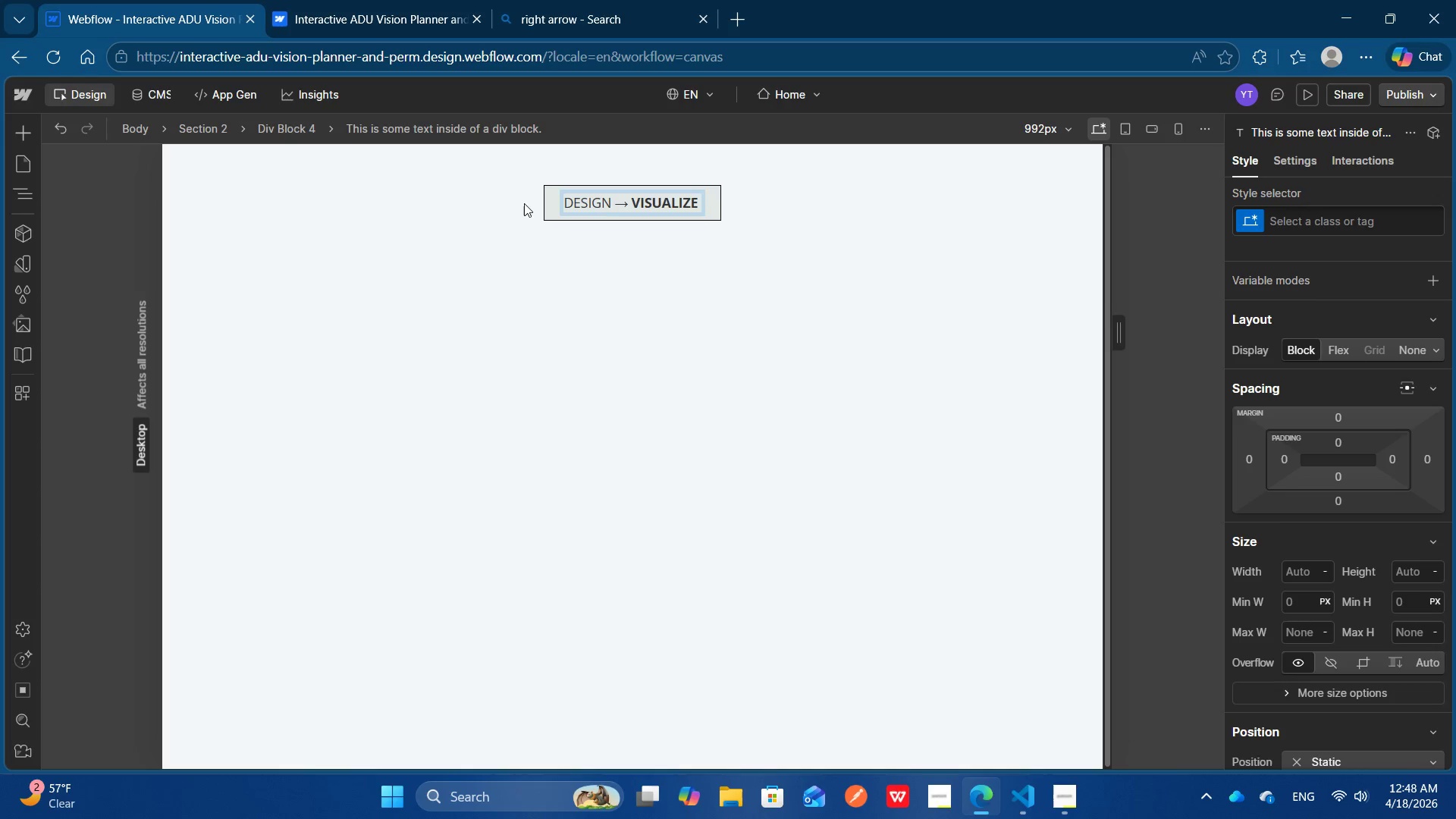 
key(Control+V)
 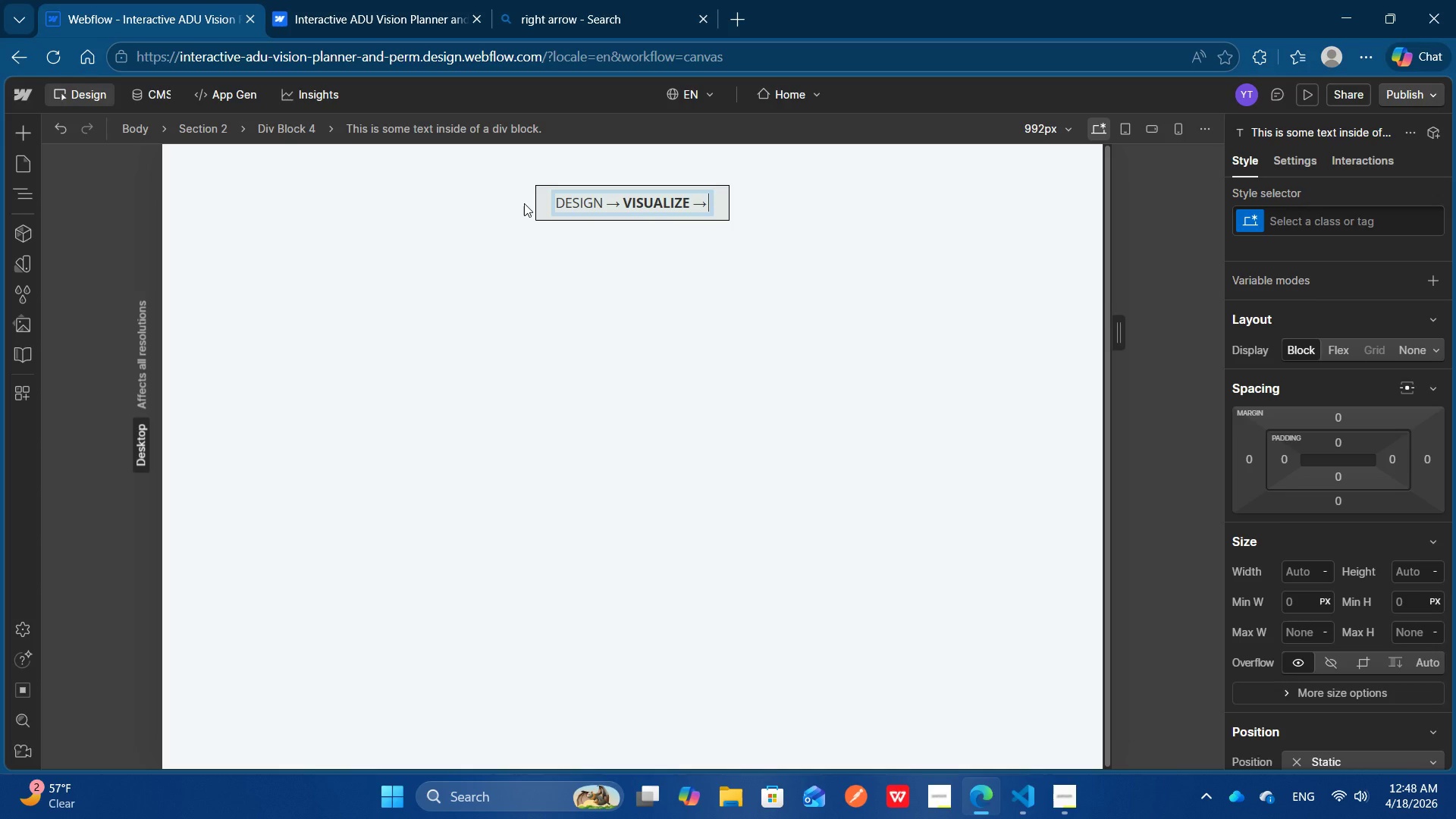 
type( BUILD)
 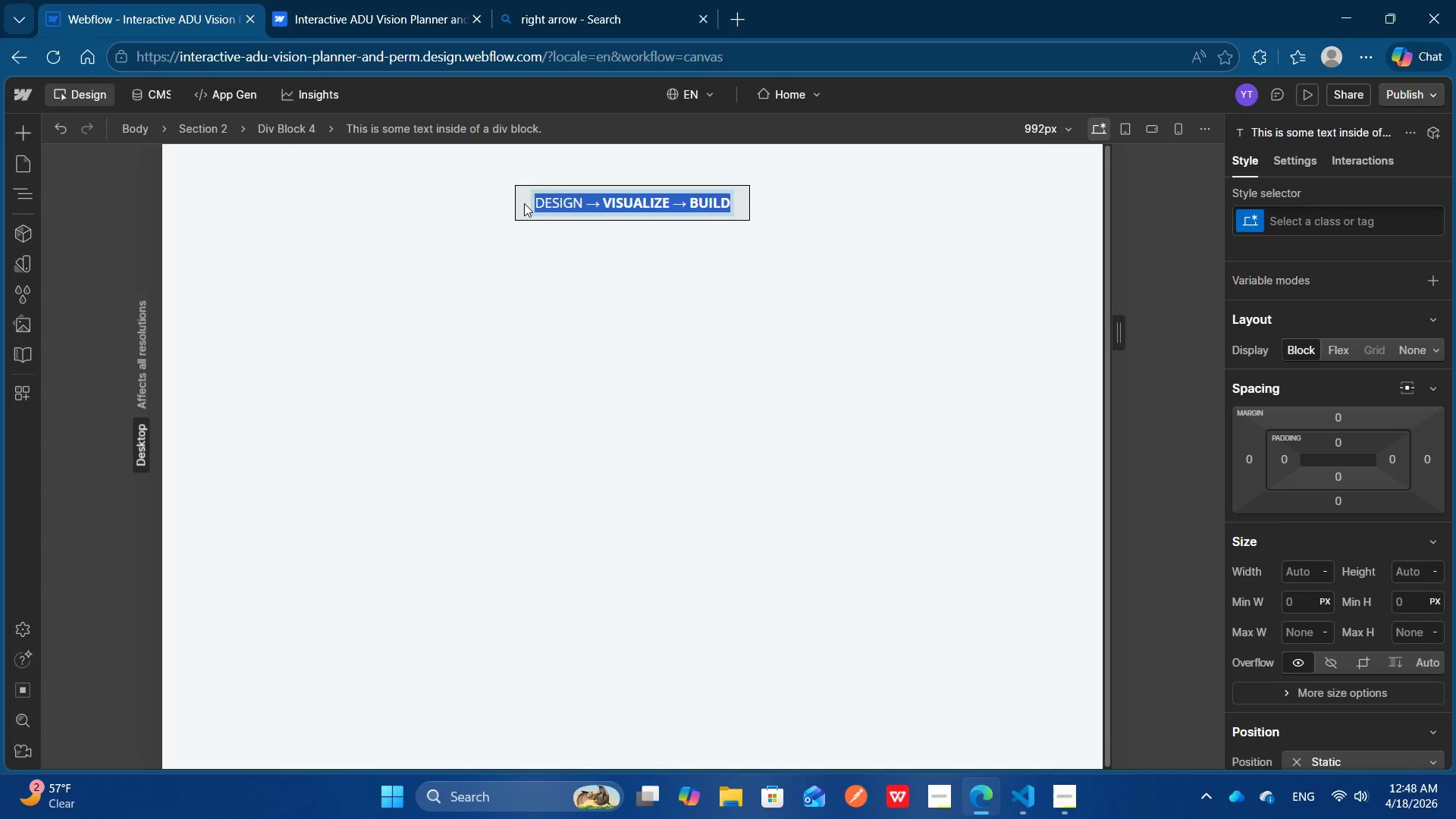 
key(Control+A)
 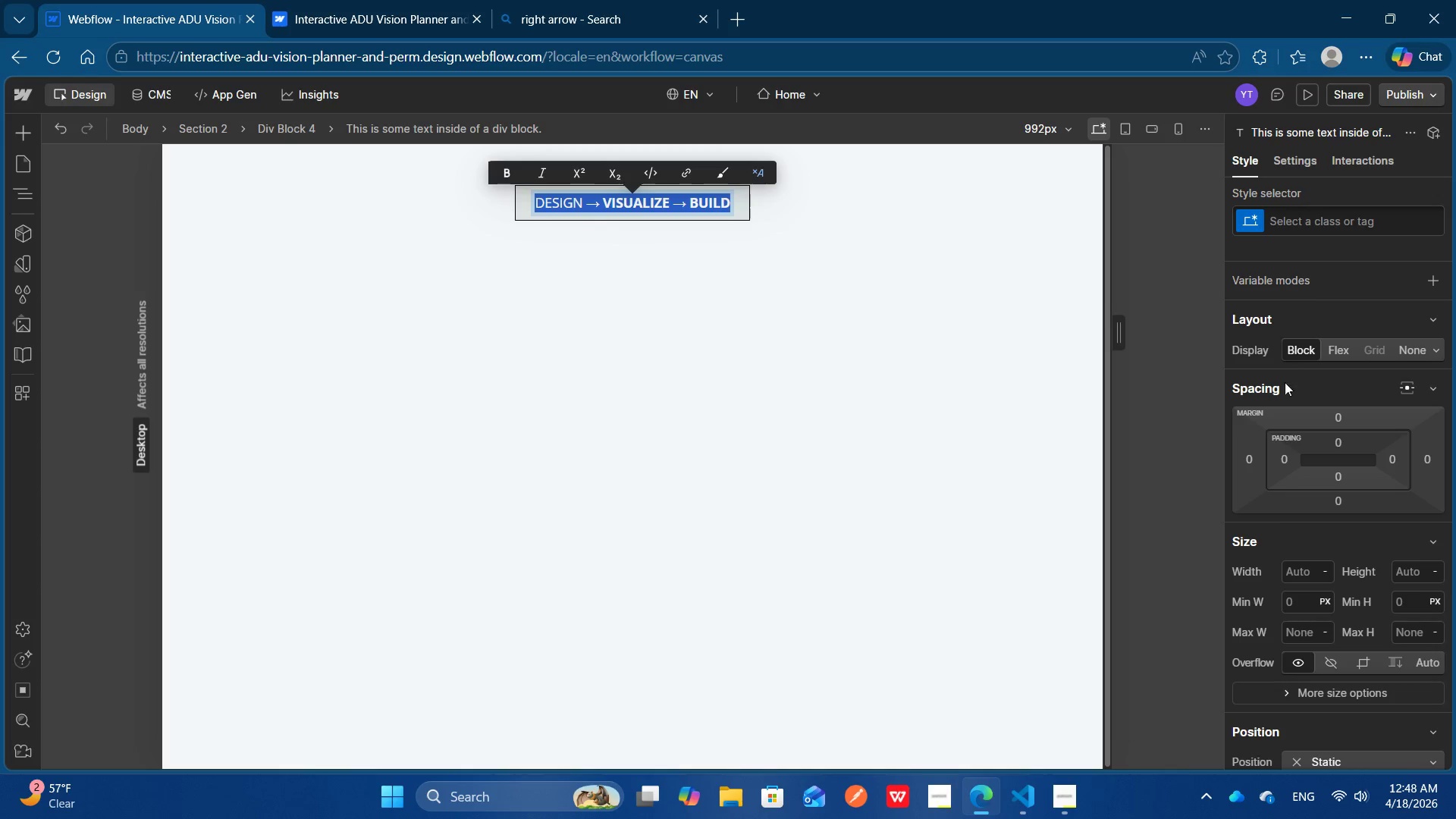 
scroll: coordinate [1285, 400], scroll_direction: down, amount: 1.0
 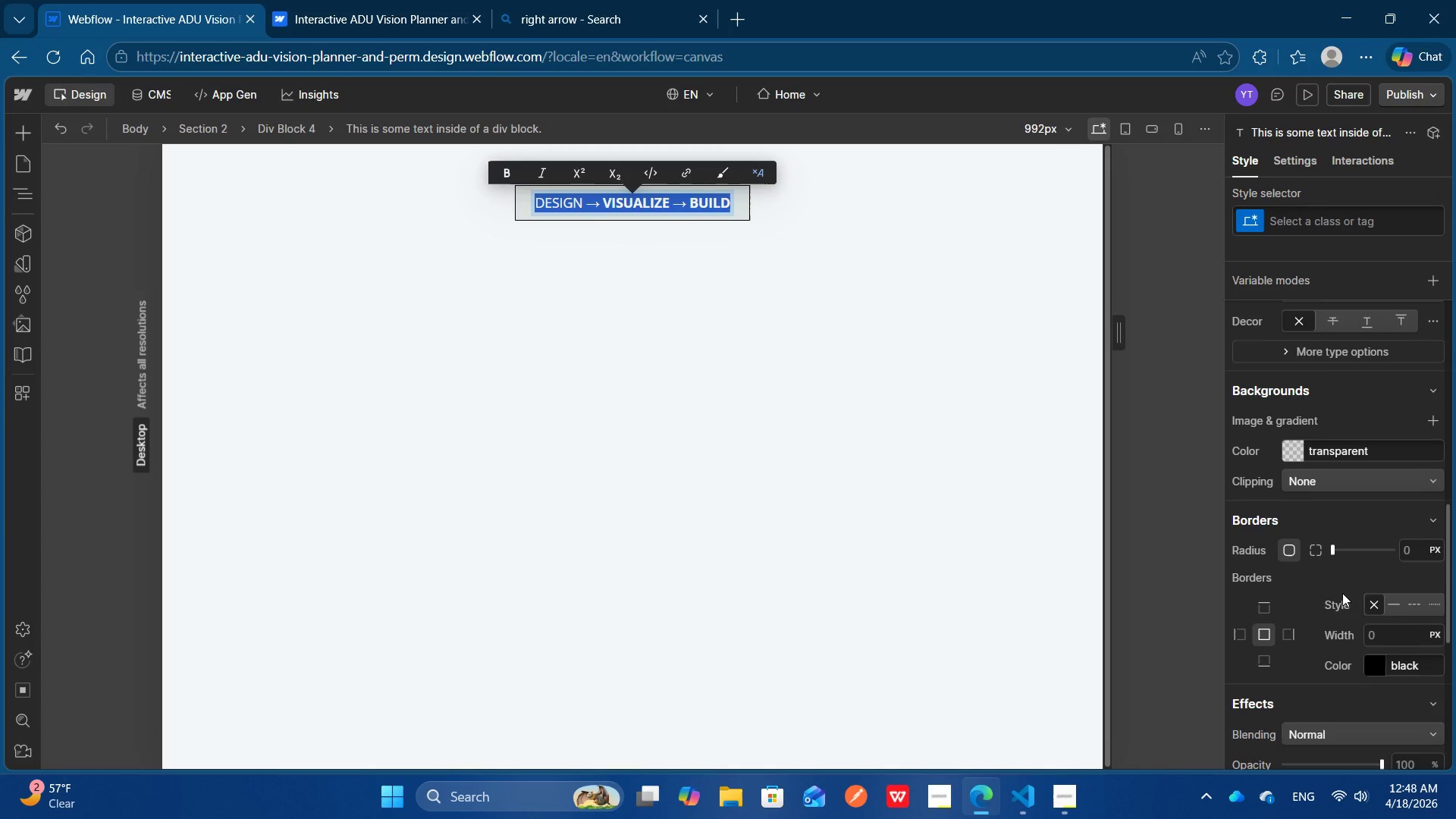 
scroll: coordinate [1342, 593], scroll_direction: up, amount: 1.0
 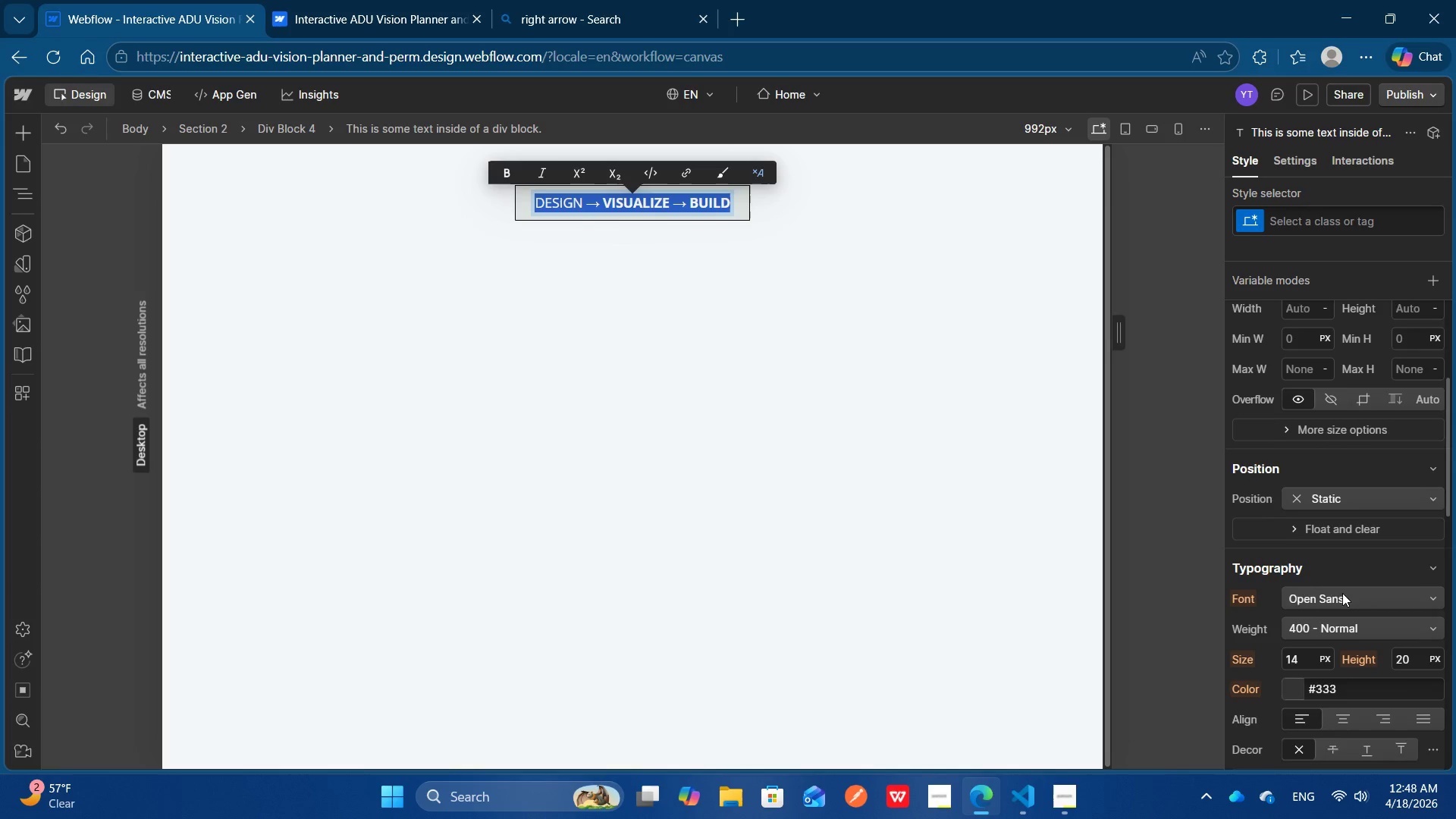 
scroll: coordinate [1345, 574], scroll_direction: none, amount: 0.0
 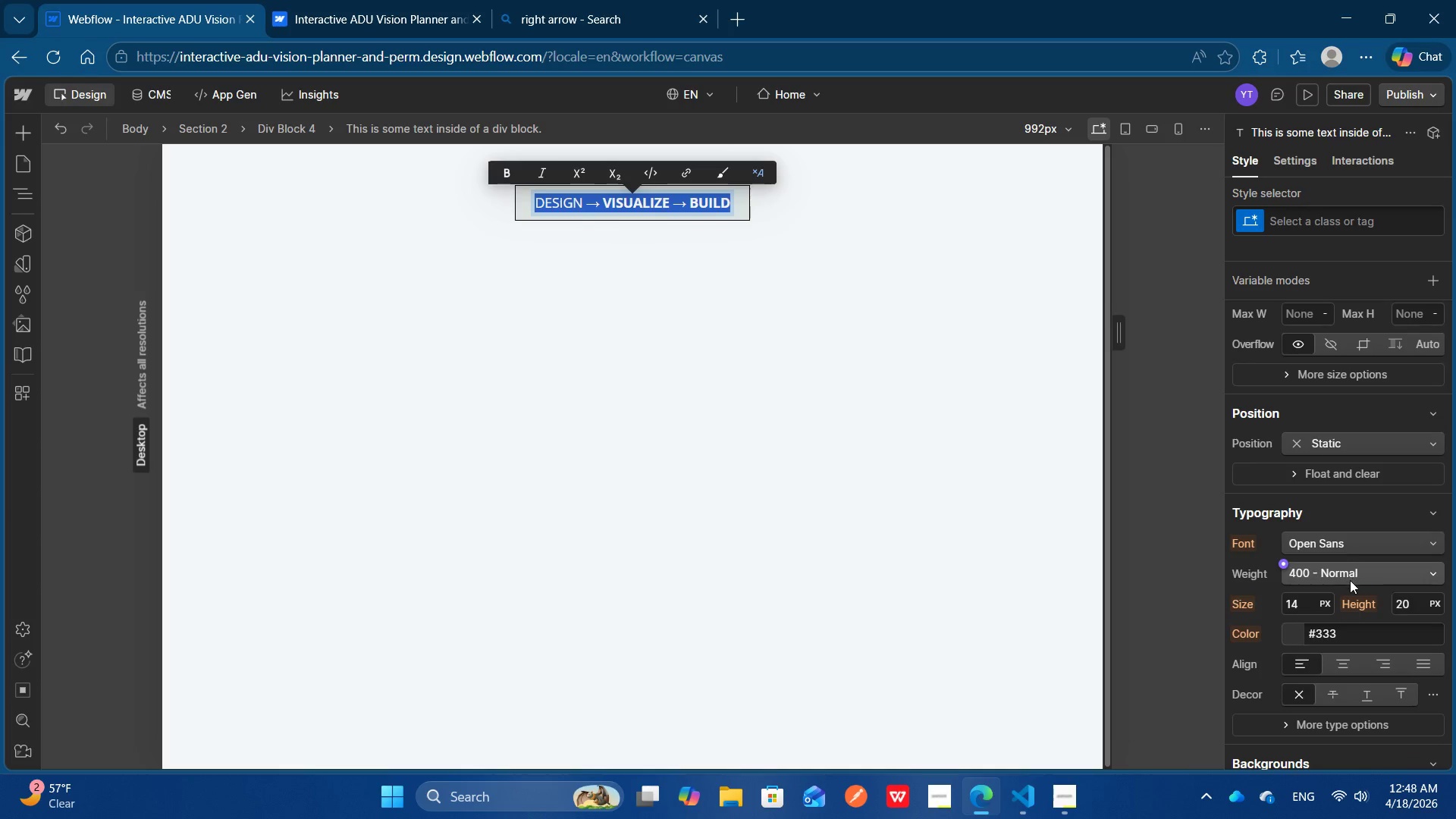 
left_click([1350, 580])
 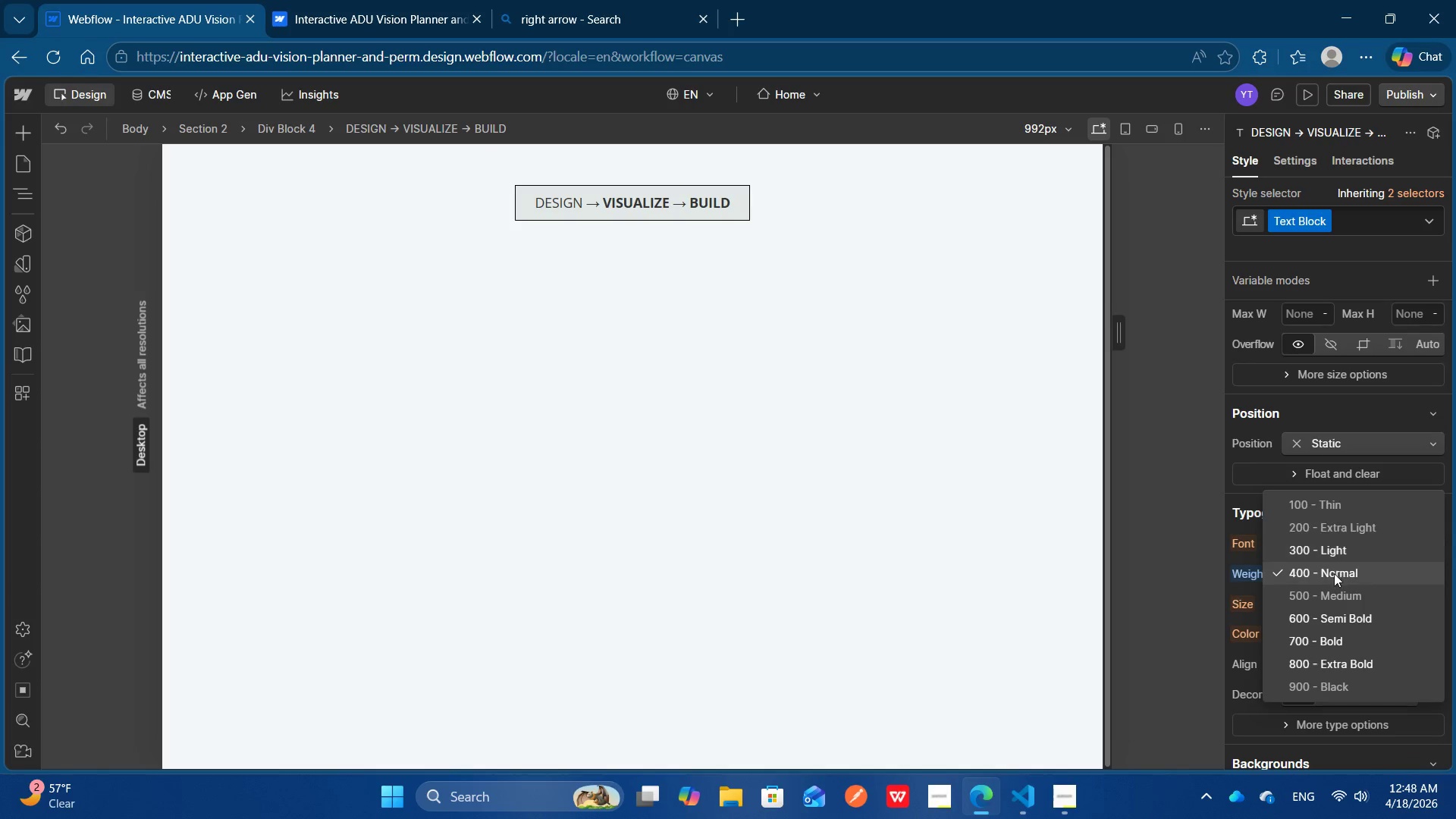 
left_click([1334, 576])
 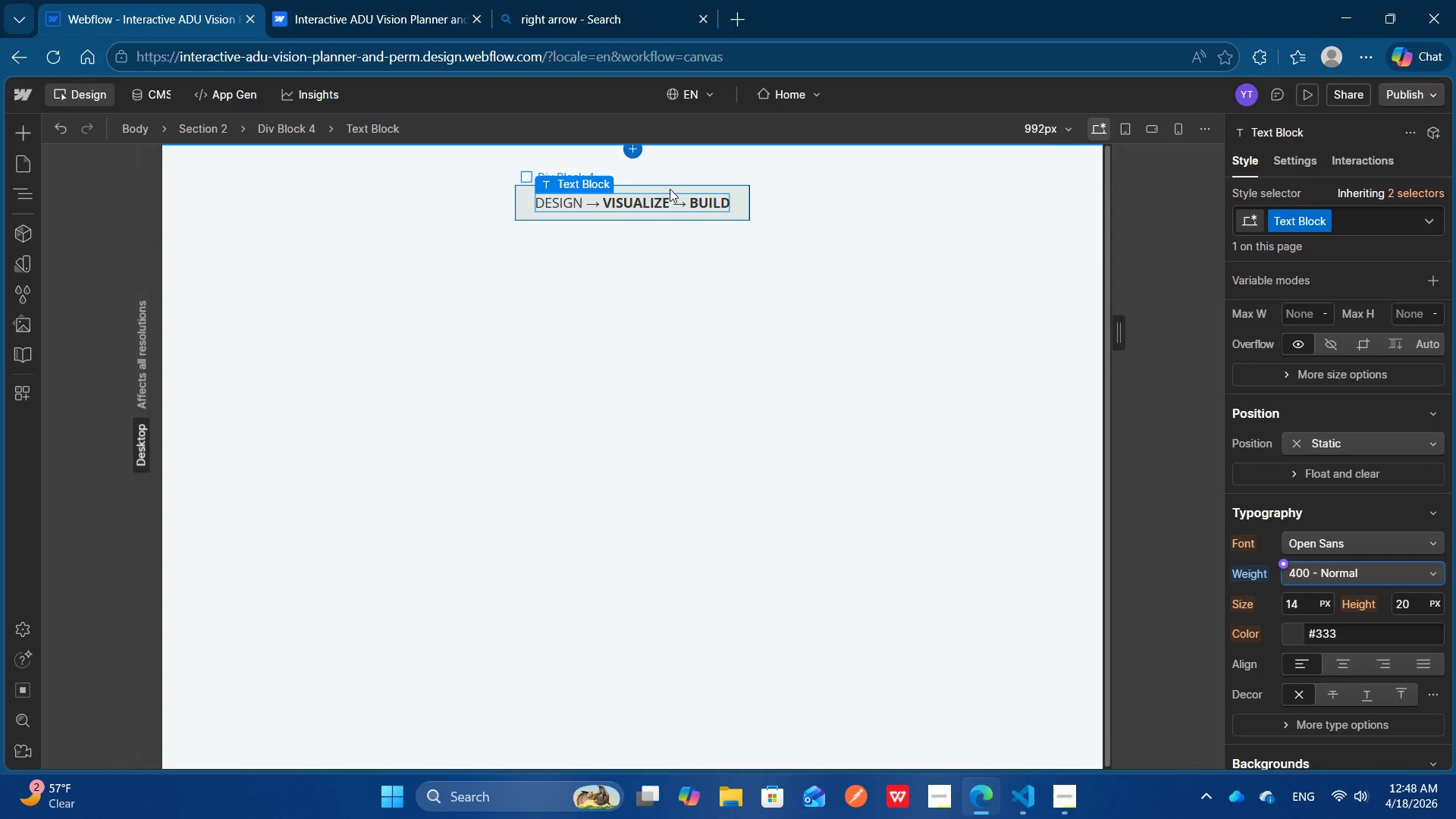 
left_click([670, 189])
 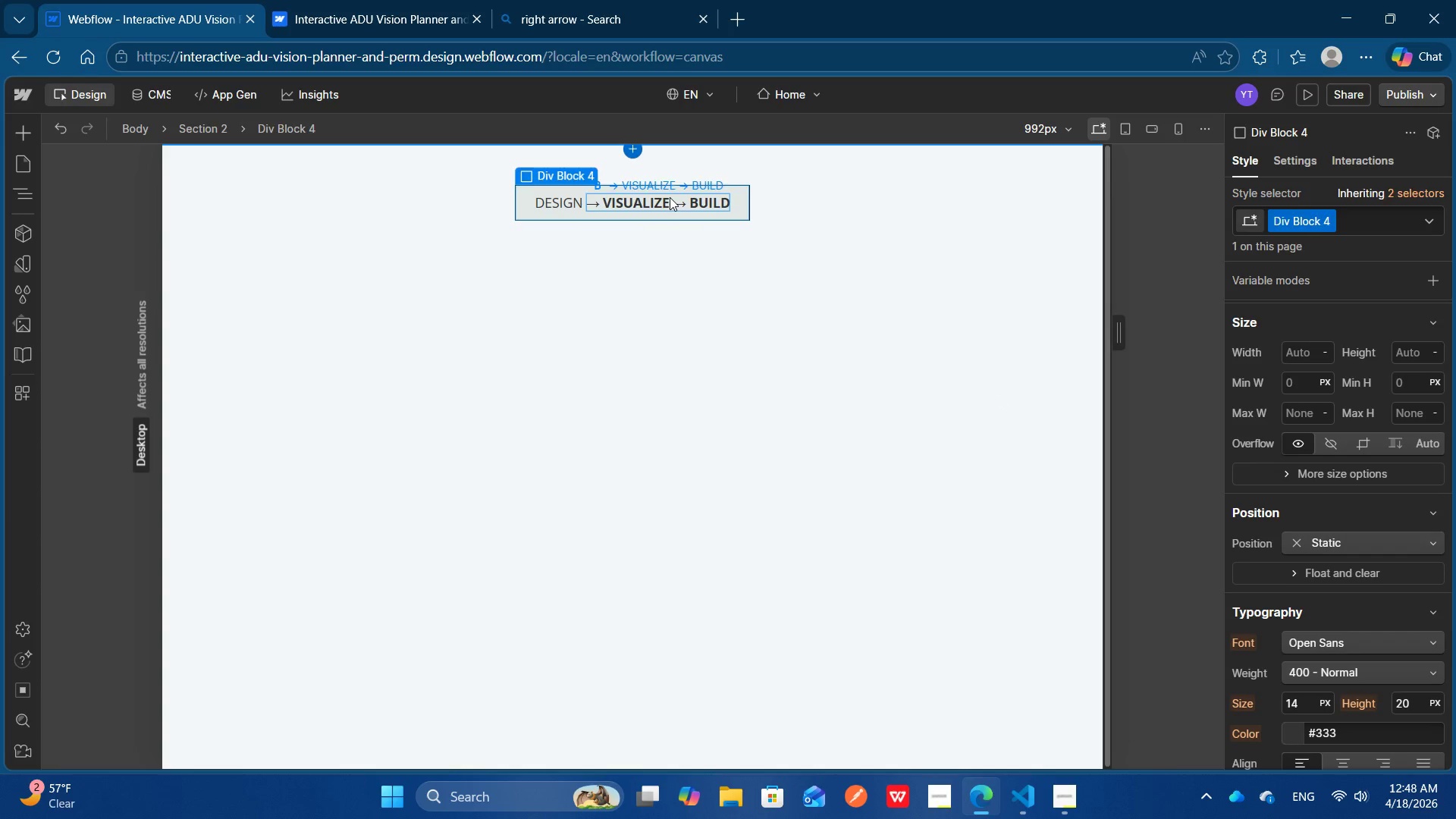 
left_click([670, 197])
 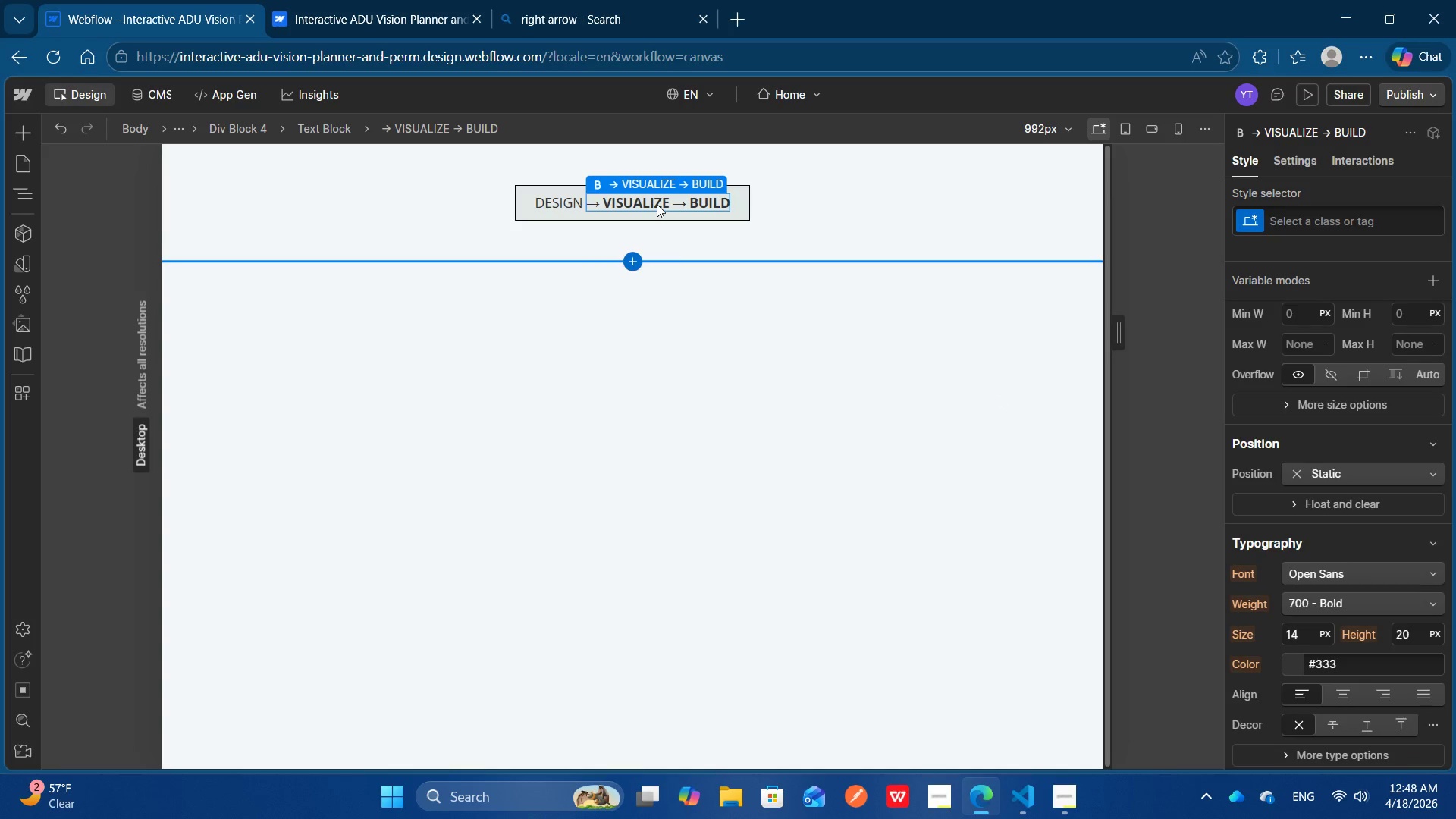 
left_click([657, 204])
 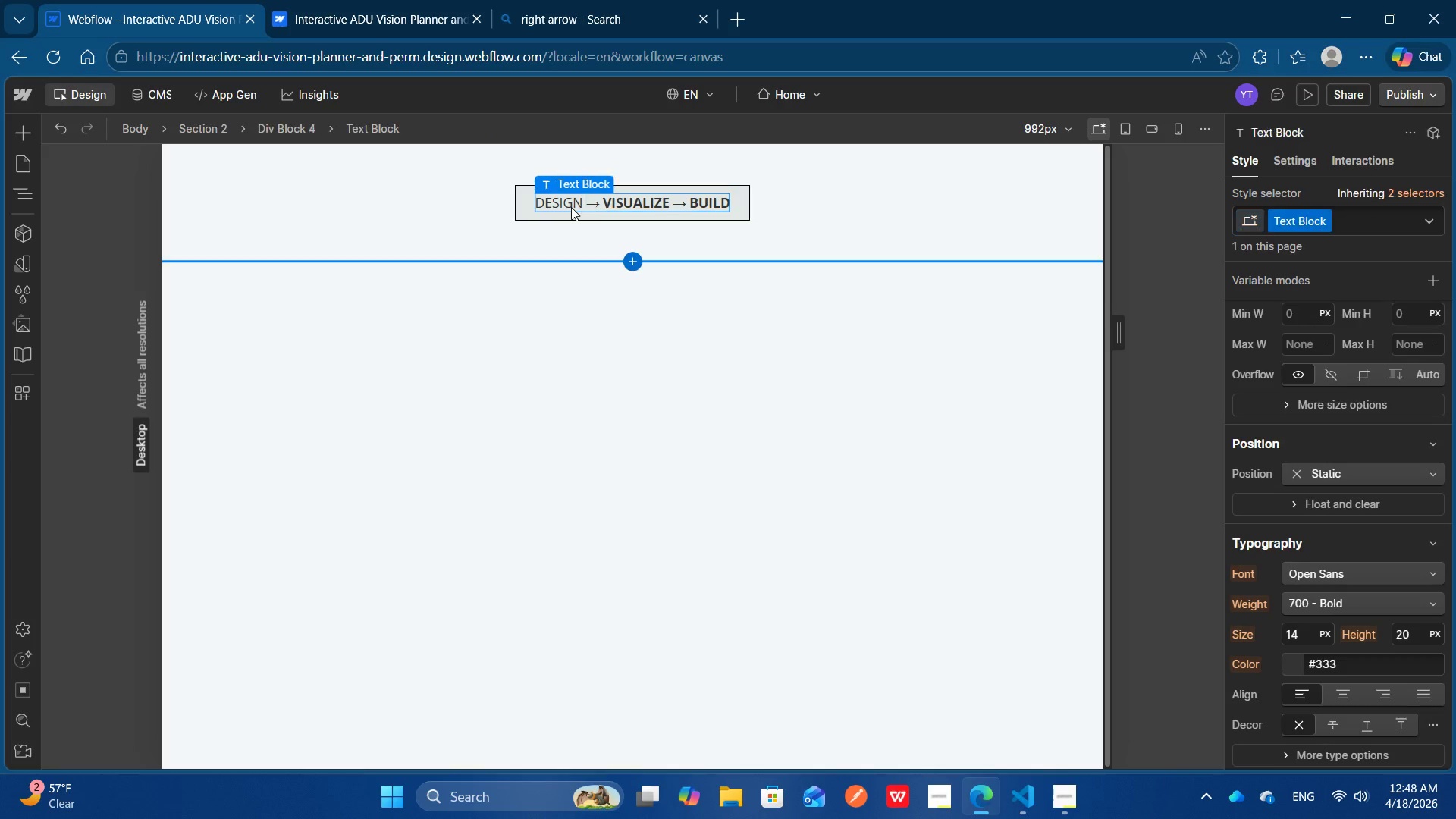 
left_click([571, 207])
 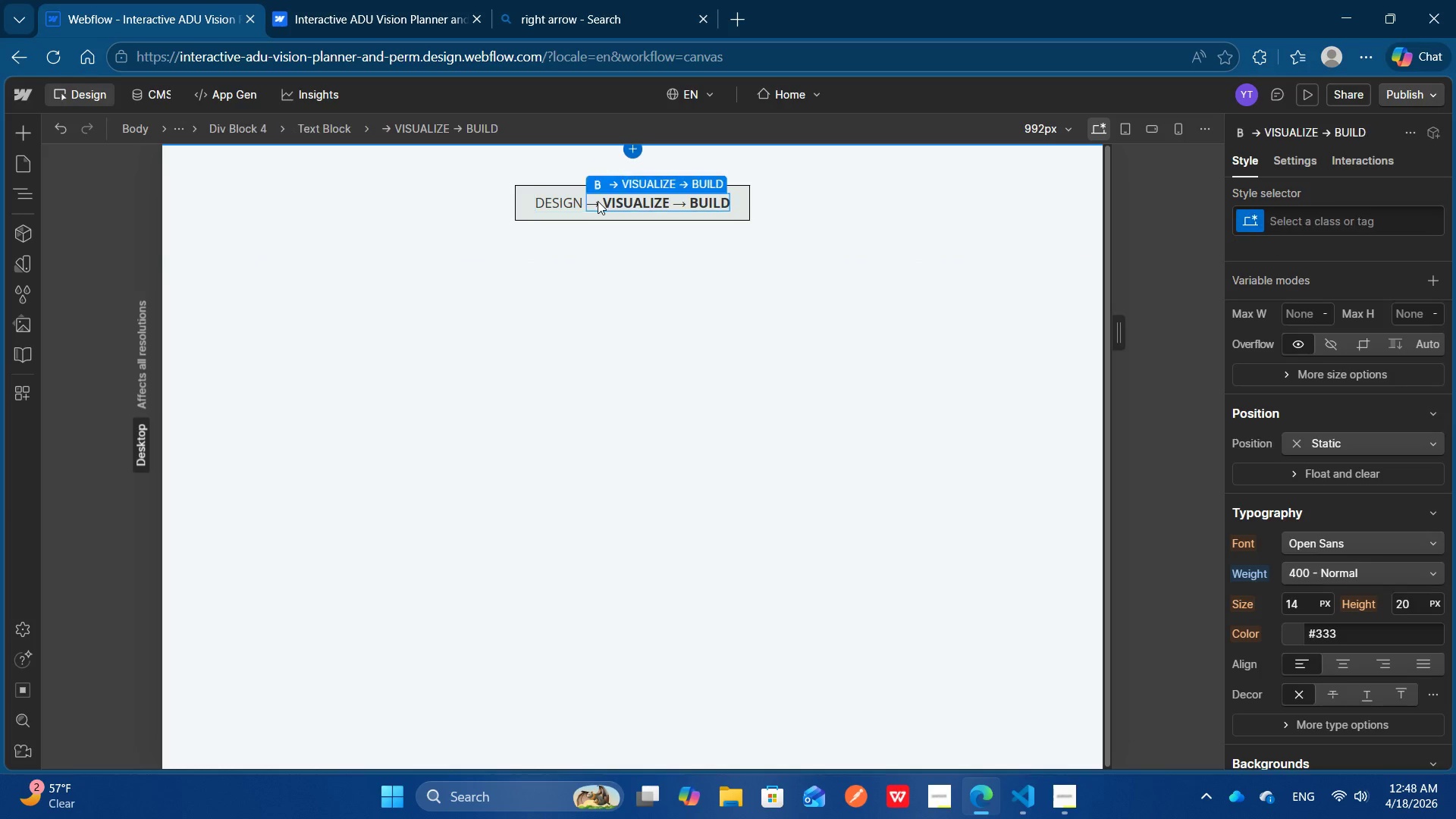 
double_click([598, 201])
 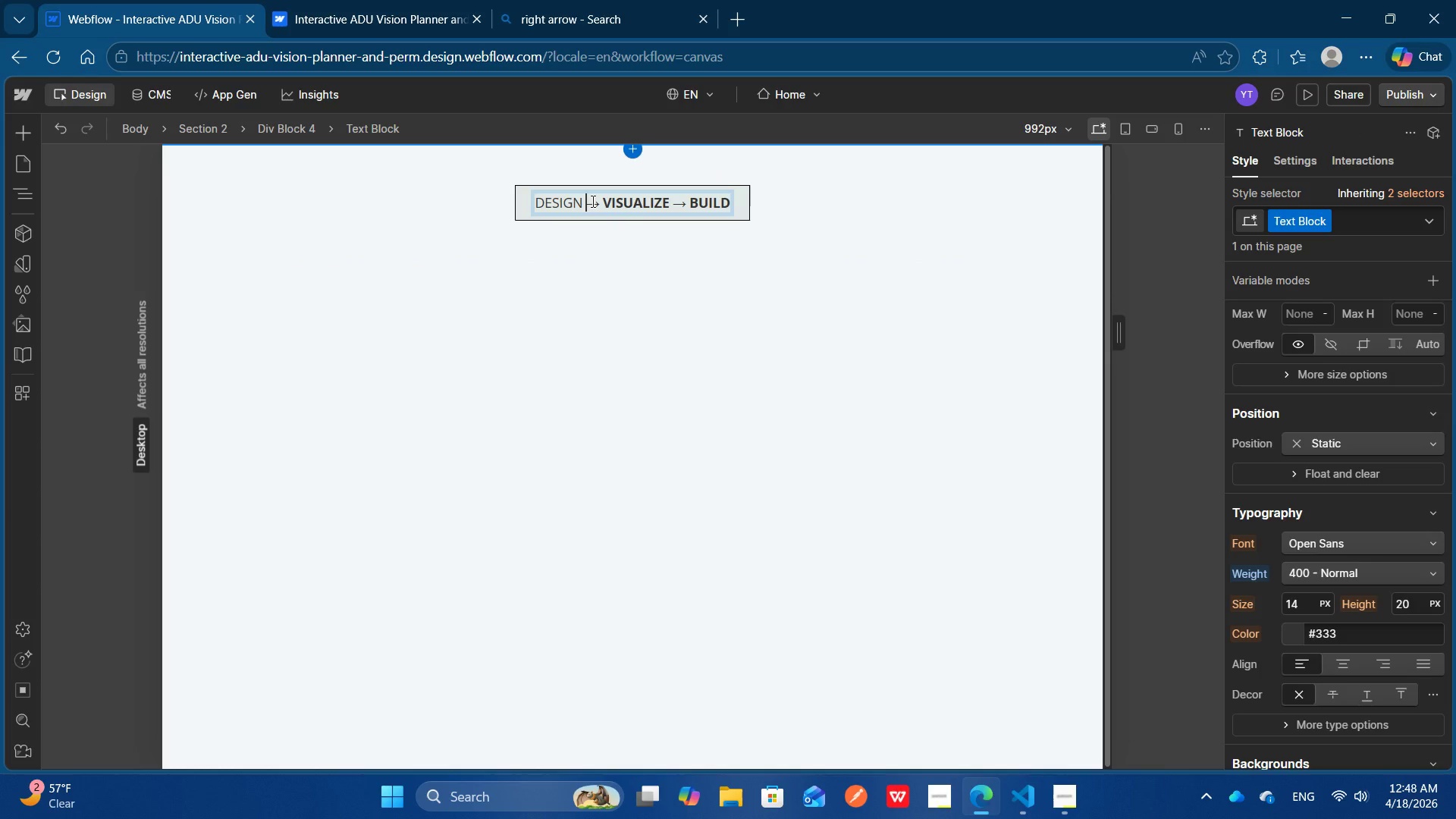 
left_click([592, 201])
 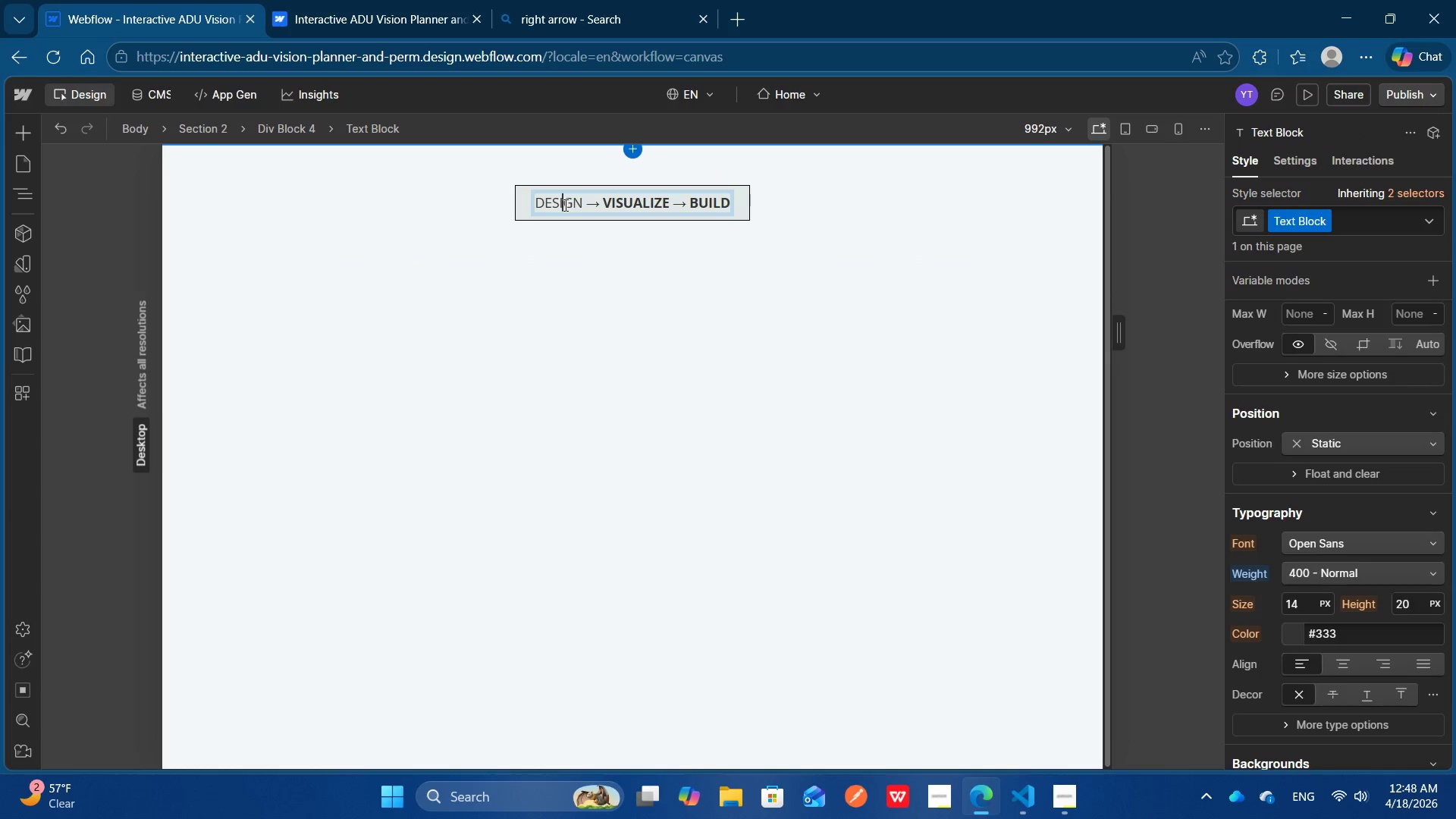 
left_click([564, 205])
 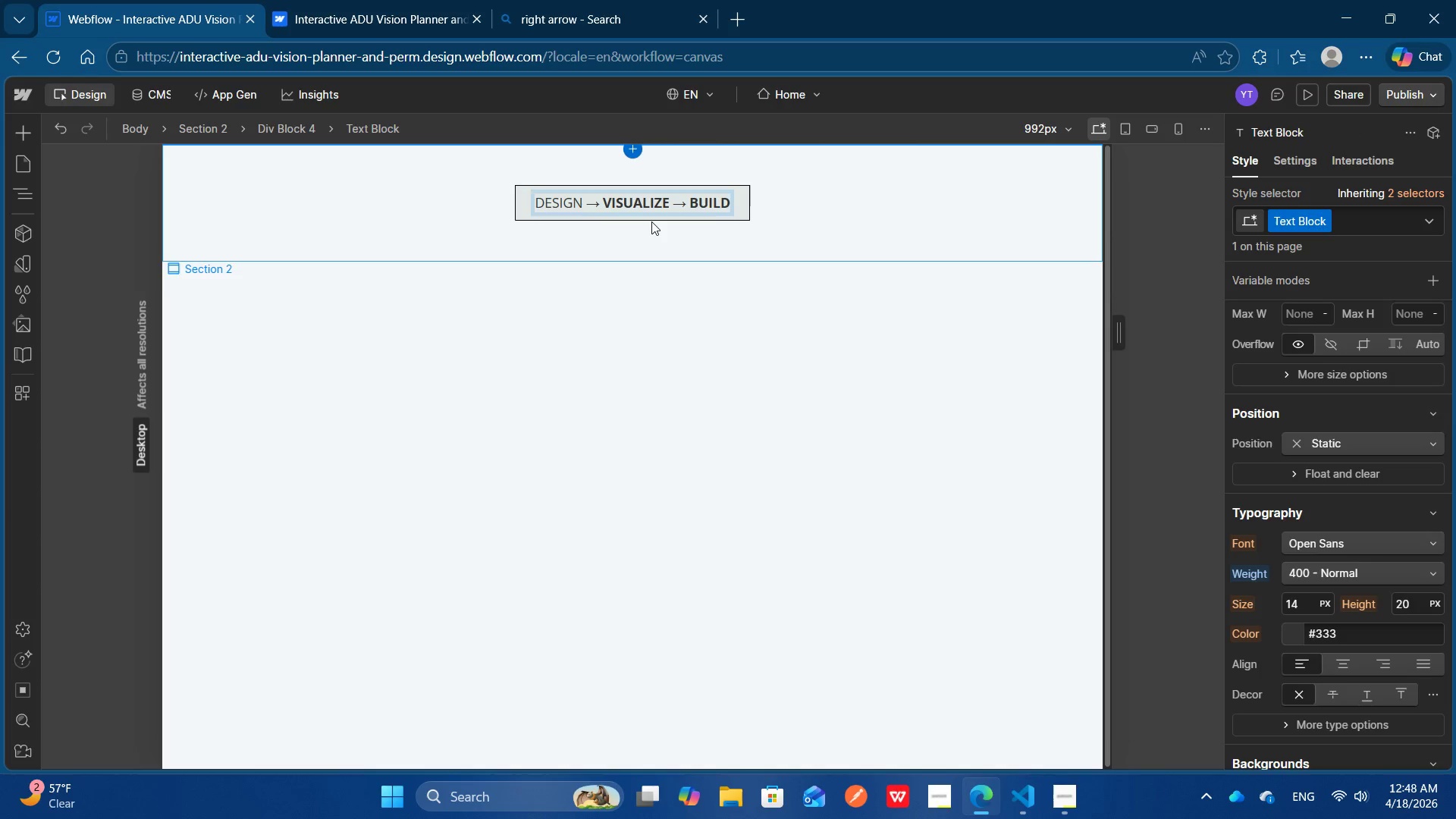 
left_click([651, 221])
 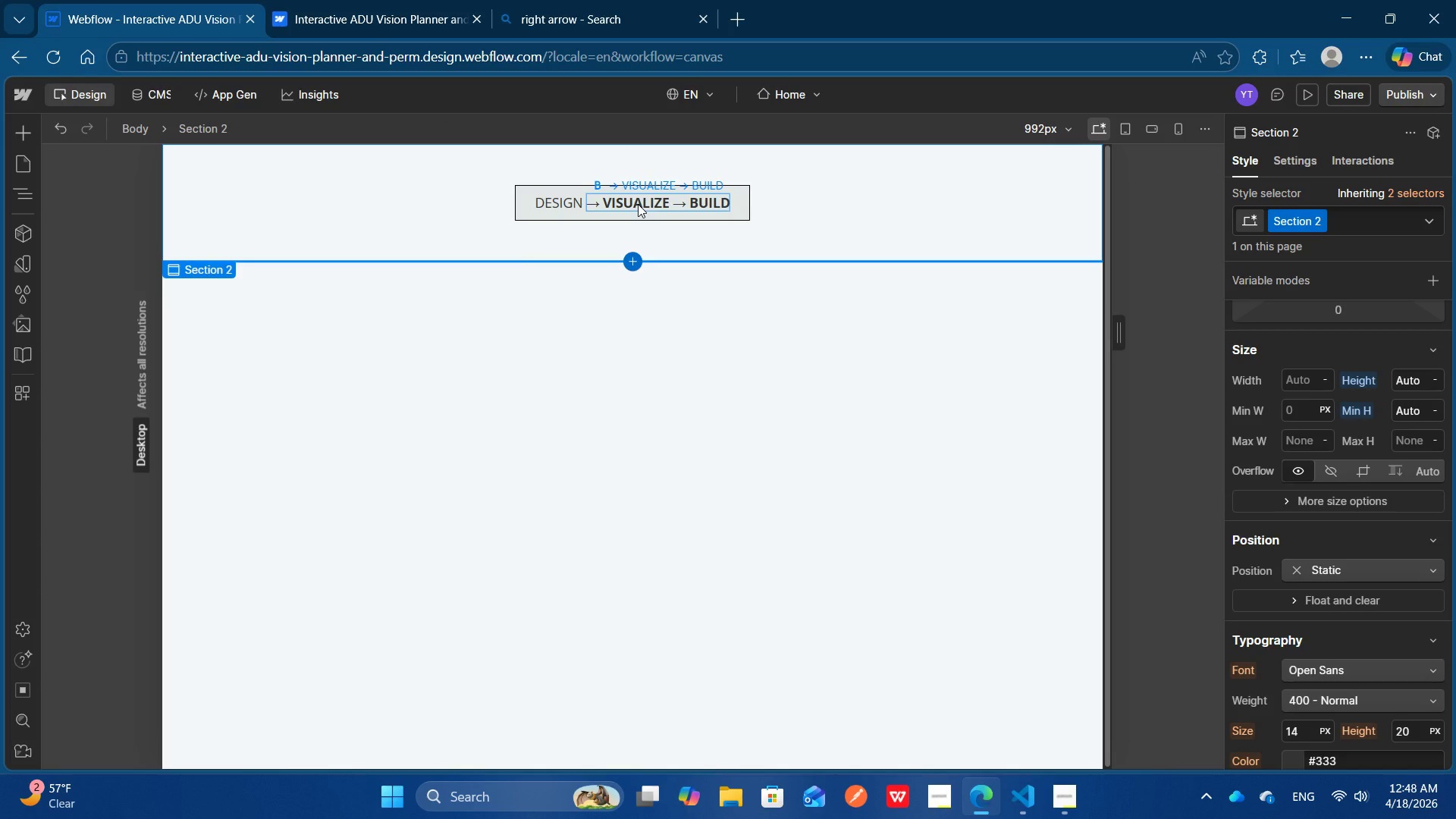 
left_click([638, 204])
 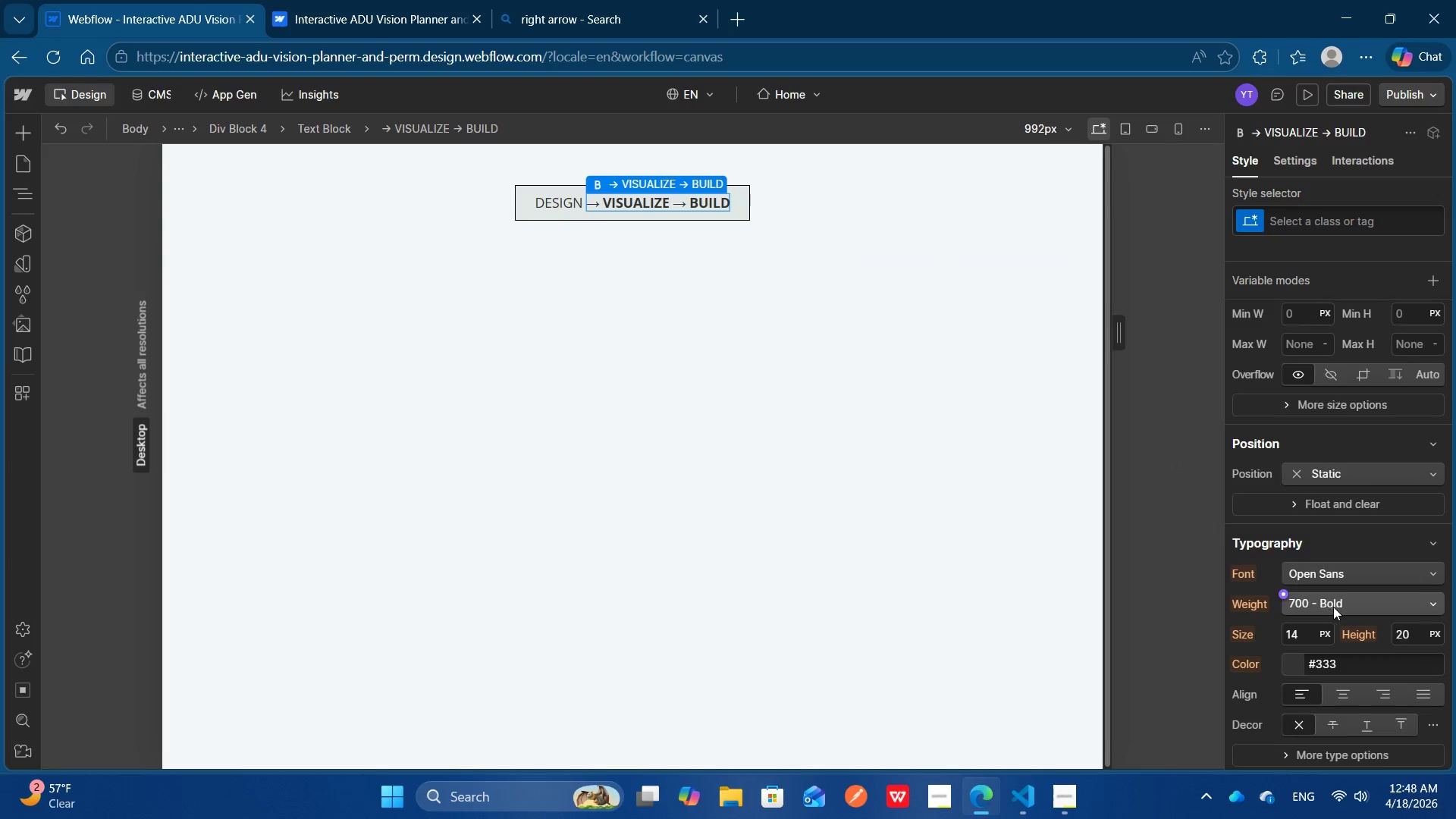 
left_click([1342, 604])
 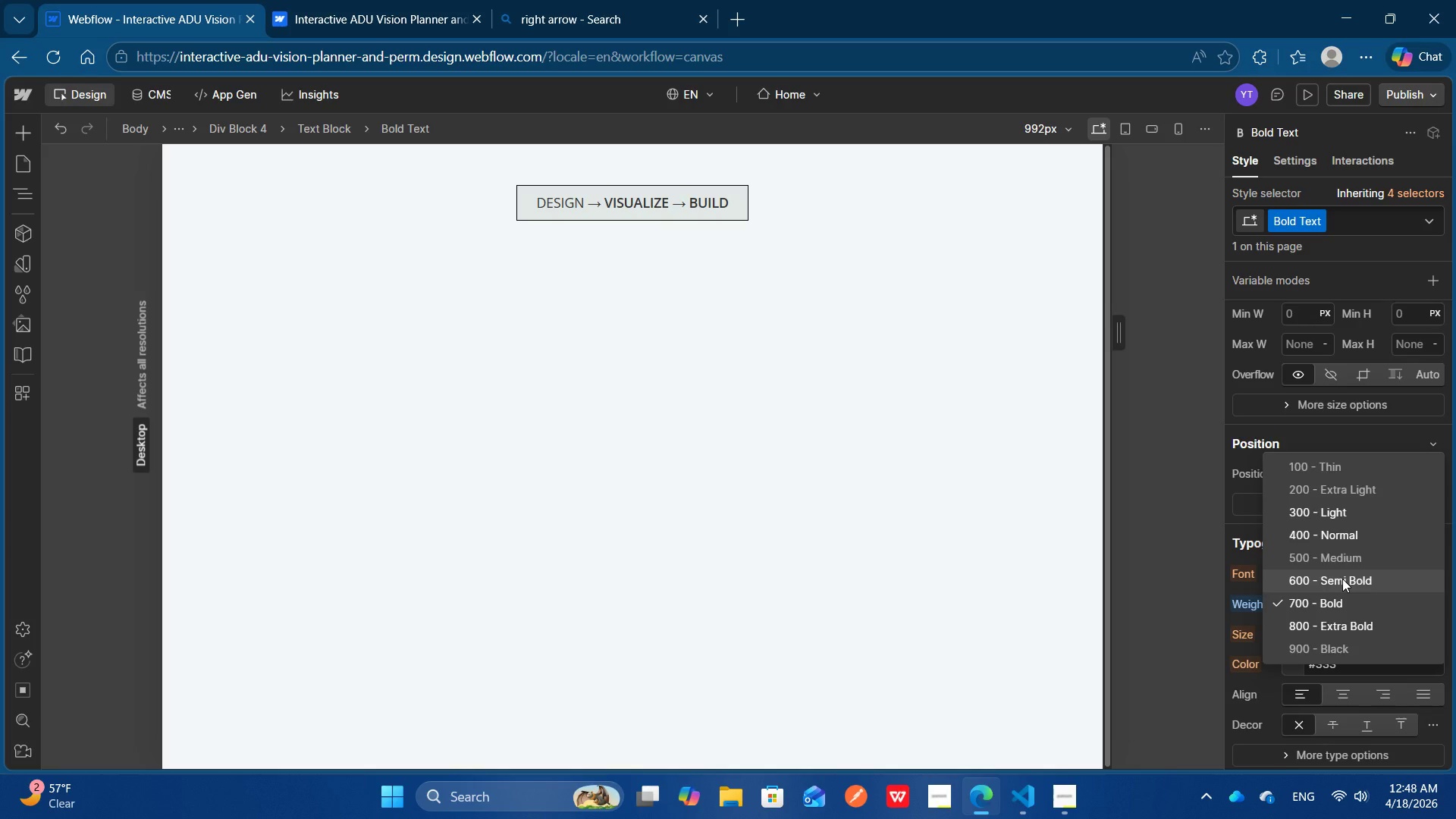 
wait(6.5)
 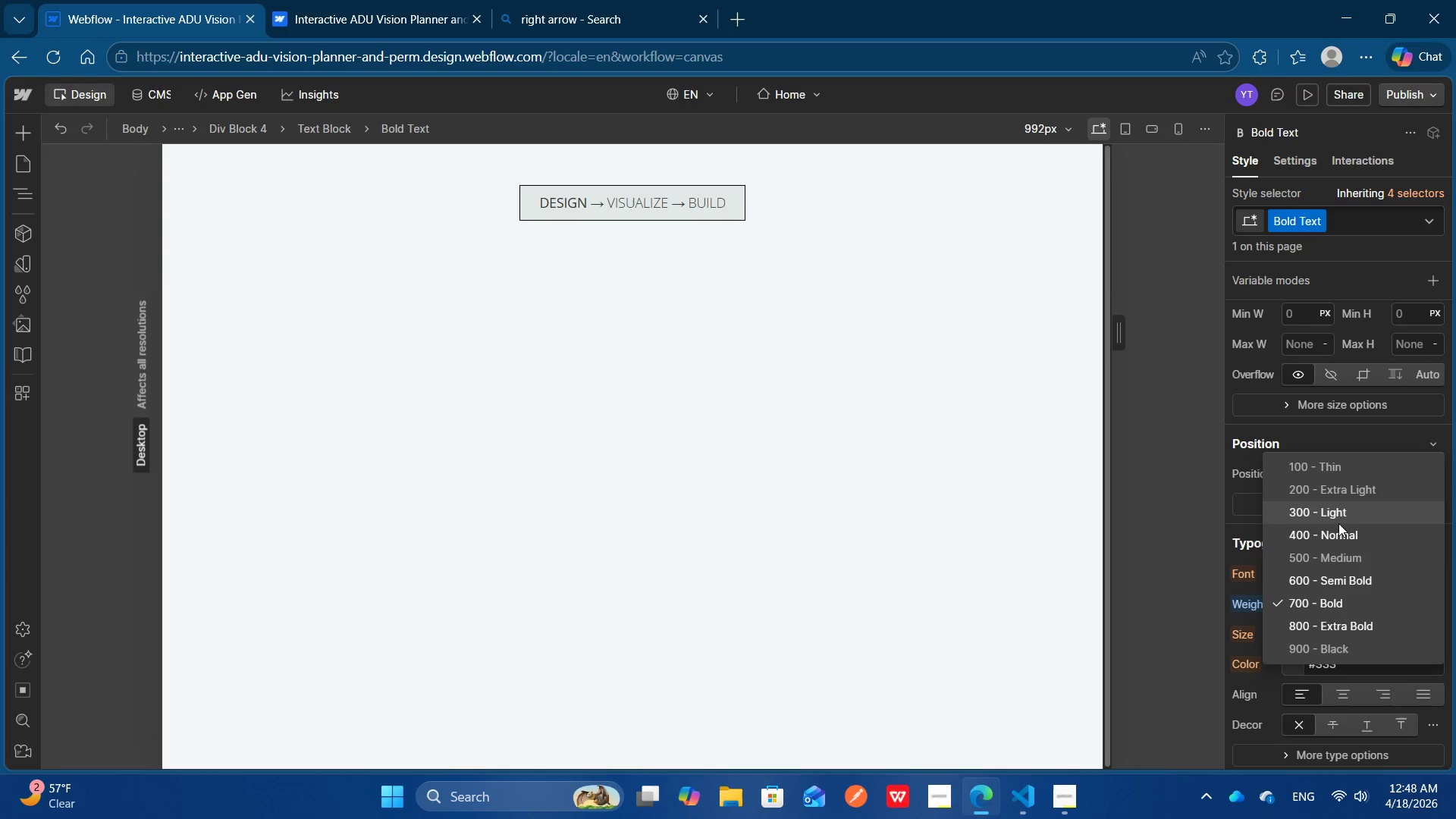 
left_click([1342, 579])
 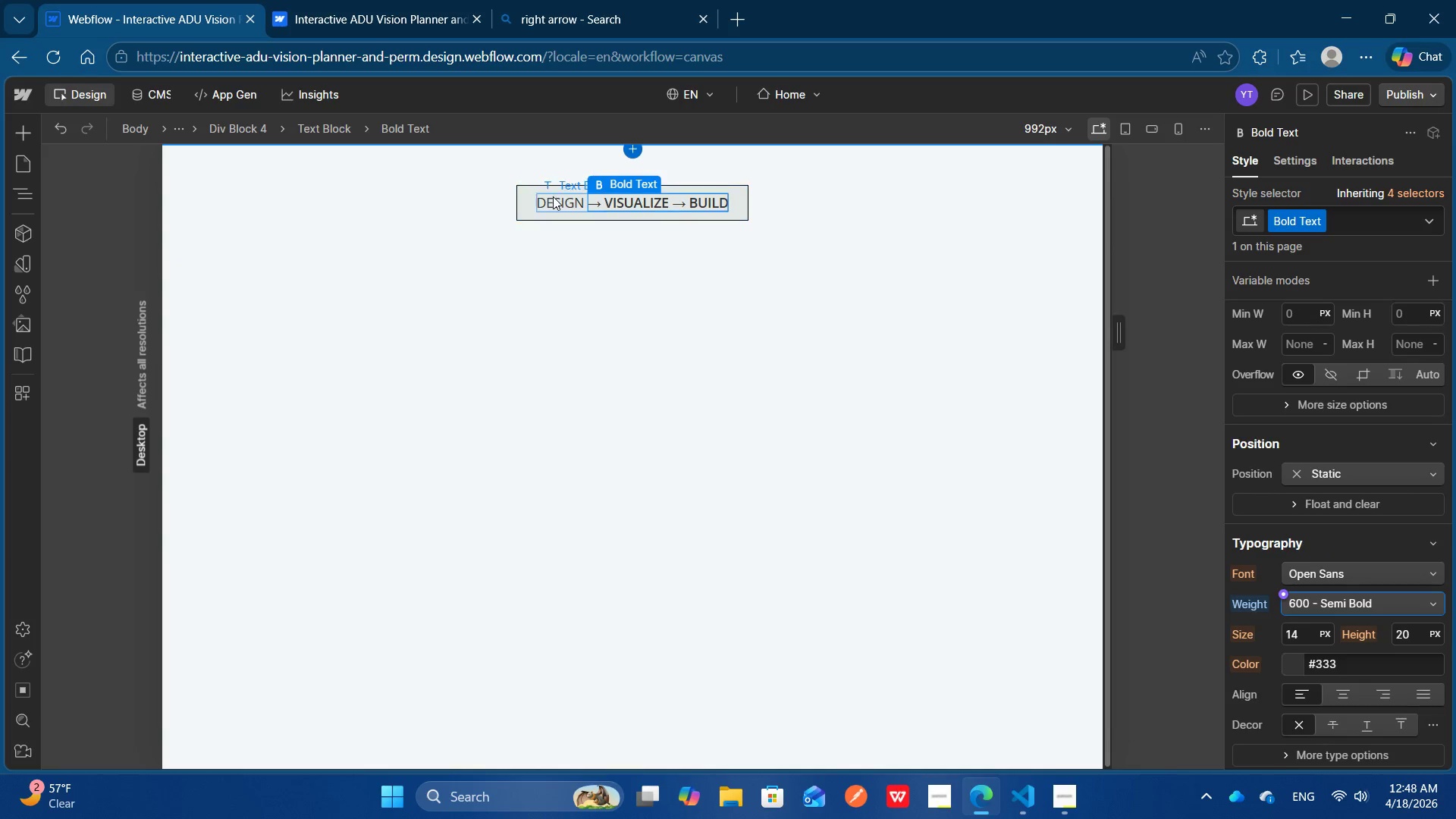 
left_click([553, 196])
 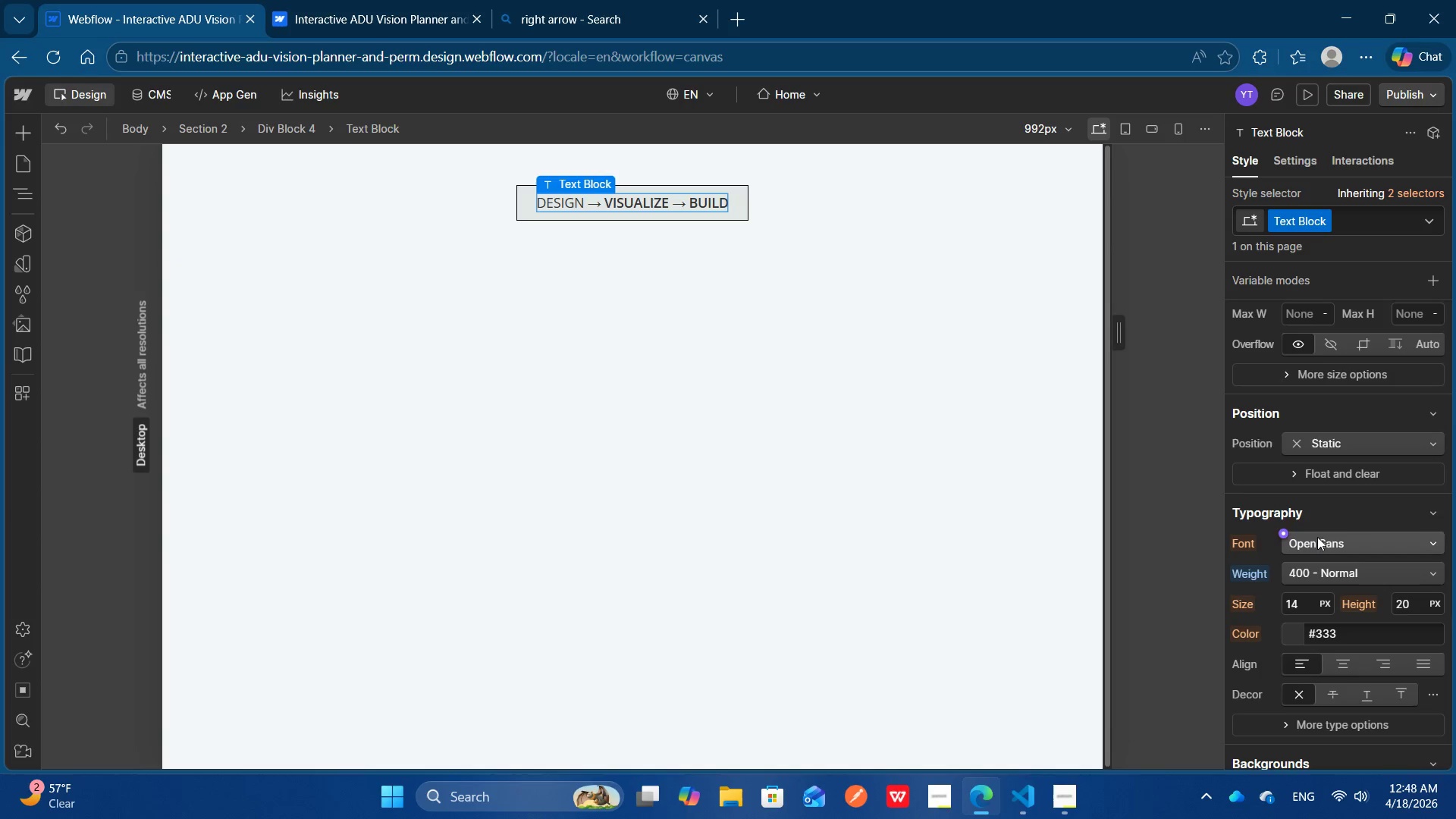 
left_click([1319, 537])
 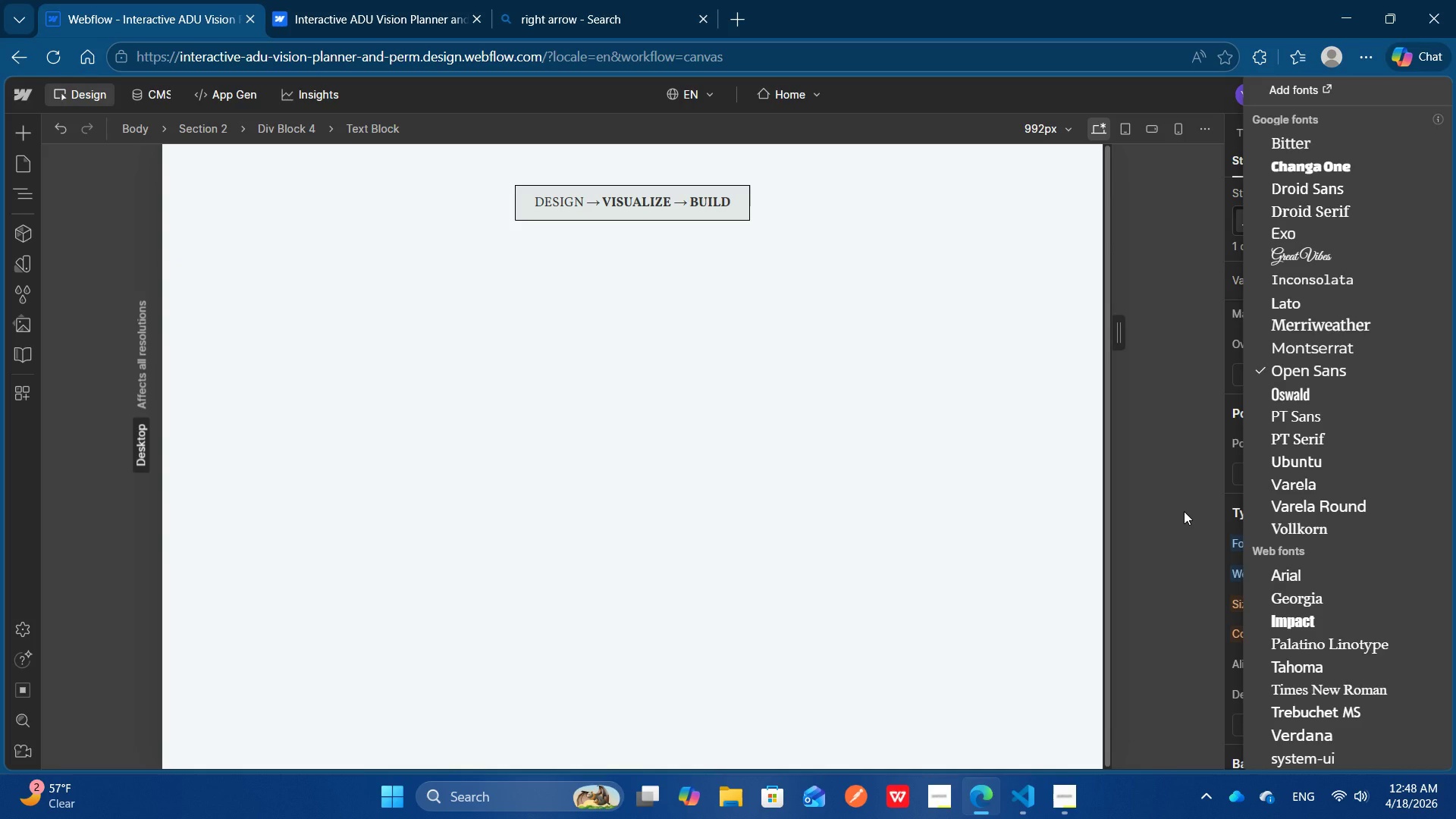 
left_click([1184, 511])
 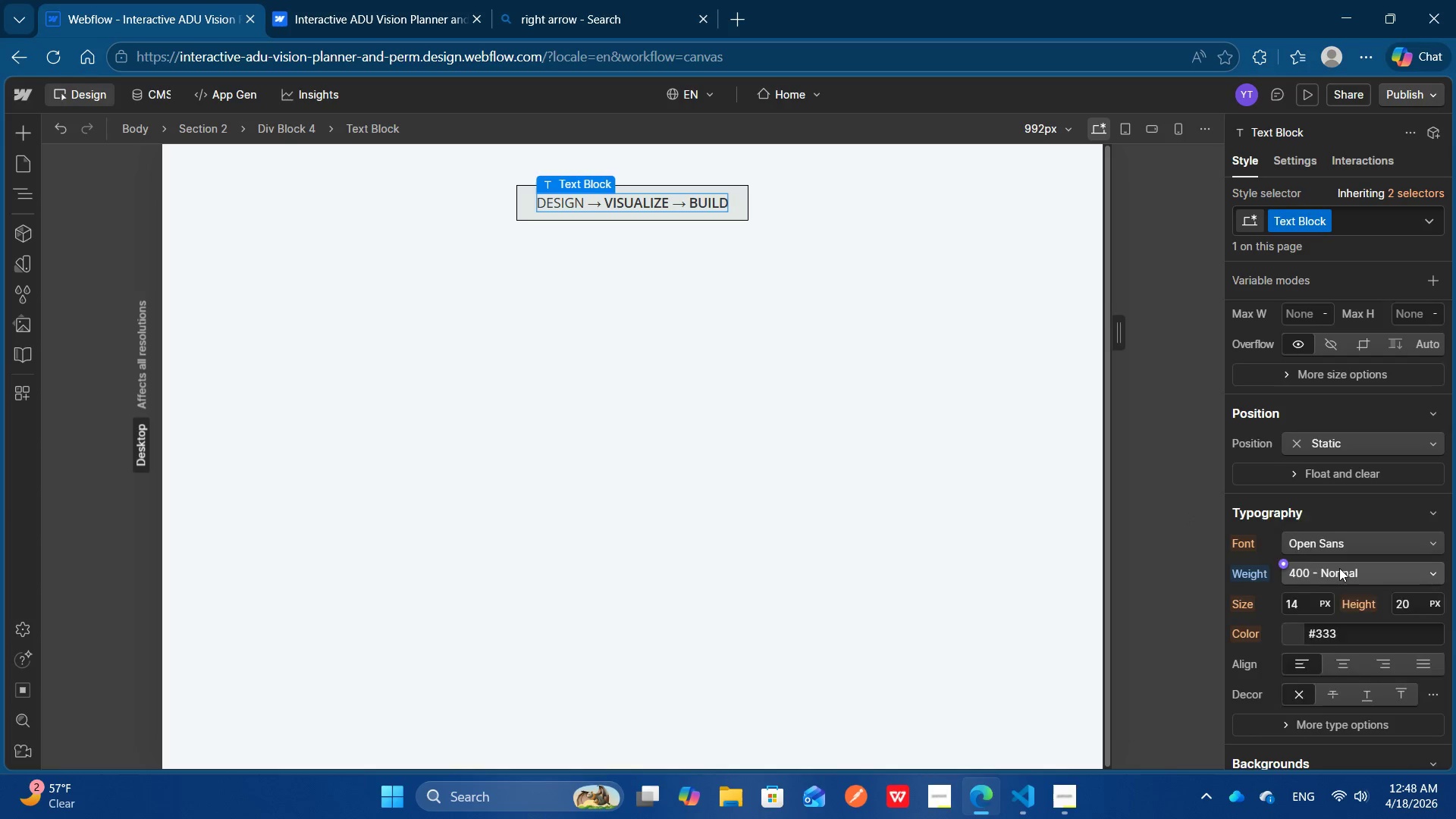 
left_click([1339, 568])
 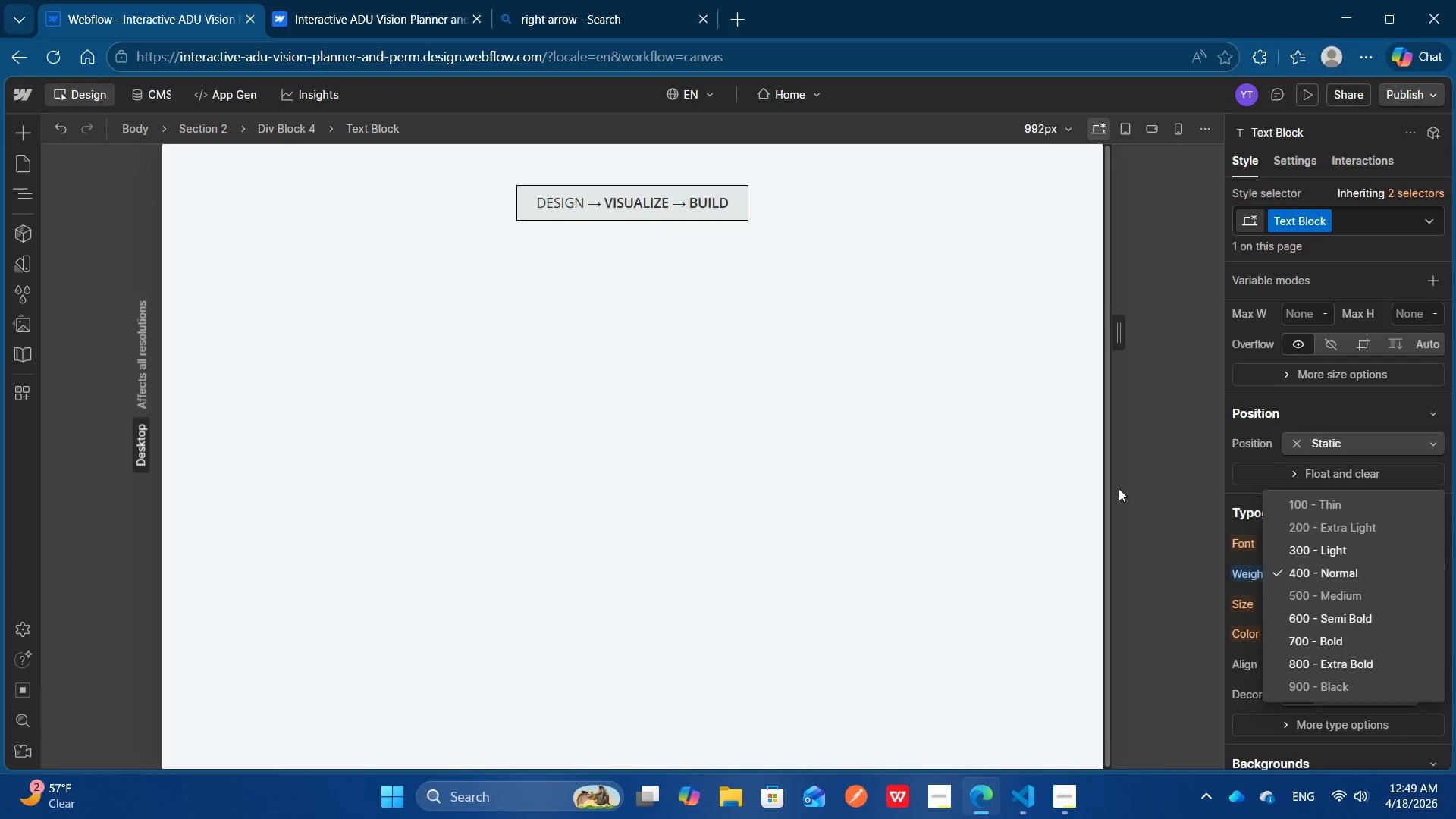 
left_click([670, 201])
 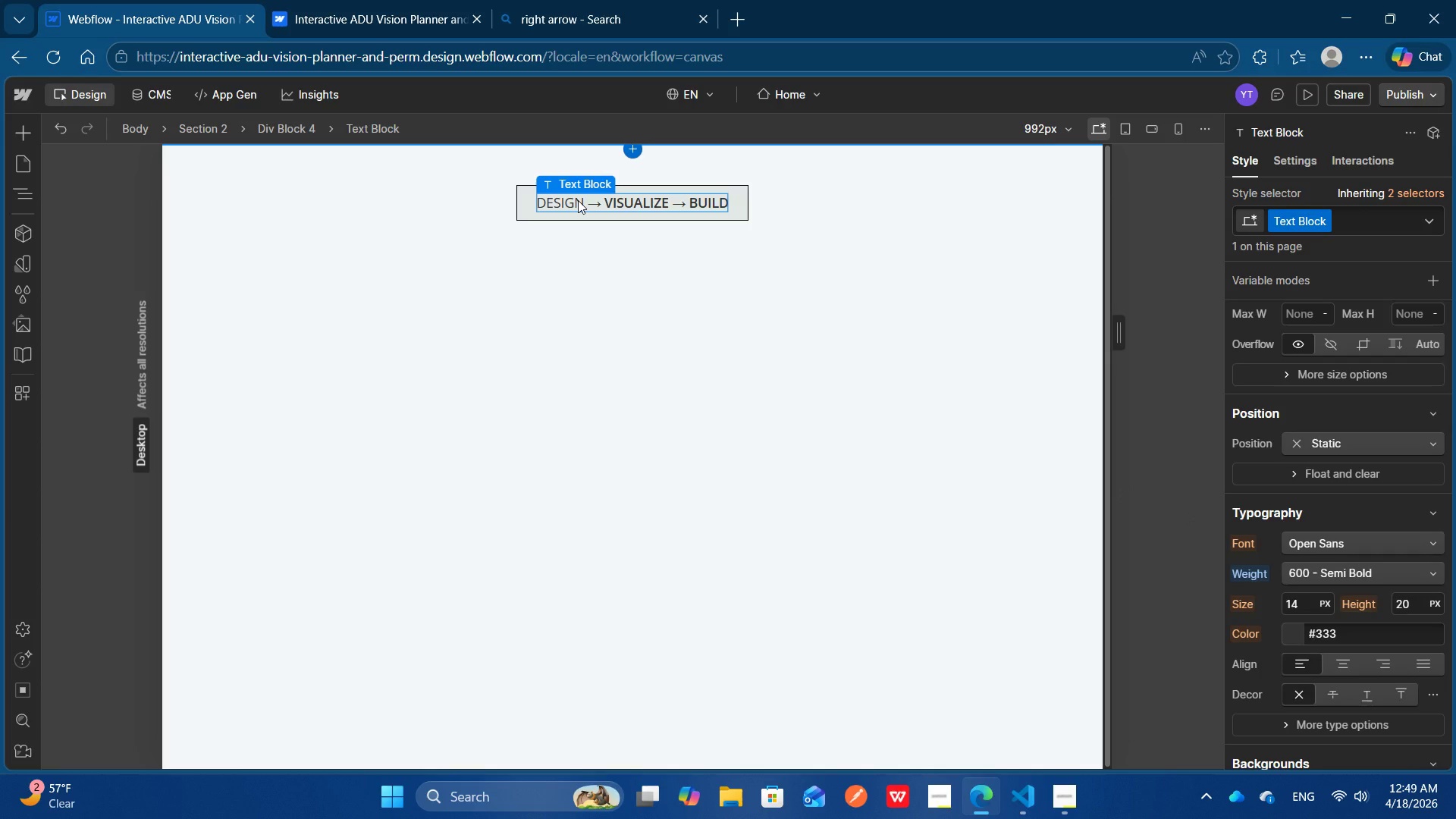 
left_click([578, 200])
 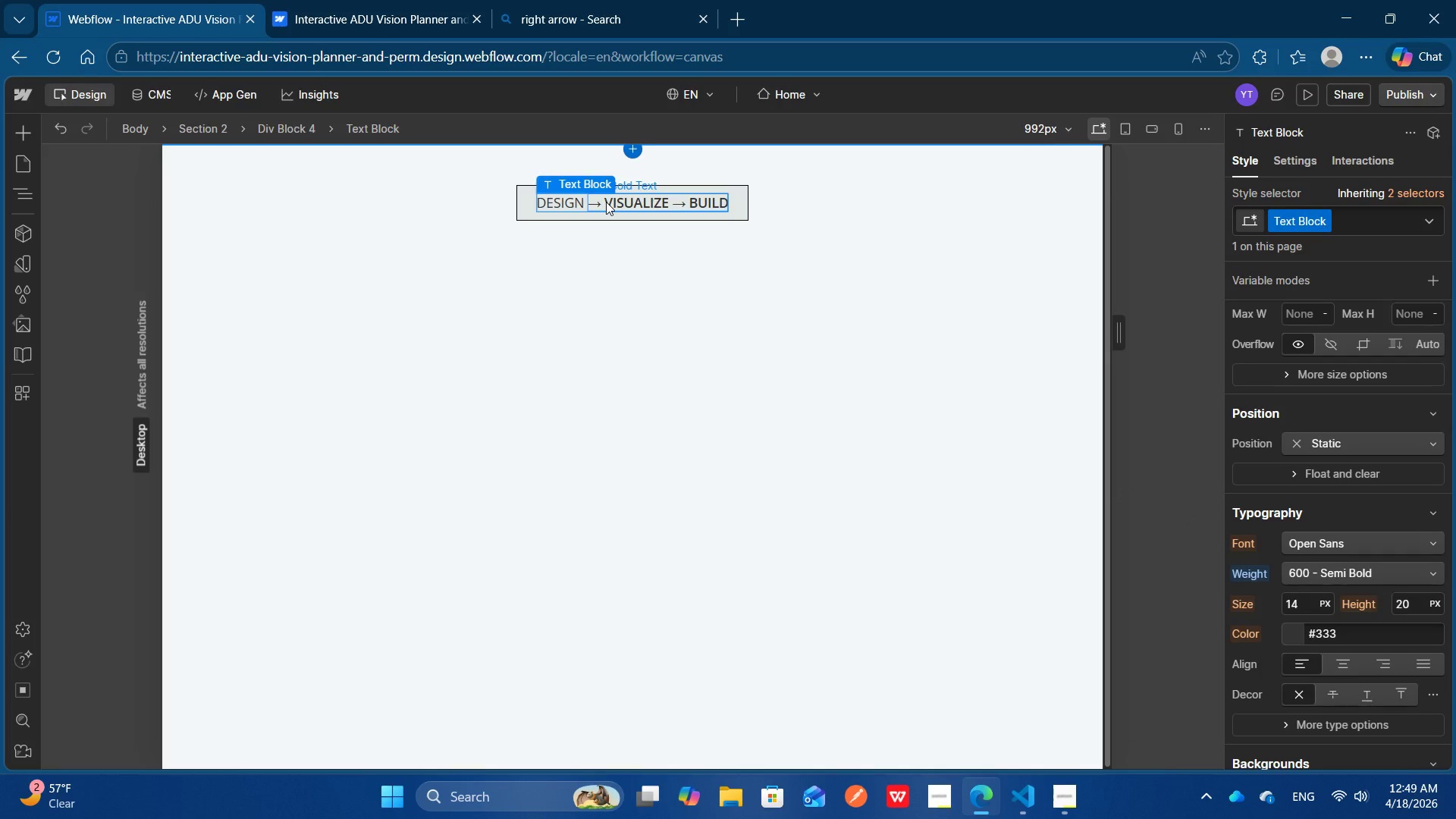 
left_click([606, 202])
 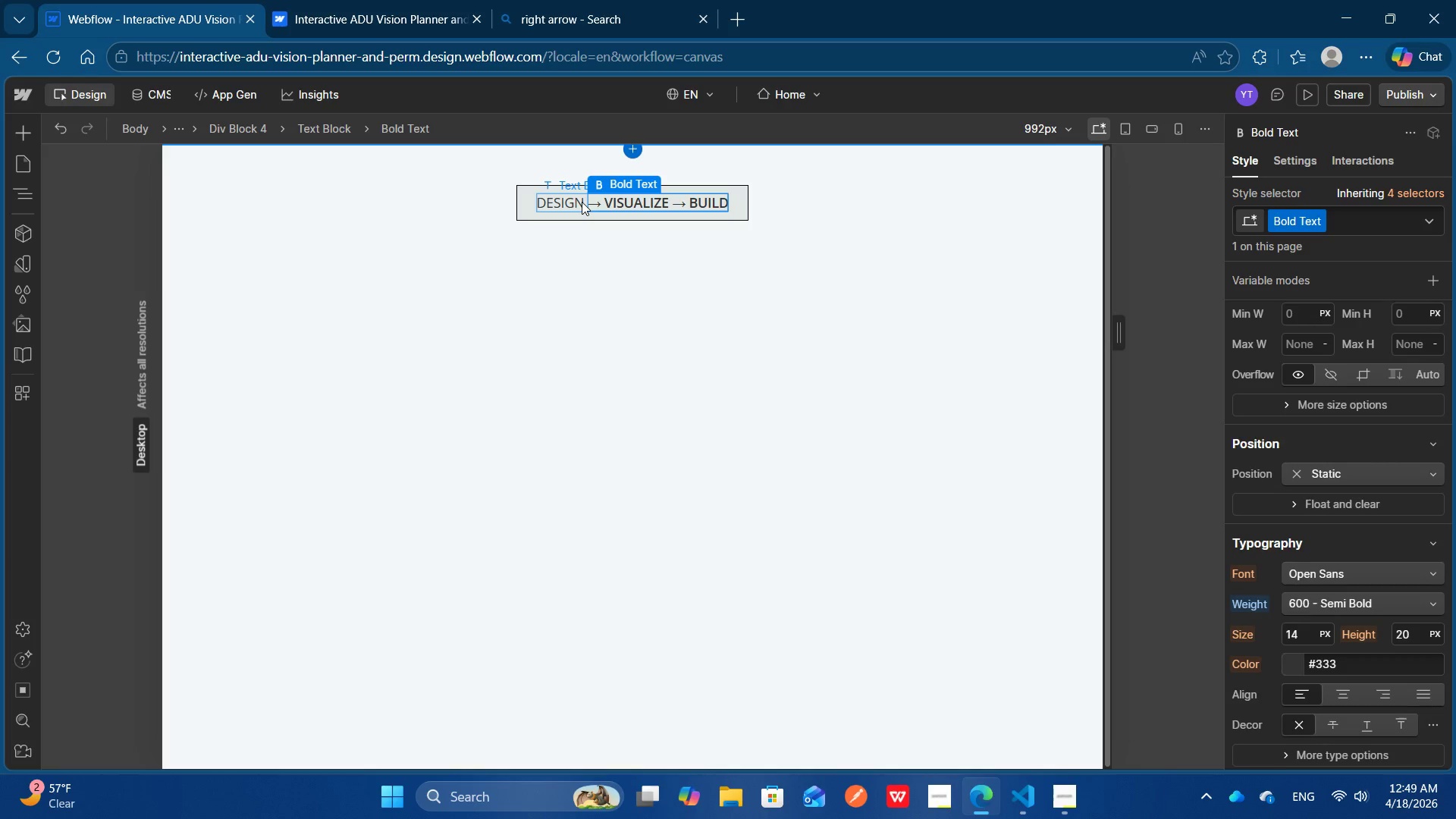 
left_click([580, 202])
 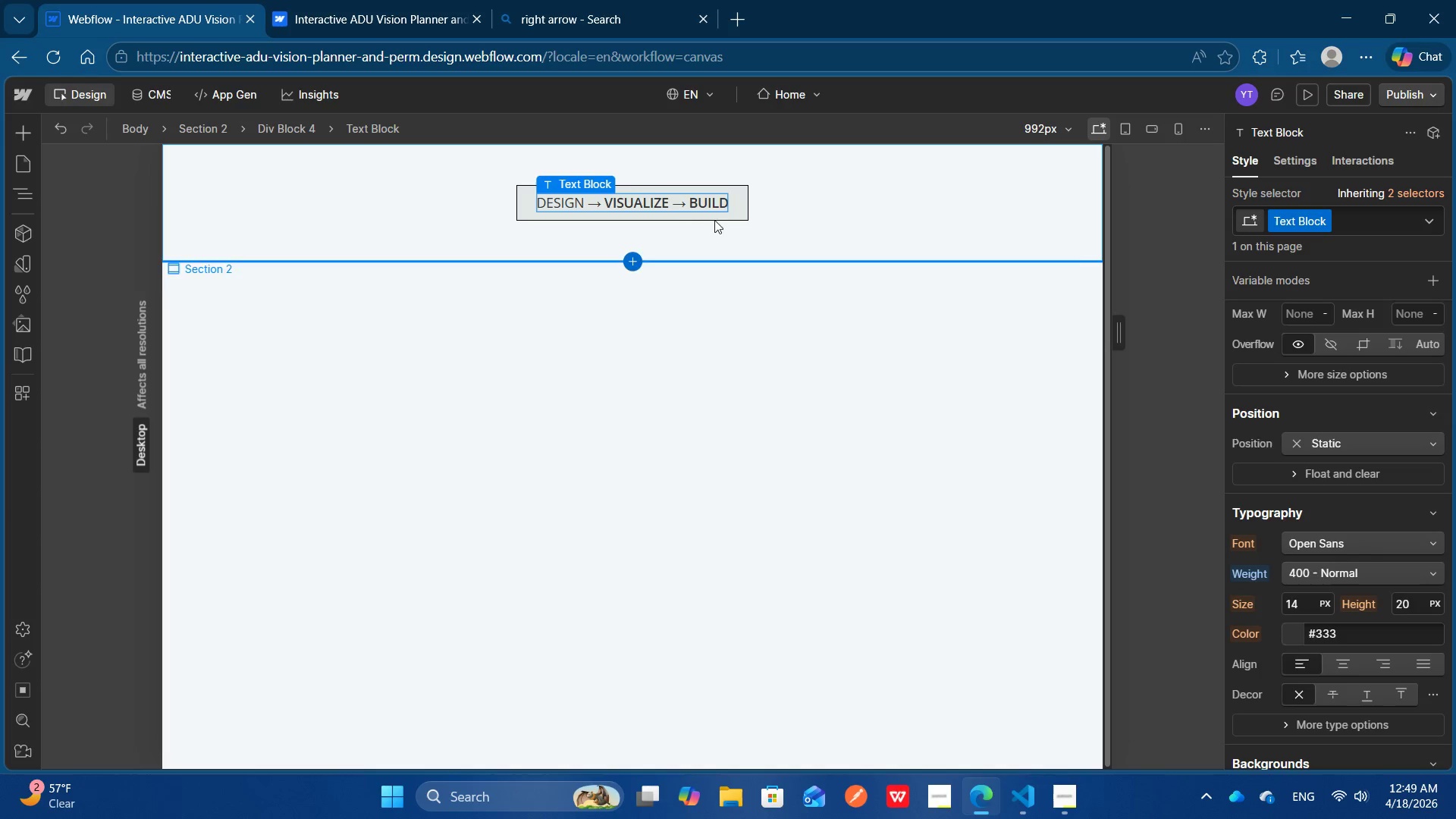 
left_click([667, 197])
 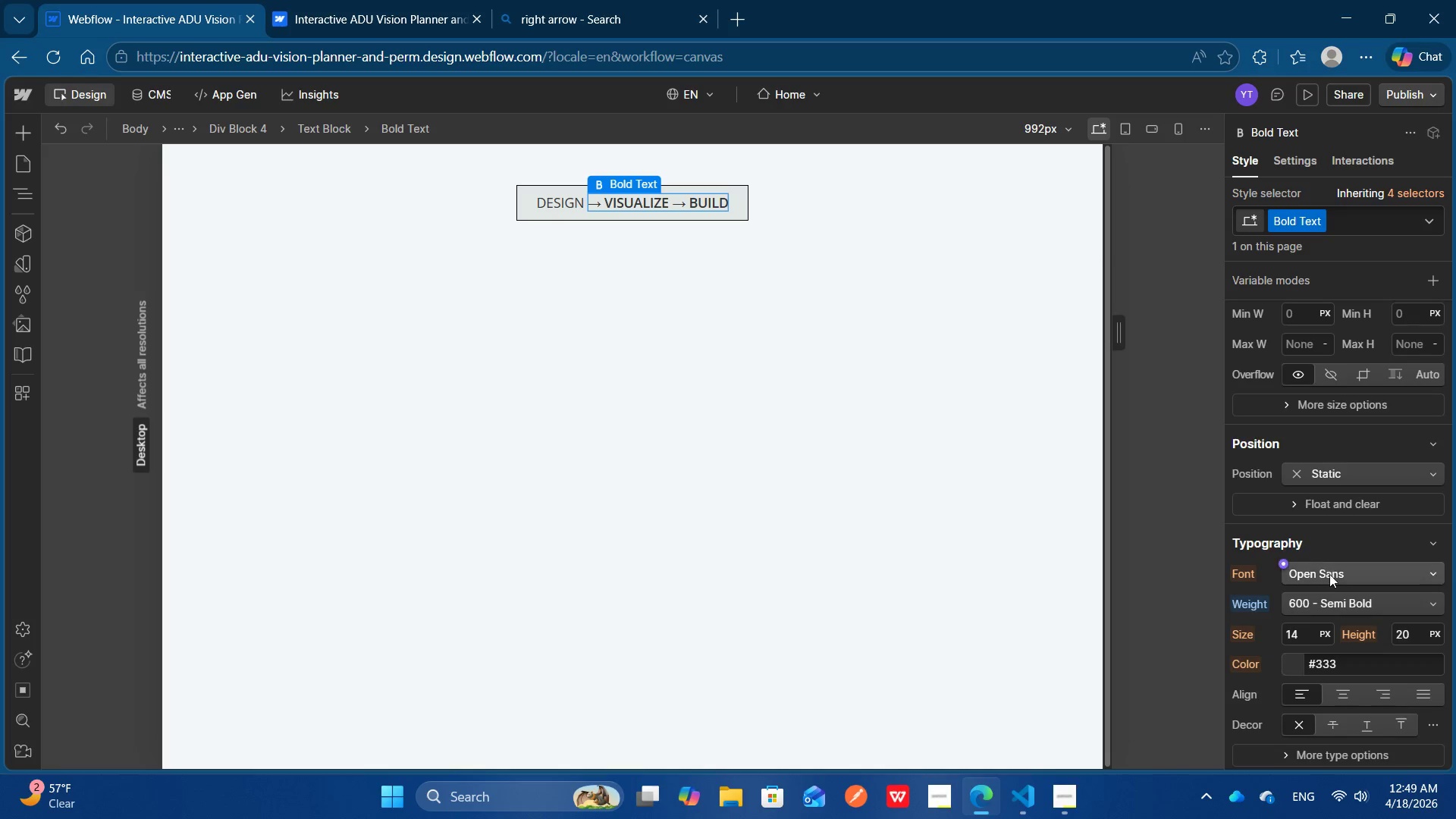 
mouse_move([1332, 606])
 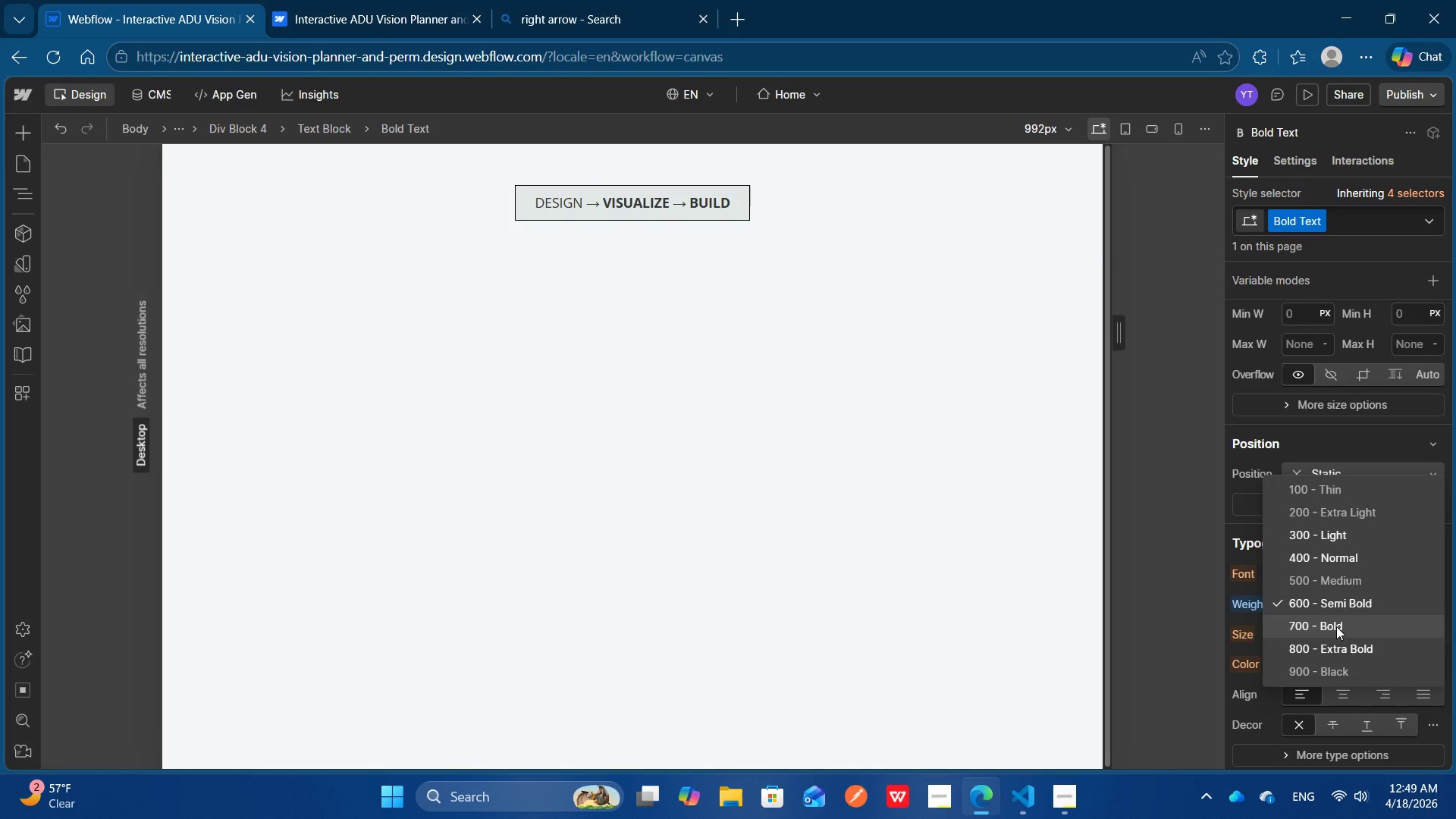 
left_click([1336, 626])
 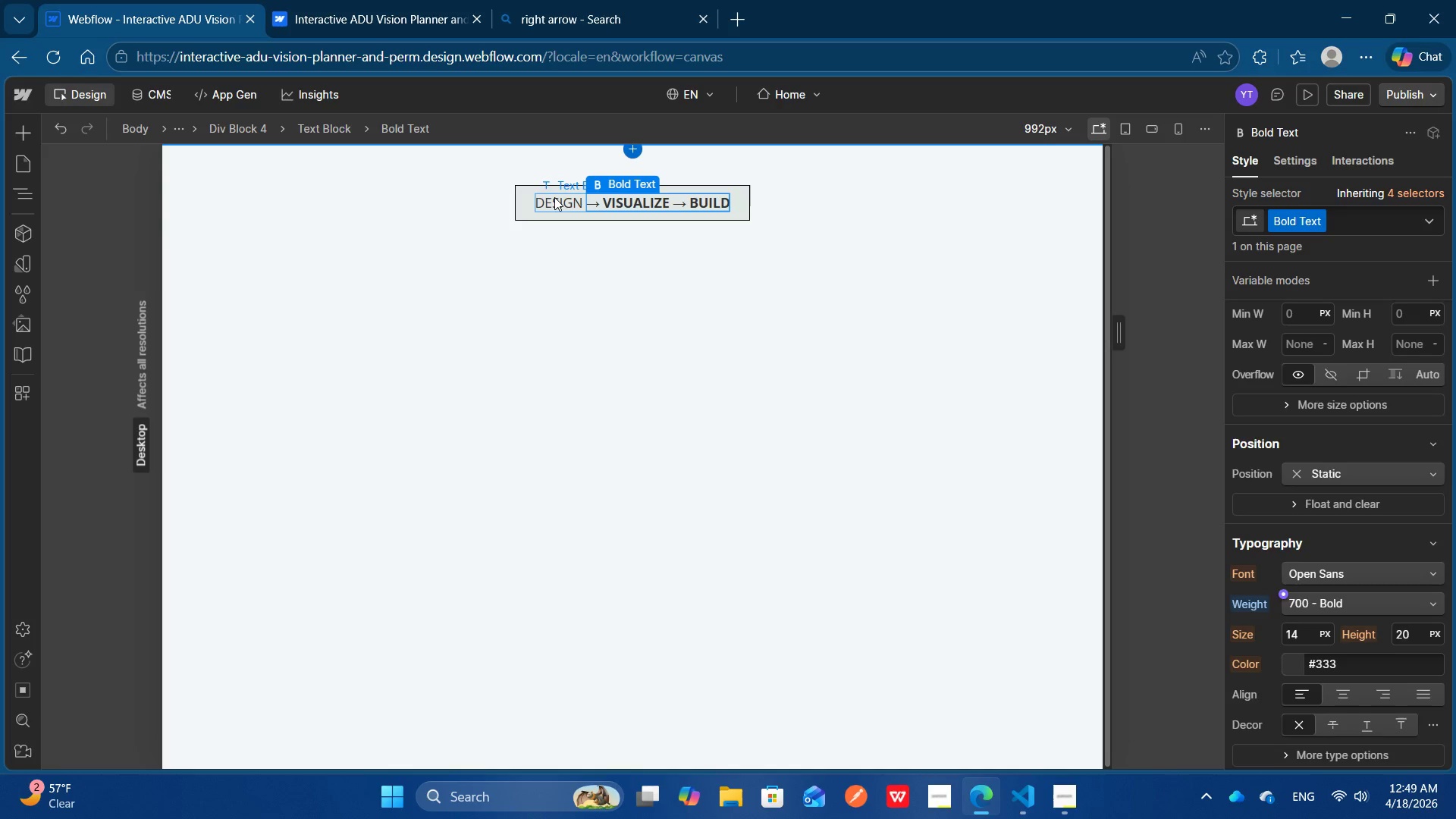 
left_click([554, 198])
 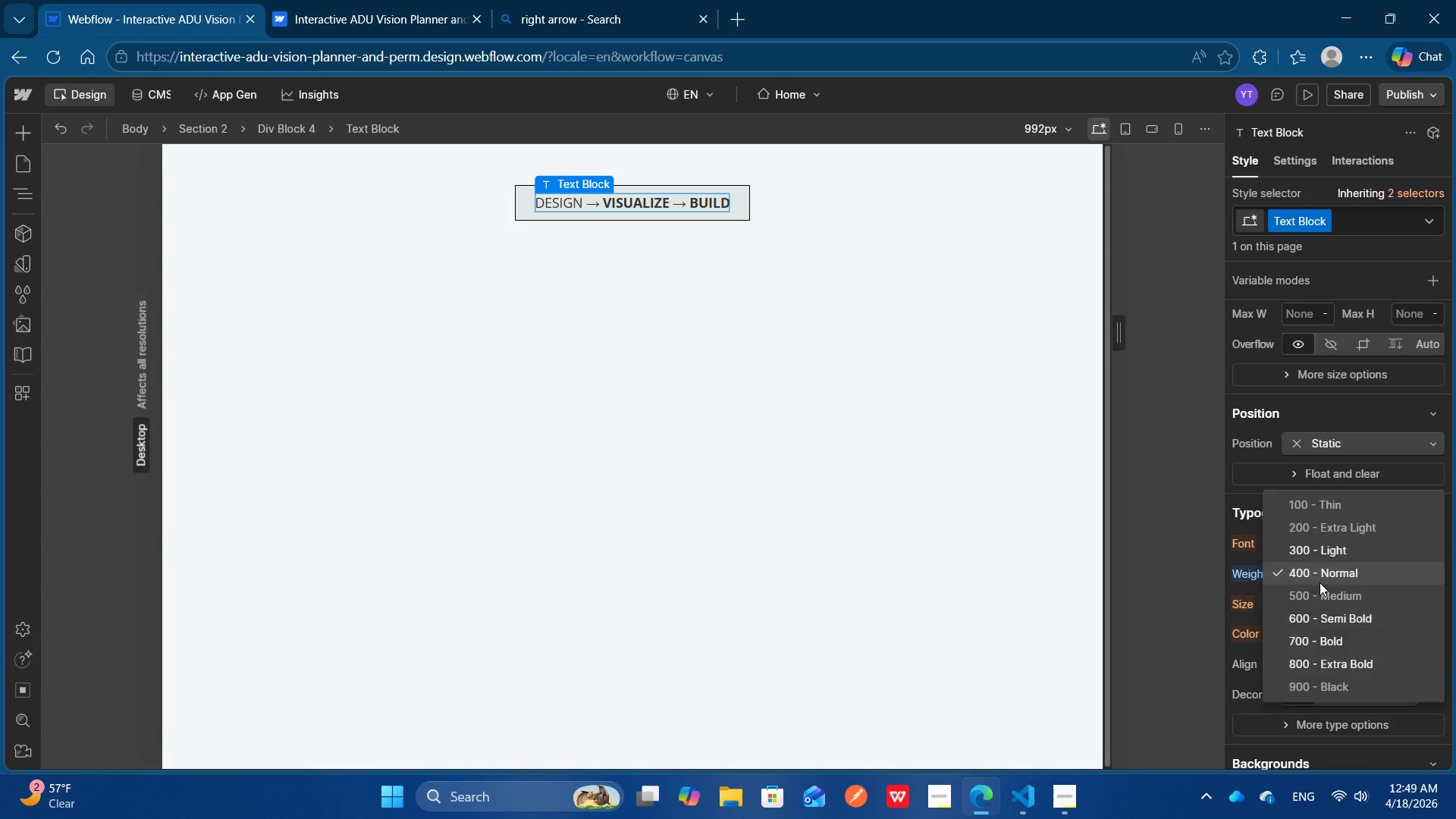 
left_click([1320, 582])
 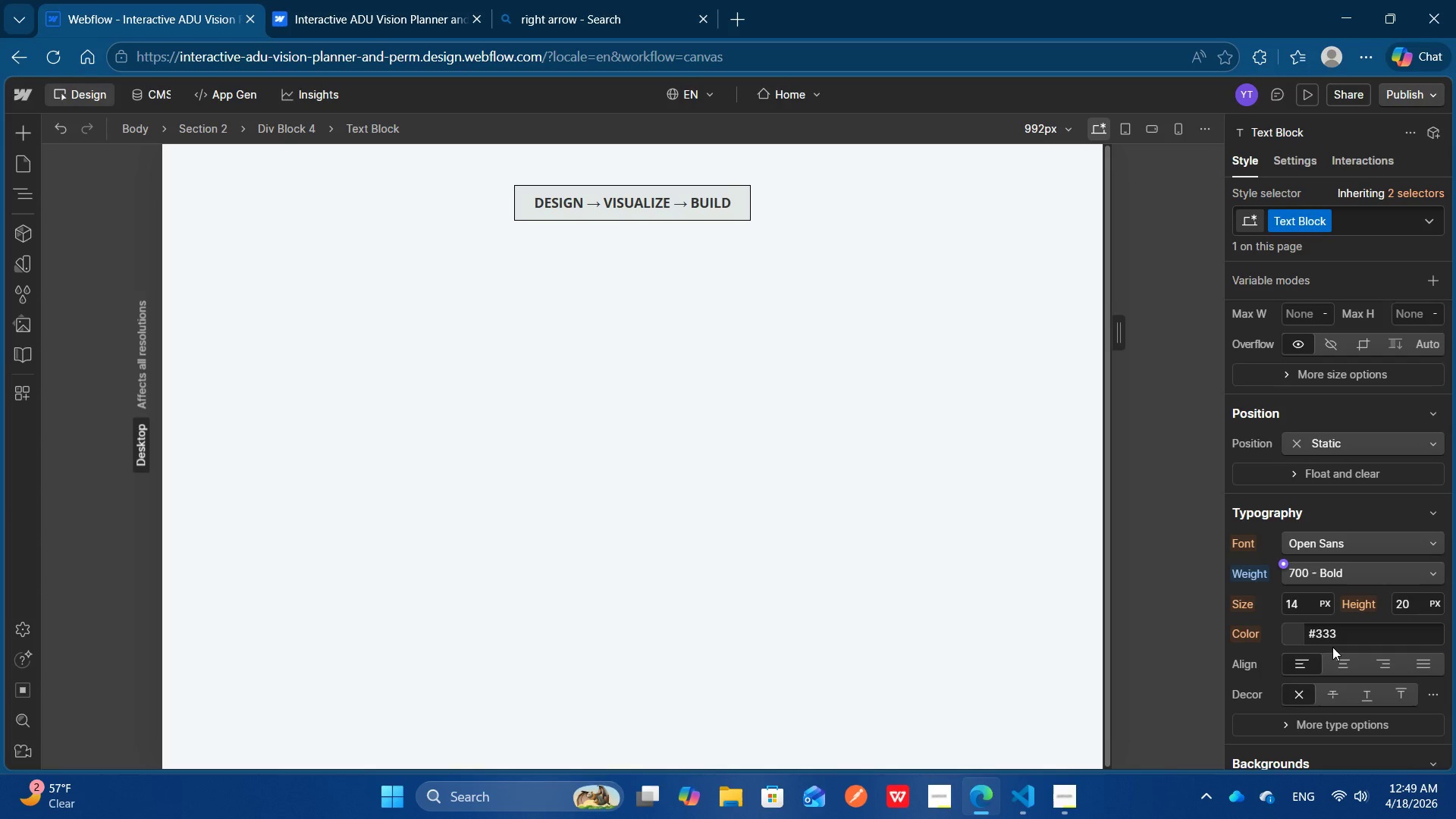 
left_click([1332, 647])
 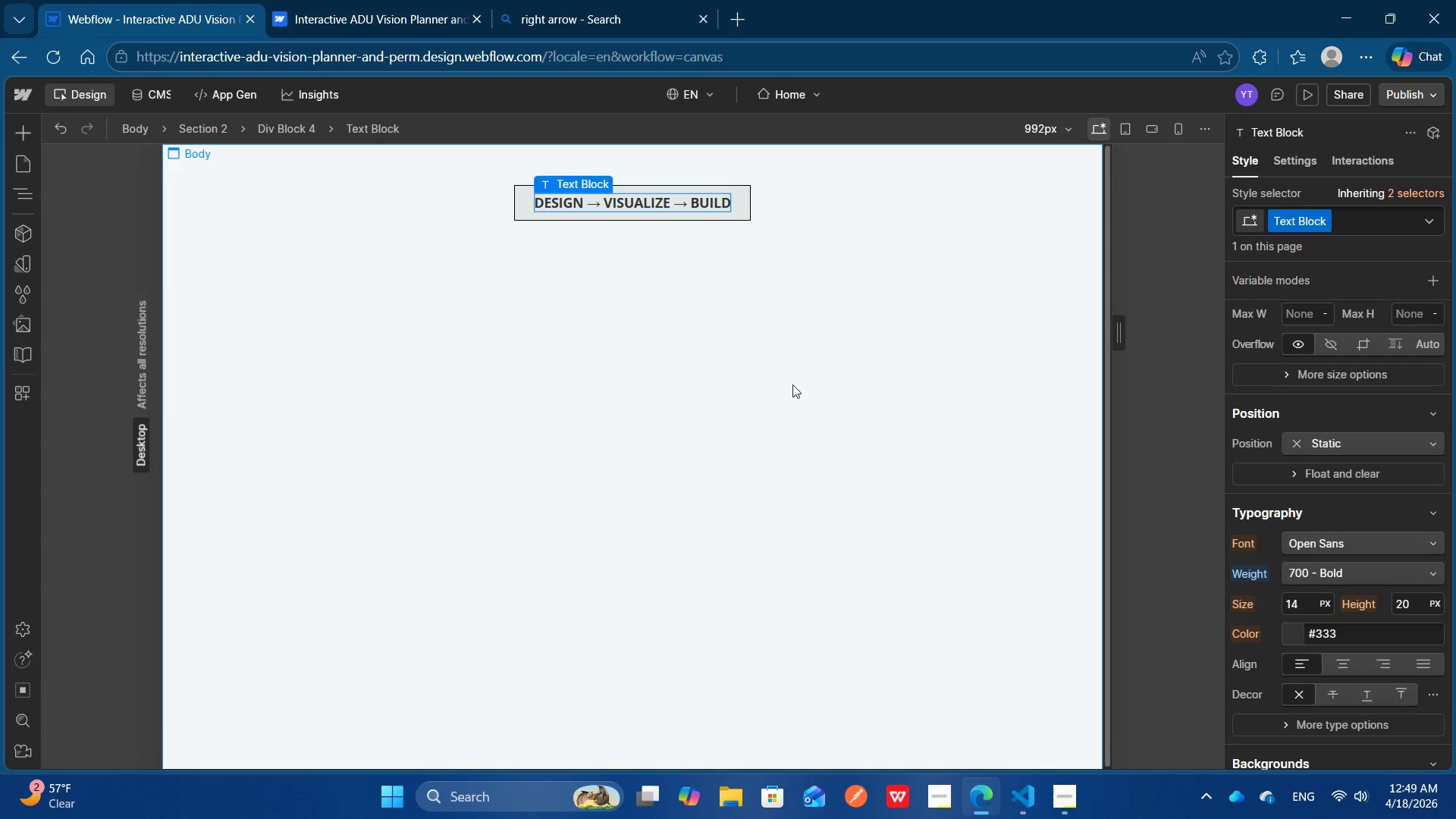 
left_click([792, 384])
 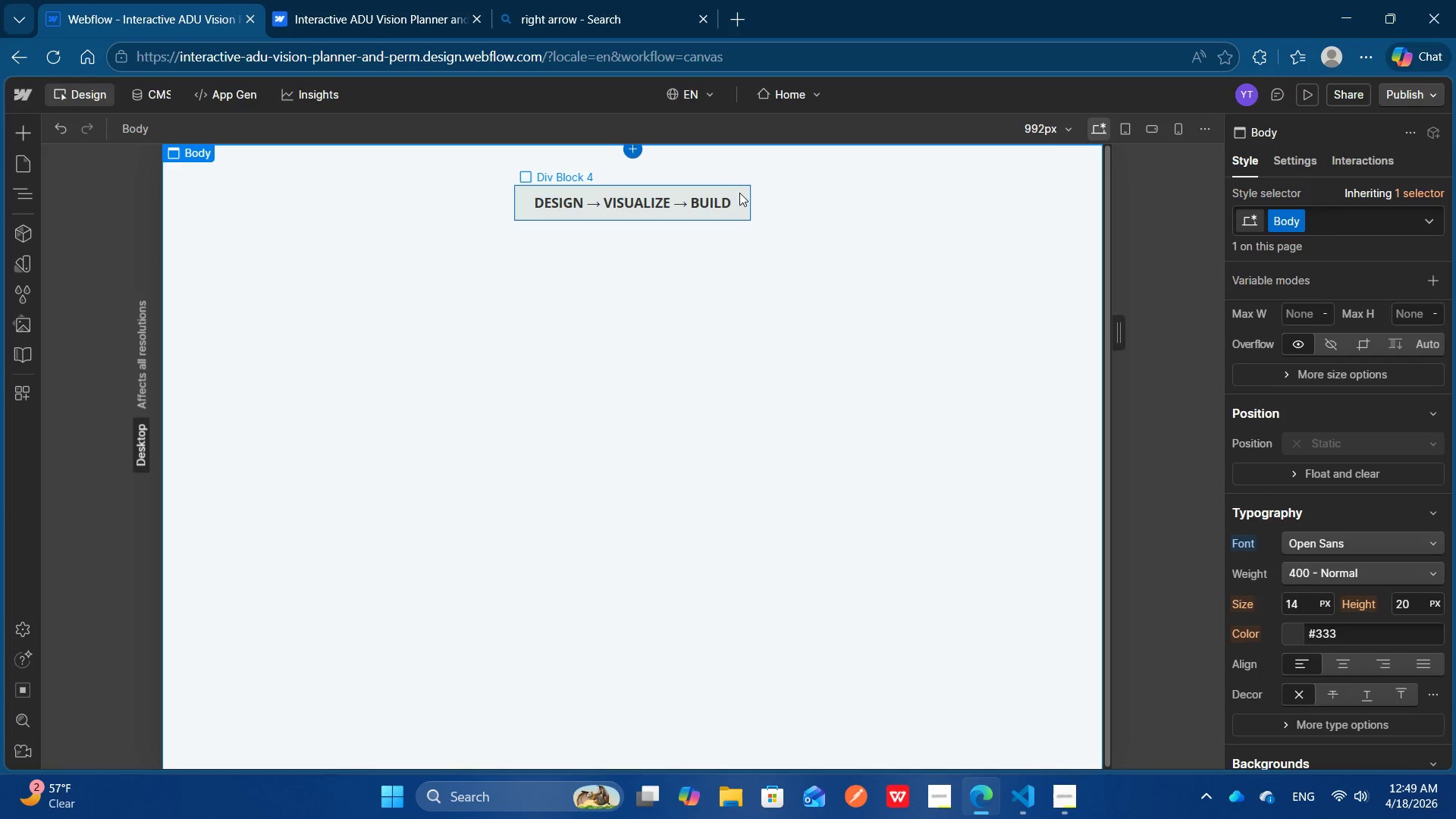 
left_click([739, 193])
 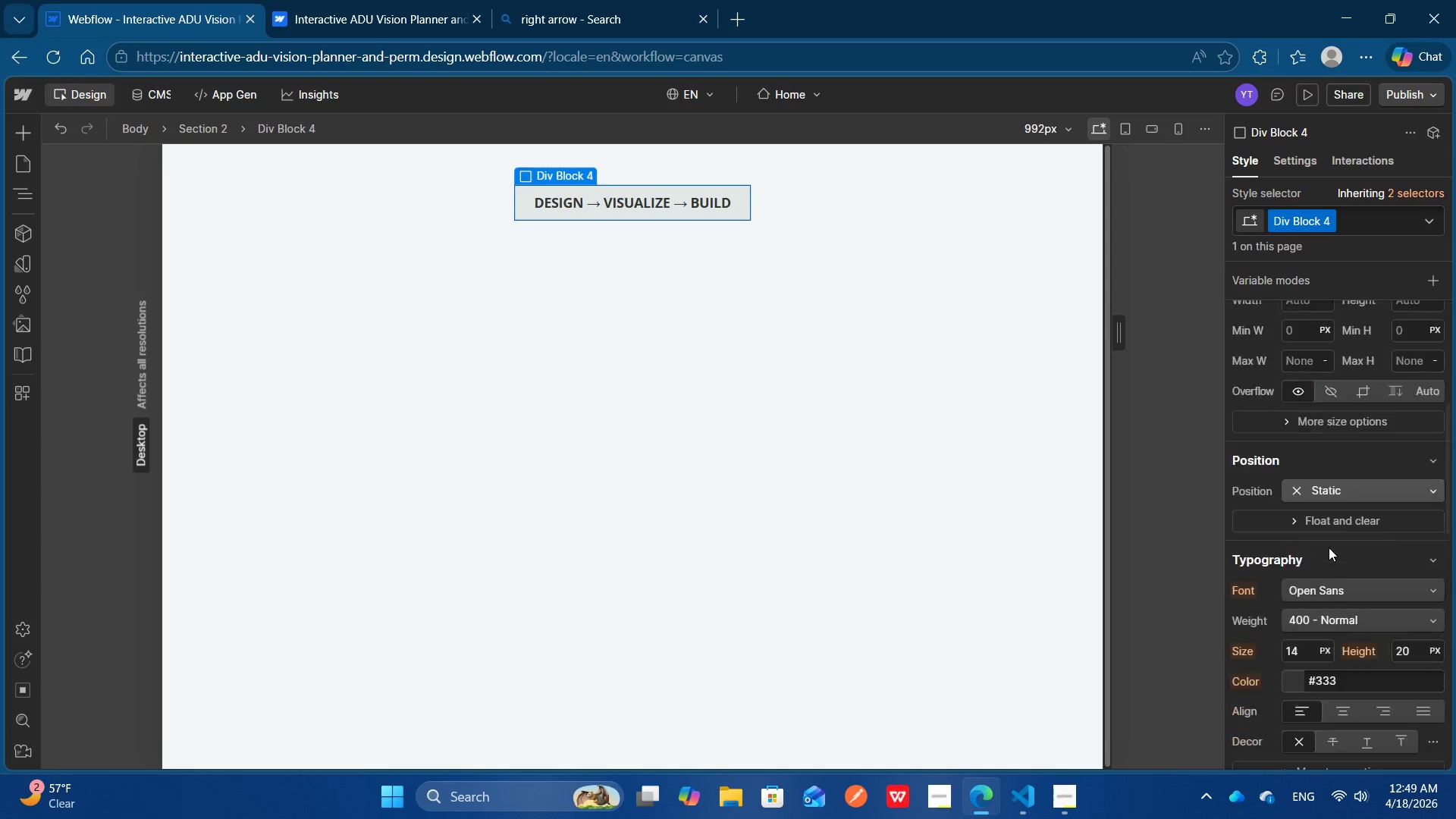 
scroll: coordinate [1355, 607], scroll_direction: down, amount: 1.0
 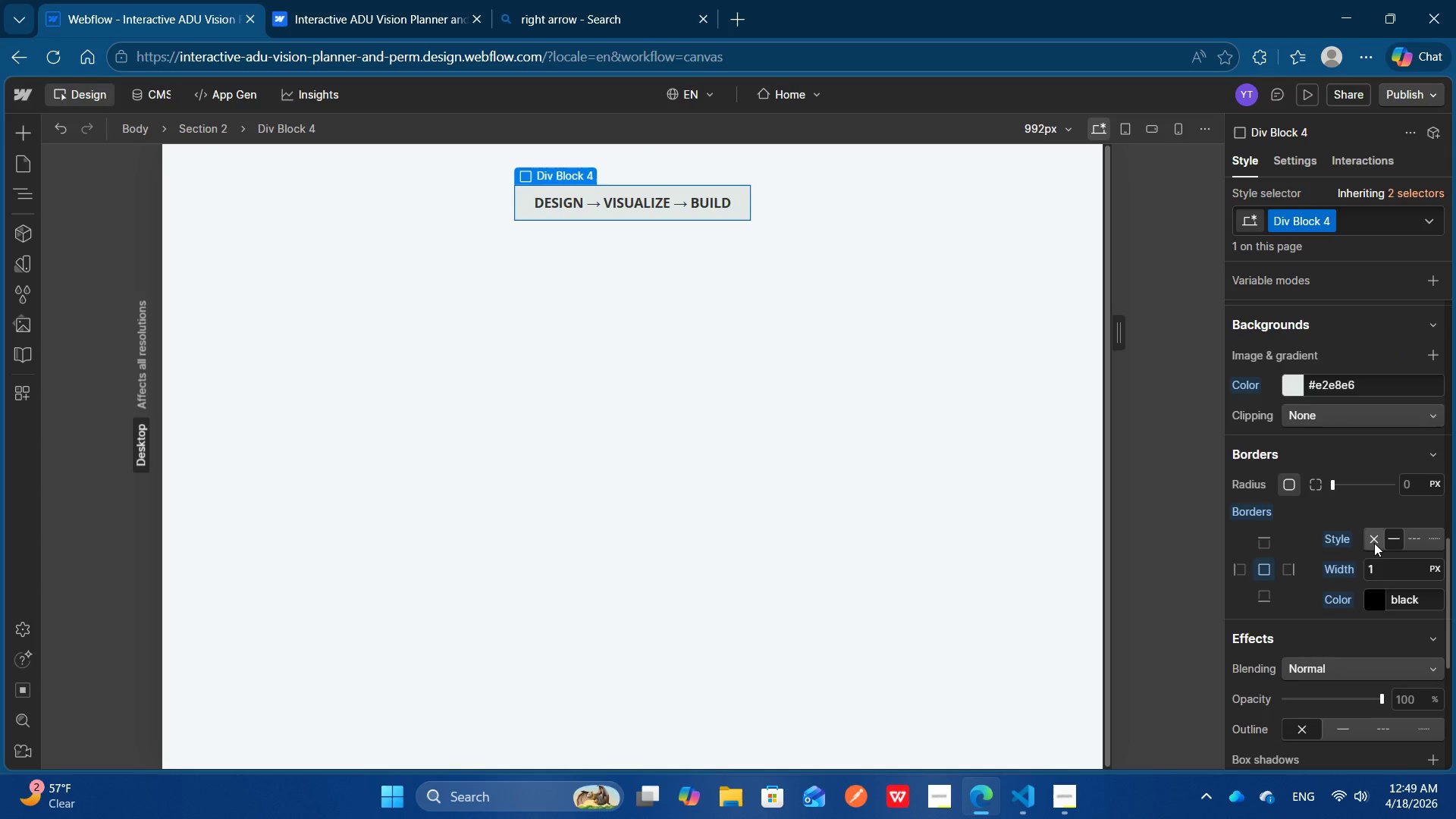 
left_click([1374, 543])
 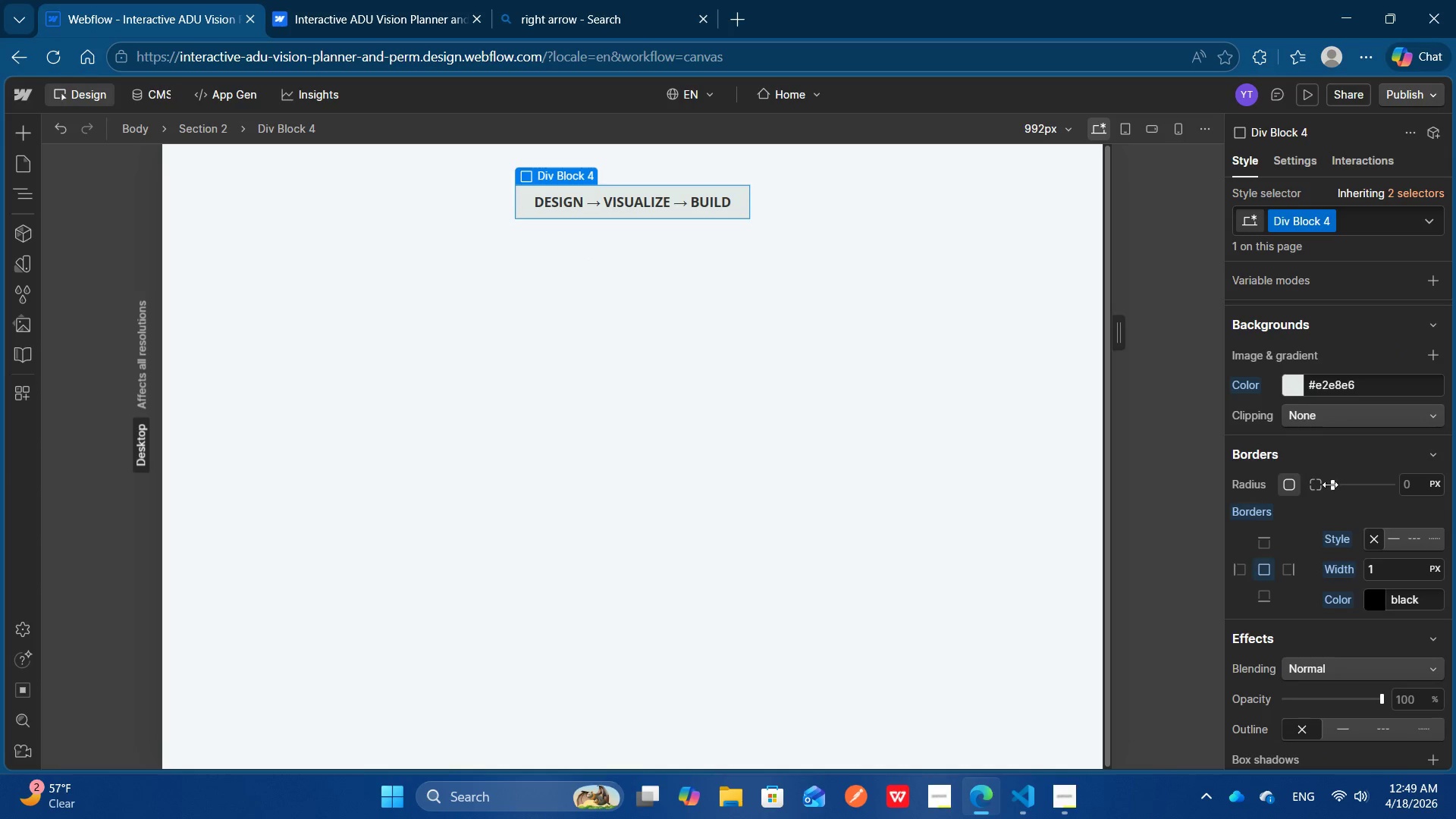 
left_click_drag(start_coordinate=[1331, 485], to_coordinate=[1455, 486])
 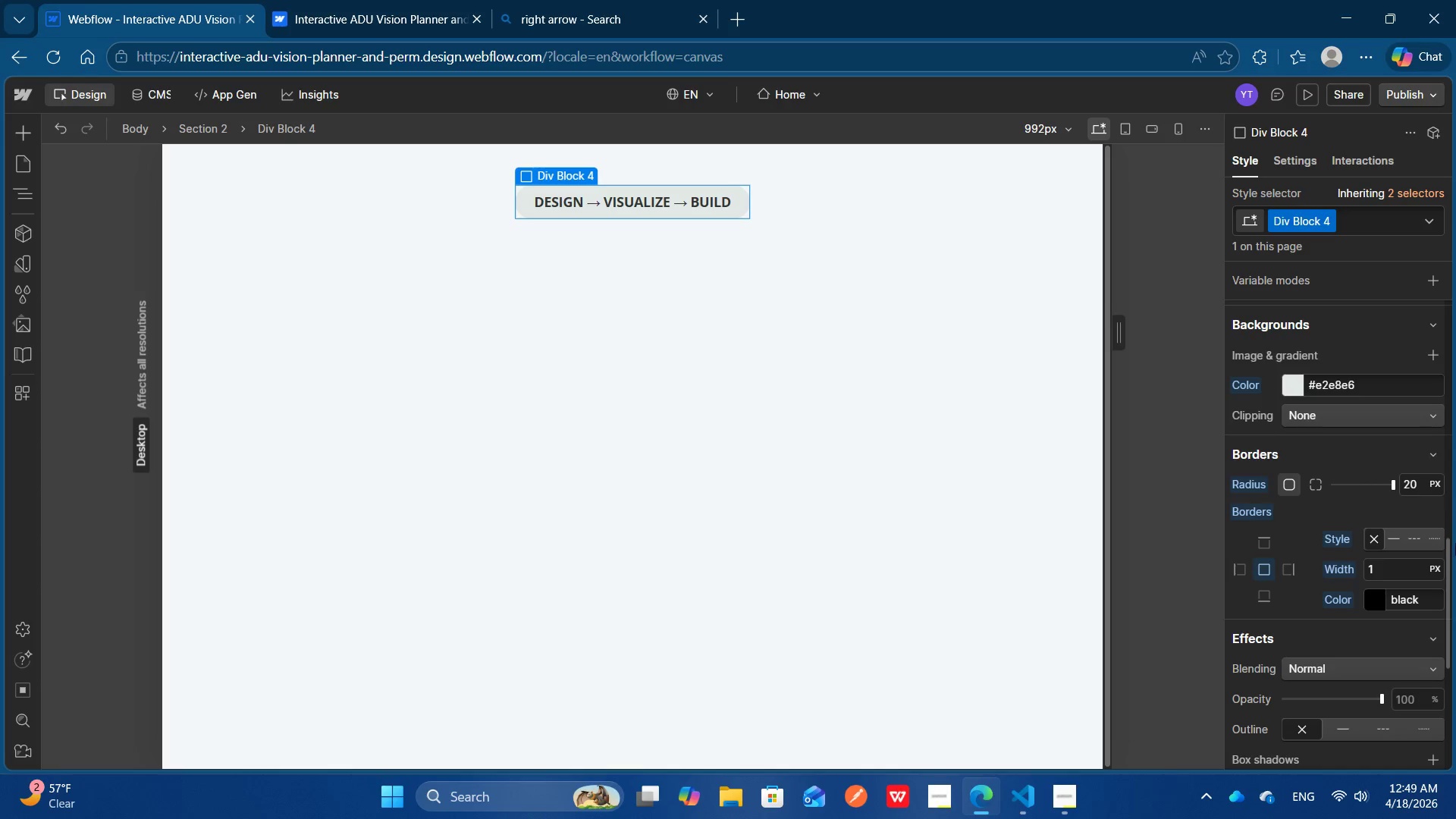 
wait(14.72)
 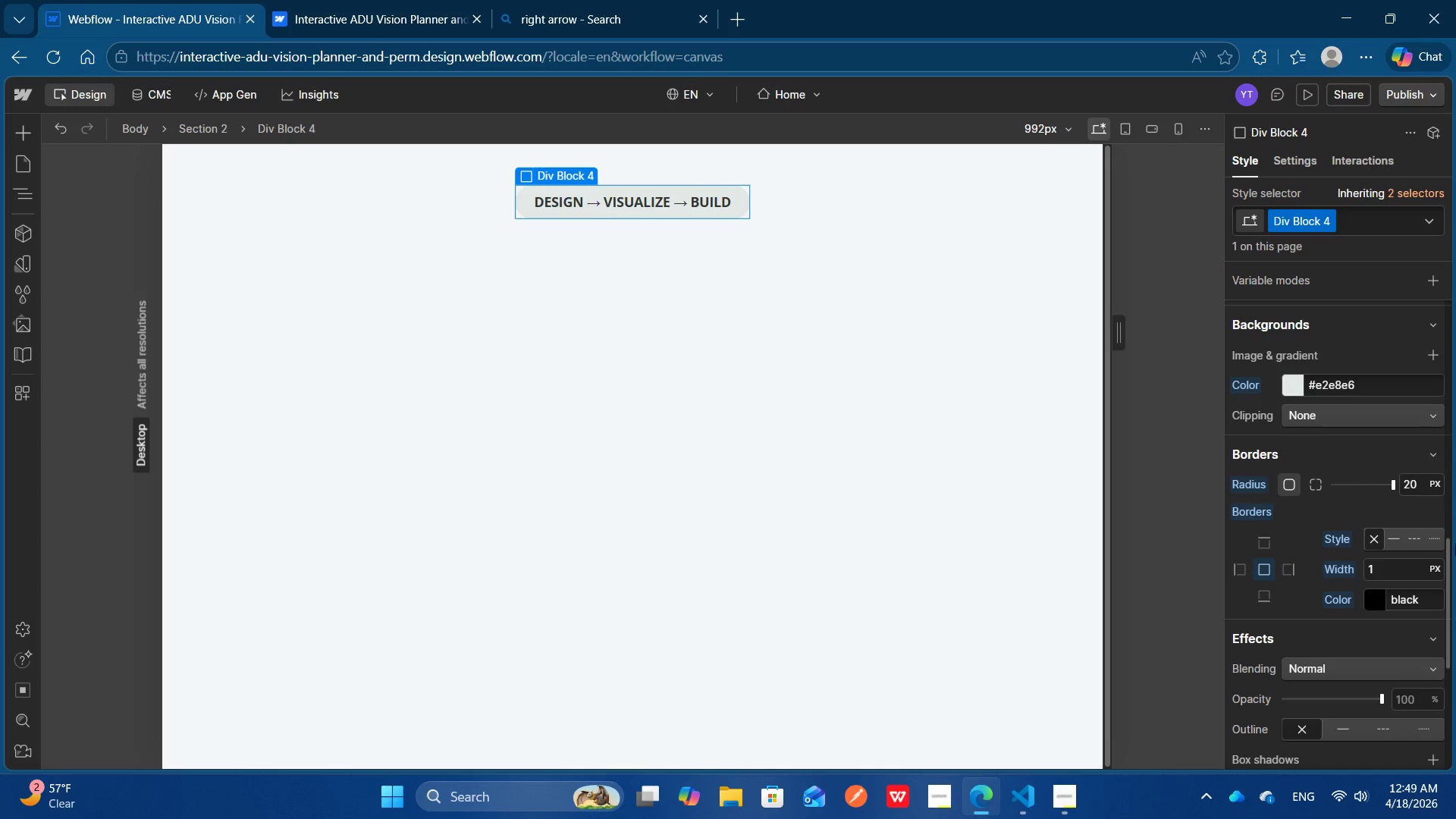 
scroll: coordinate [1308, 519], scroll_direction: none, amount: 0.0
 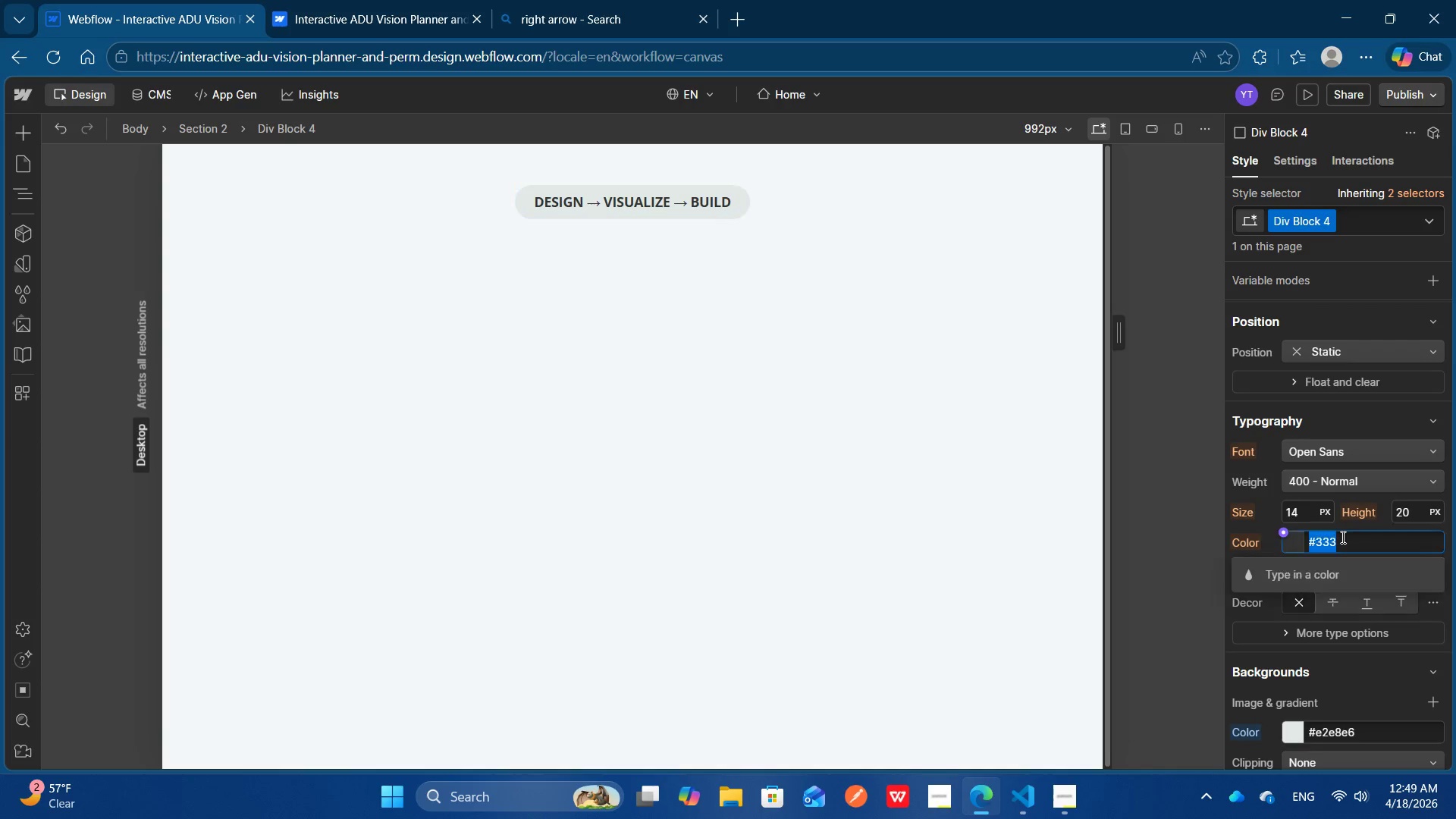 
left_click([1341, 537])
 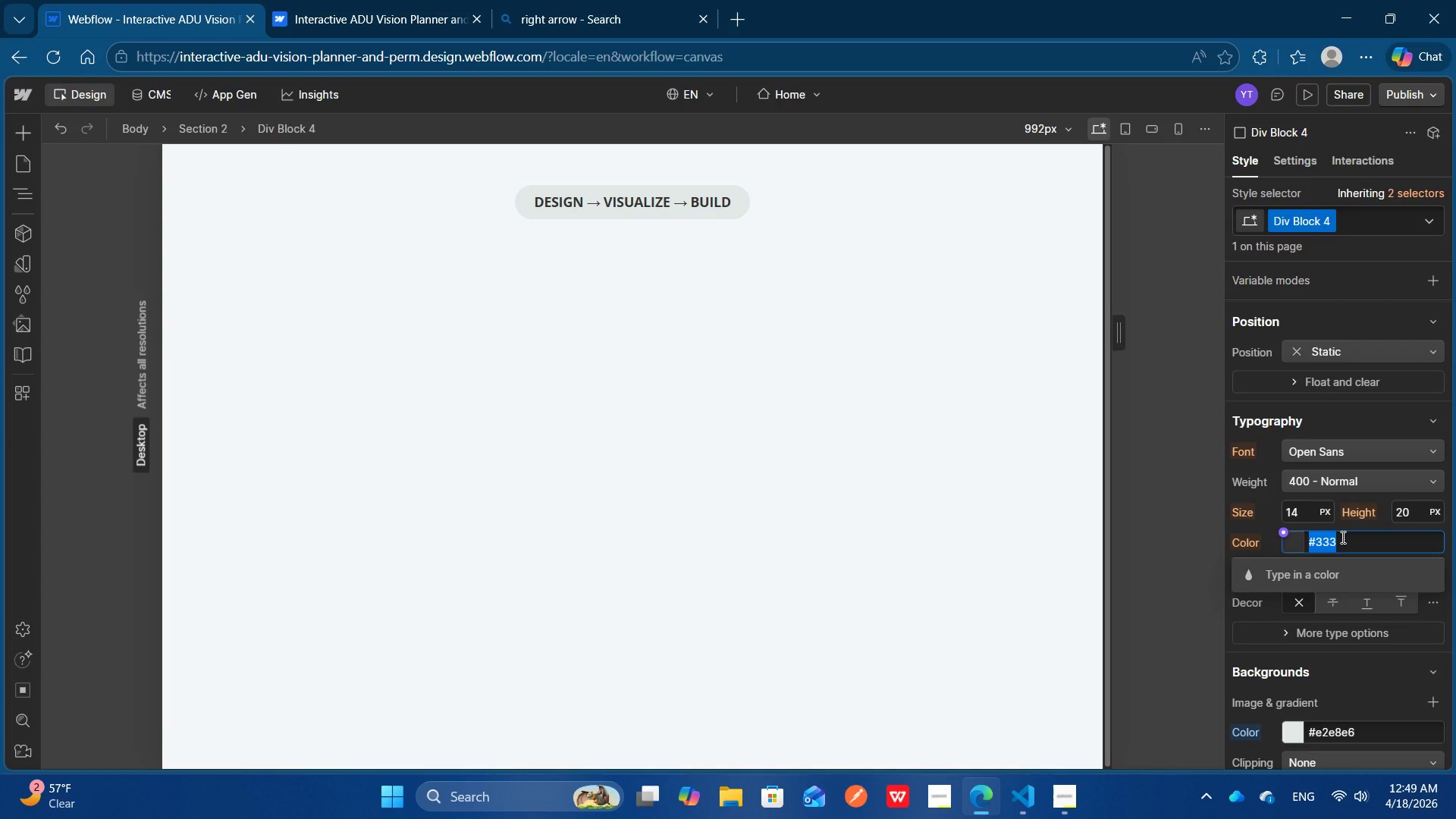 
type(#1e3a2f)
 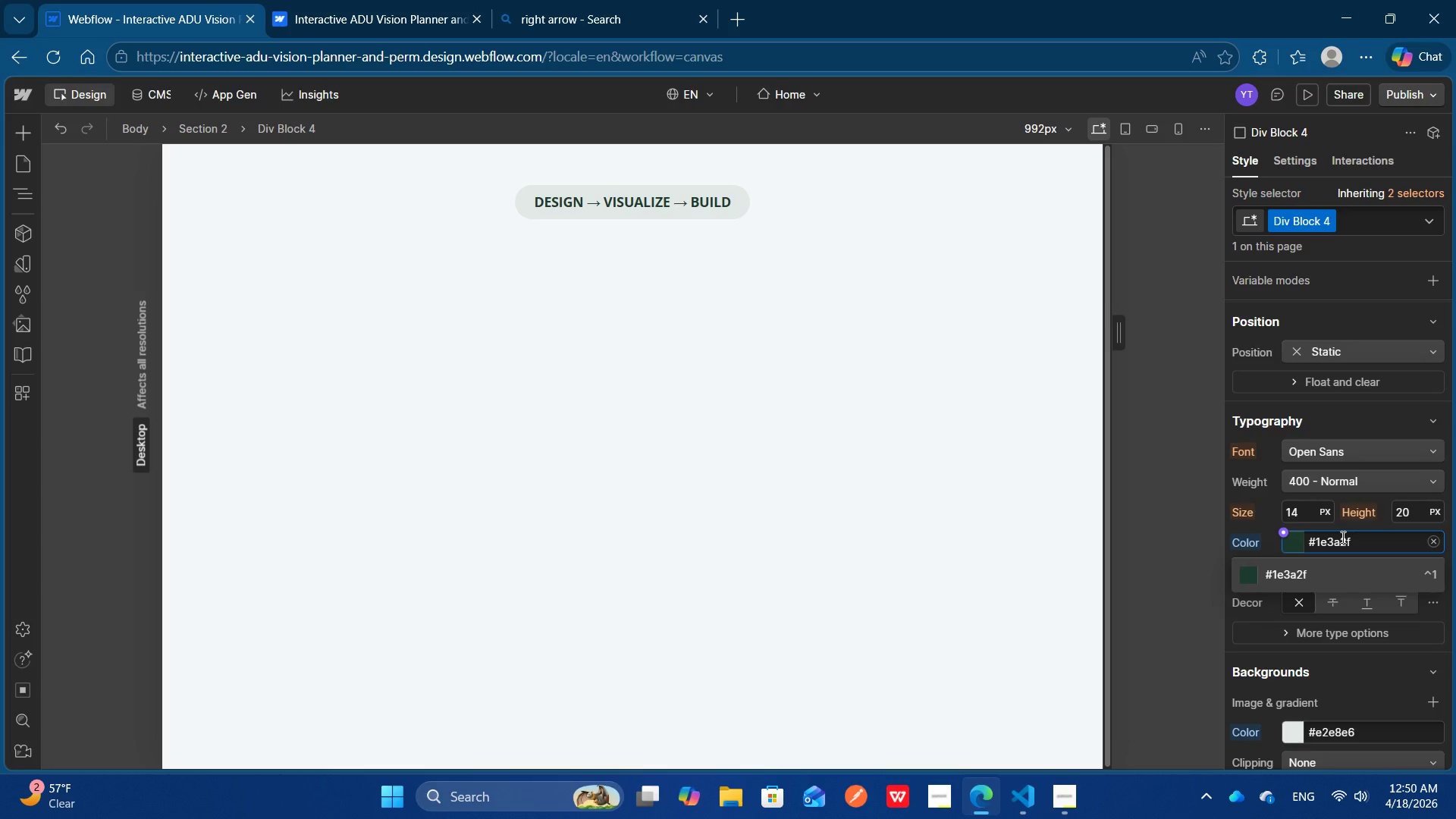 
wait(6.39)
 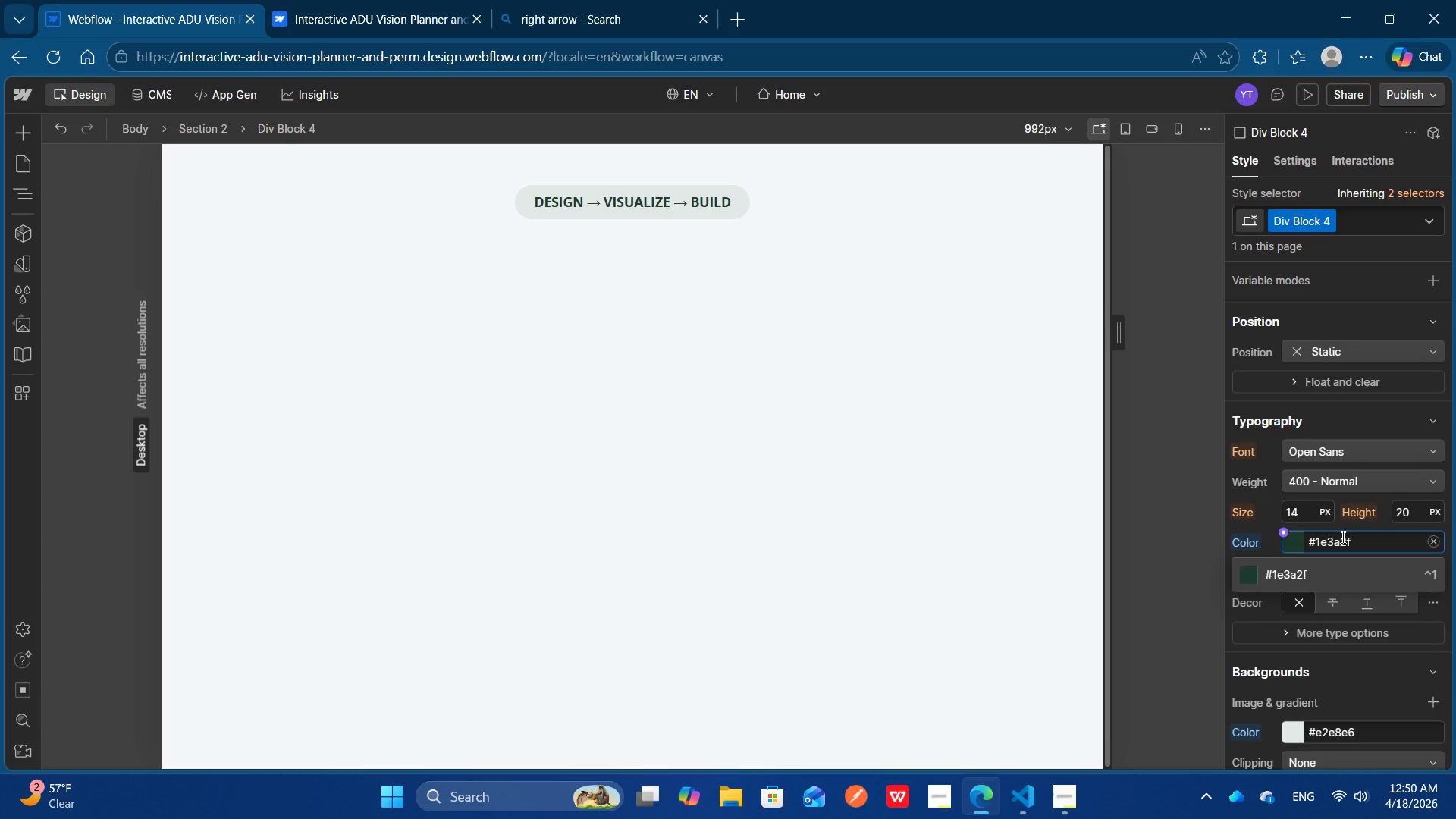 
key(Control+A)
 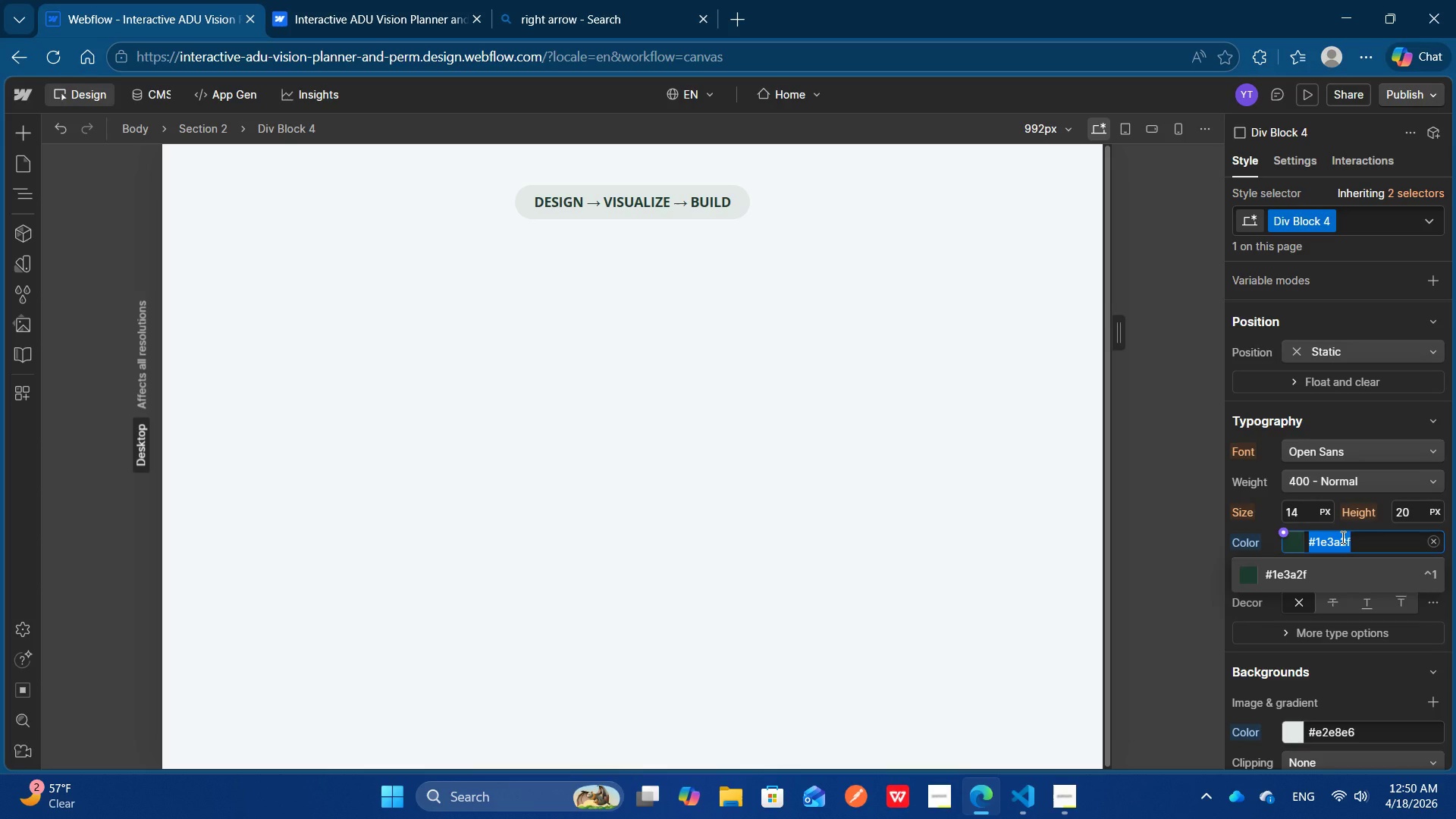 
key(Control+C)
 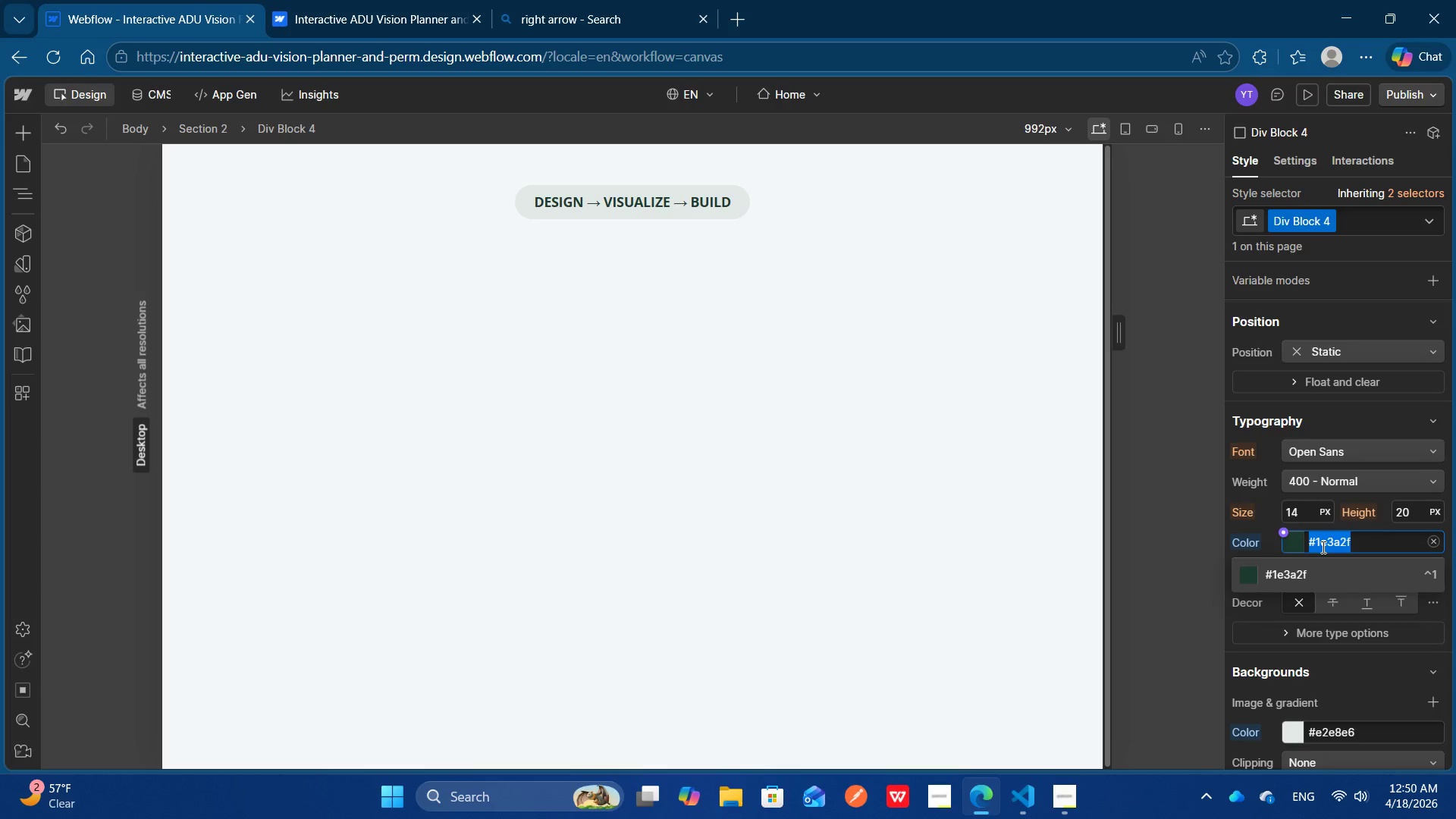 
wait(9.41)
 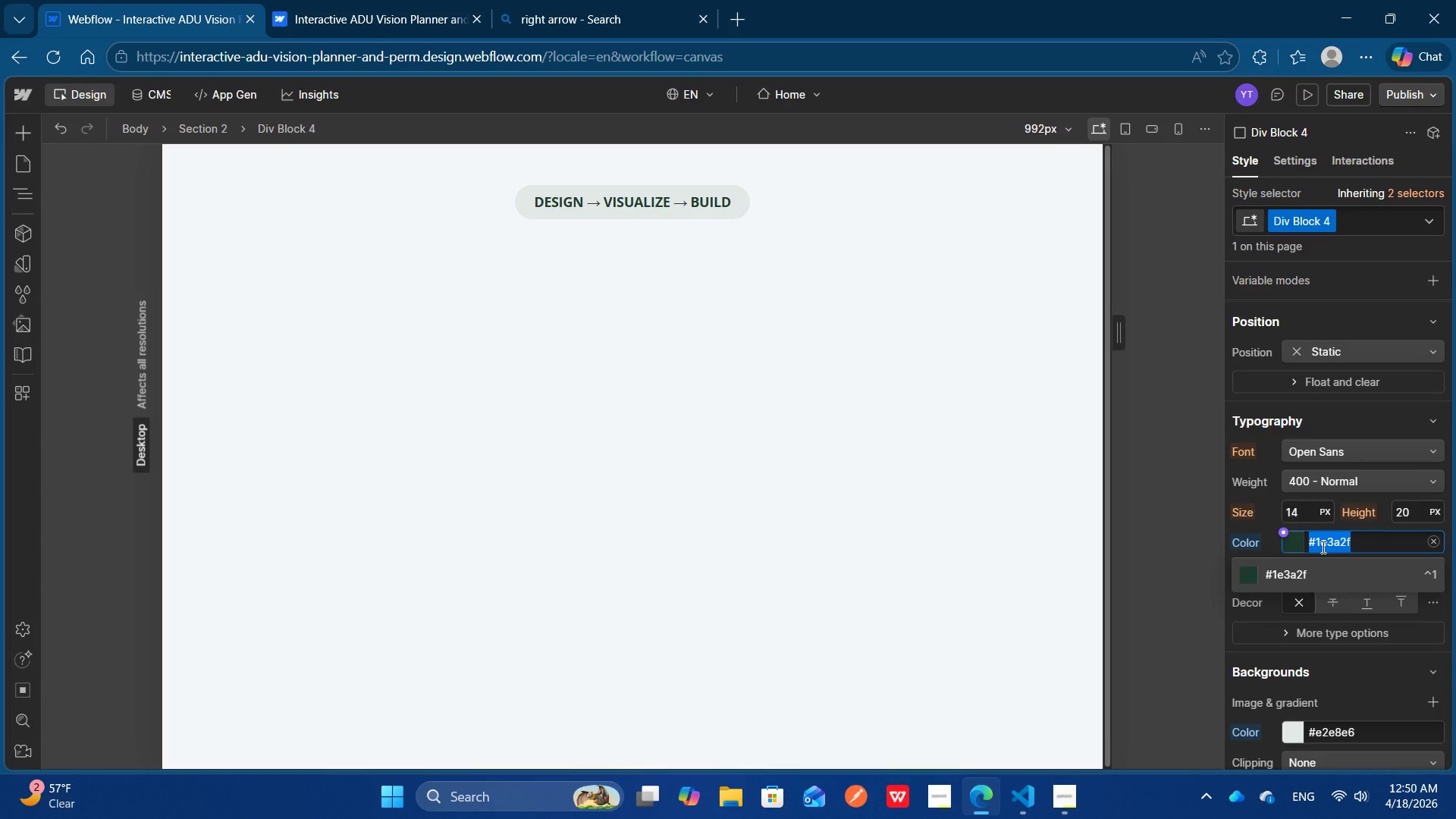 
left_click([550, 201])
 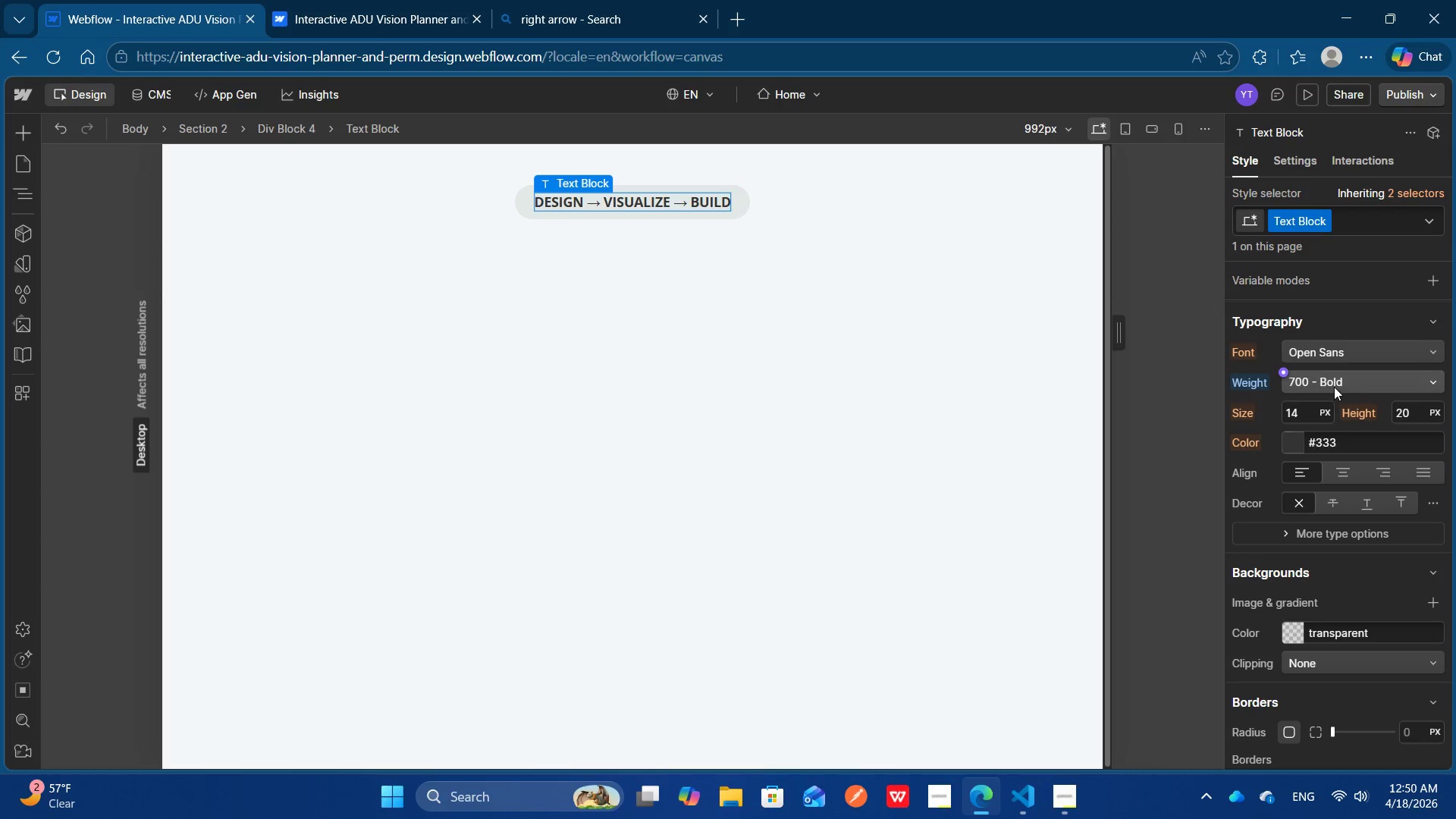 
left_click([1366, 384])
 